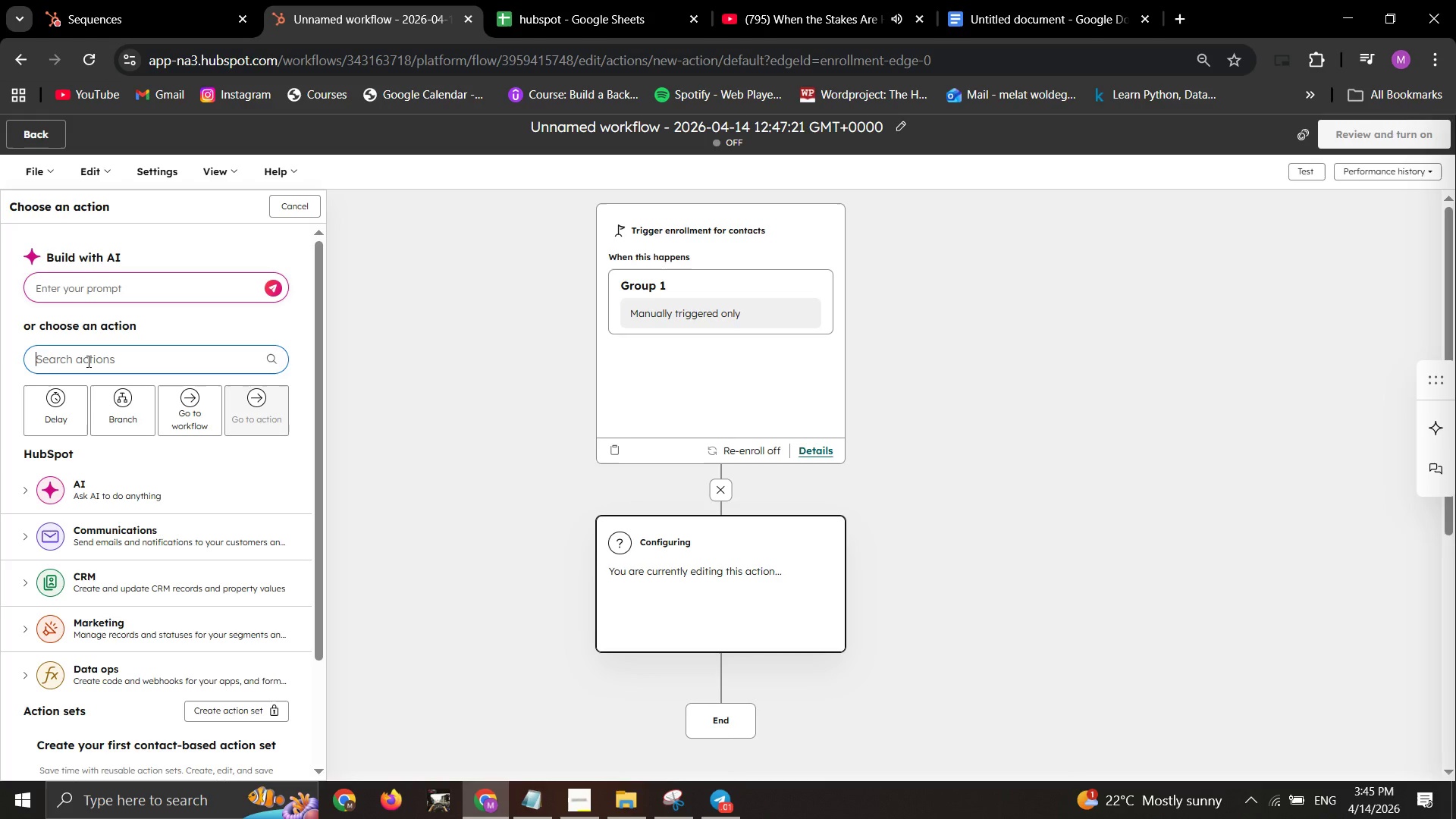 
left_click([87, 361])
 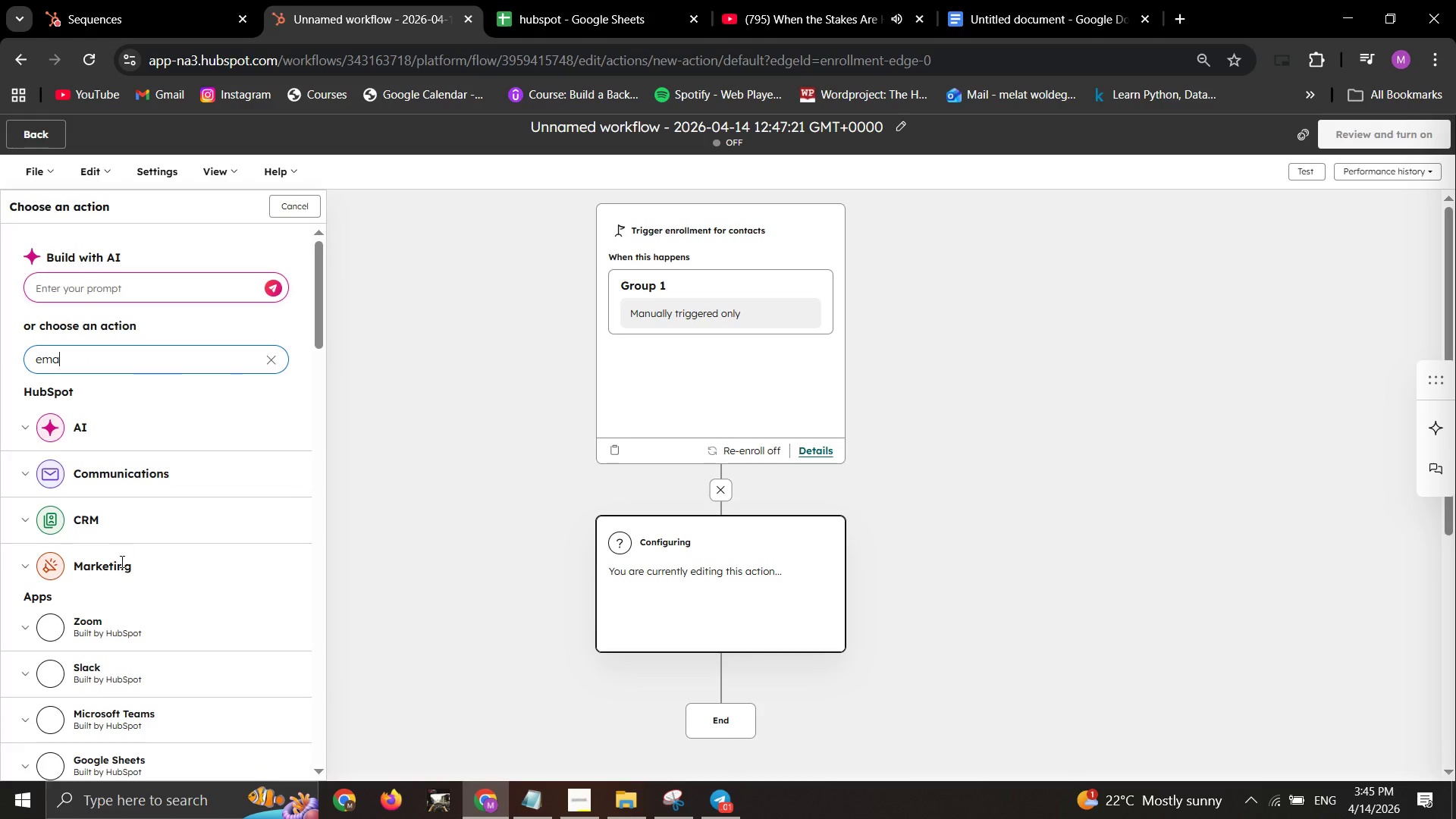 
scroll: coordinate [121, 563], scroll_direction: up, amount: 1.0
 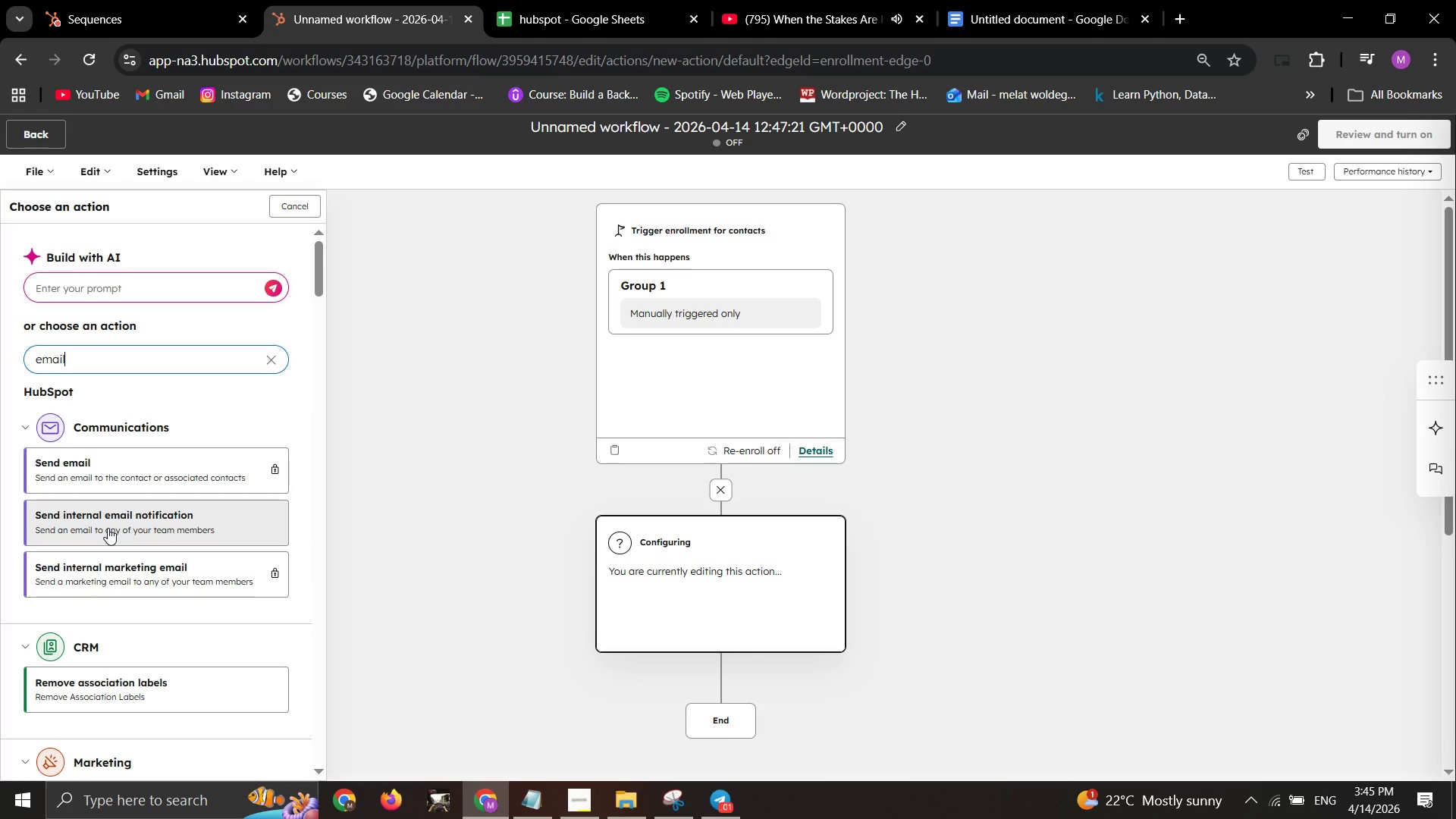 
scroll: coordinate [107, 588], scroll_direction: none, amount: 0.0
 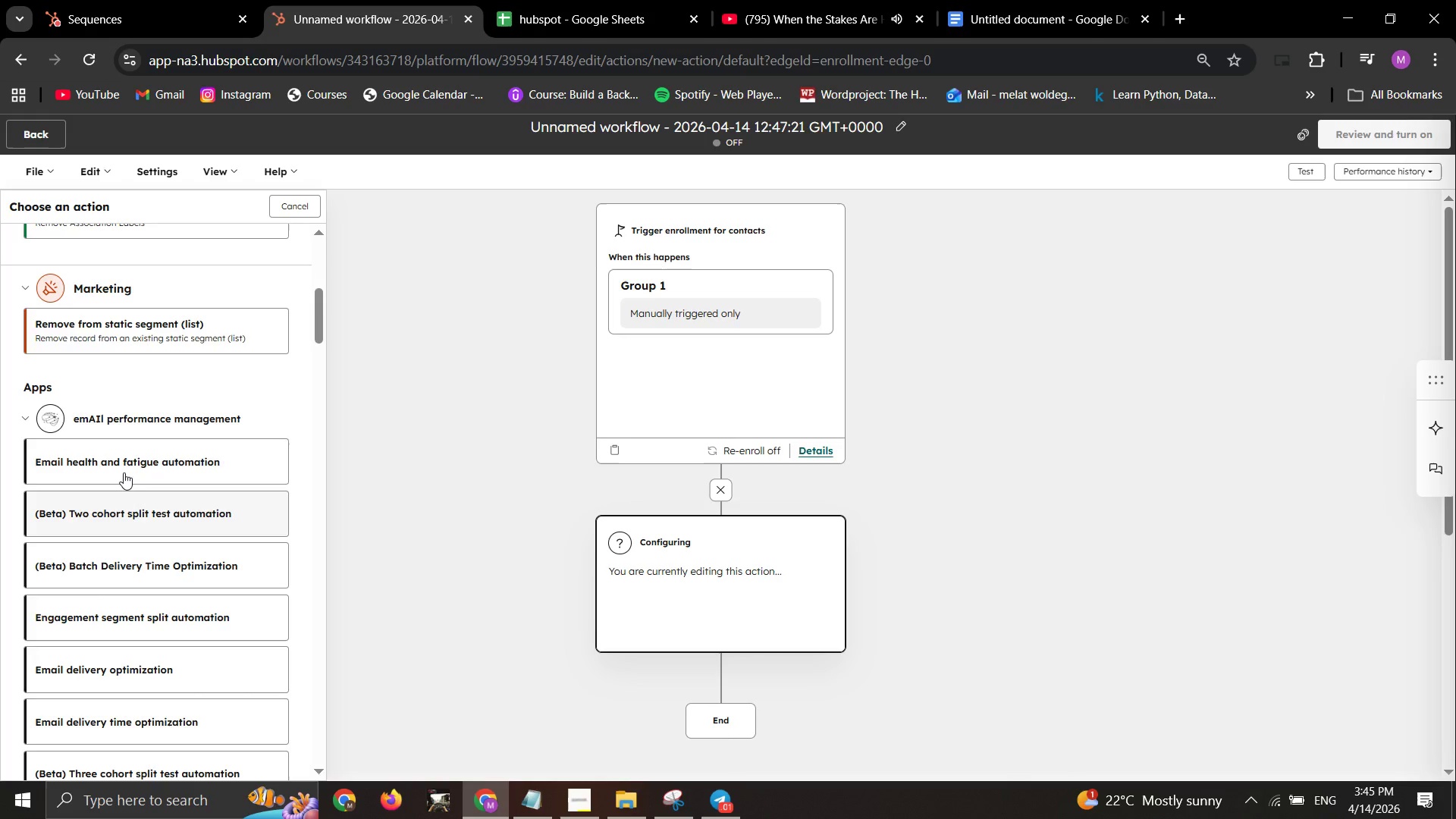 
scroll: coordinate [133, 463], scroll_direction: down, amount: 2.0
 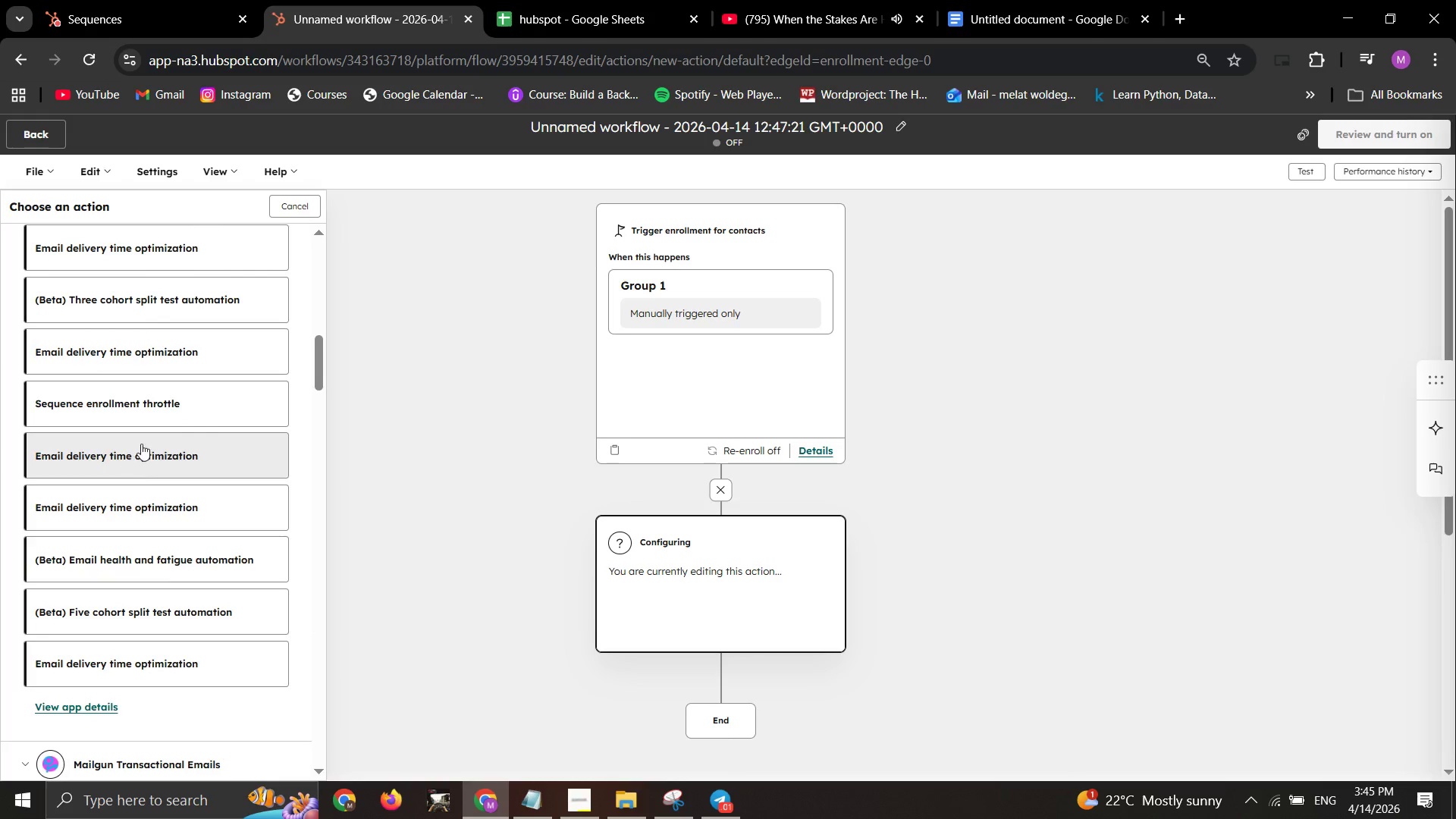 
scroll: coordinate [160, 452], scroll_direction: up, amount: 2.0
 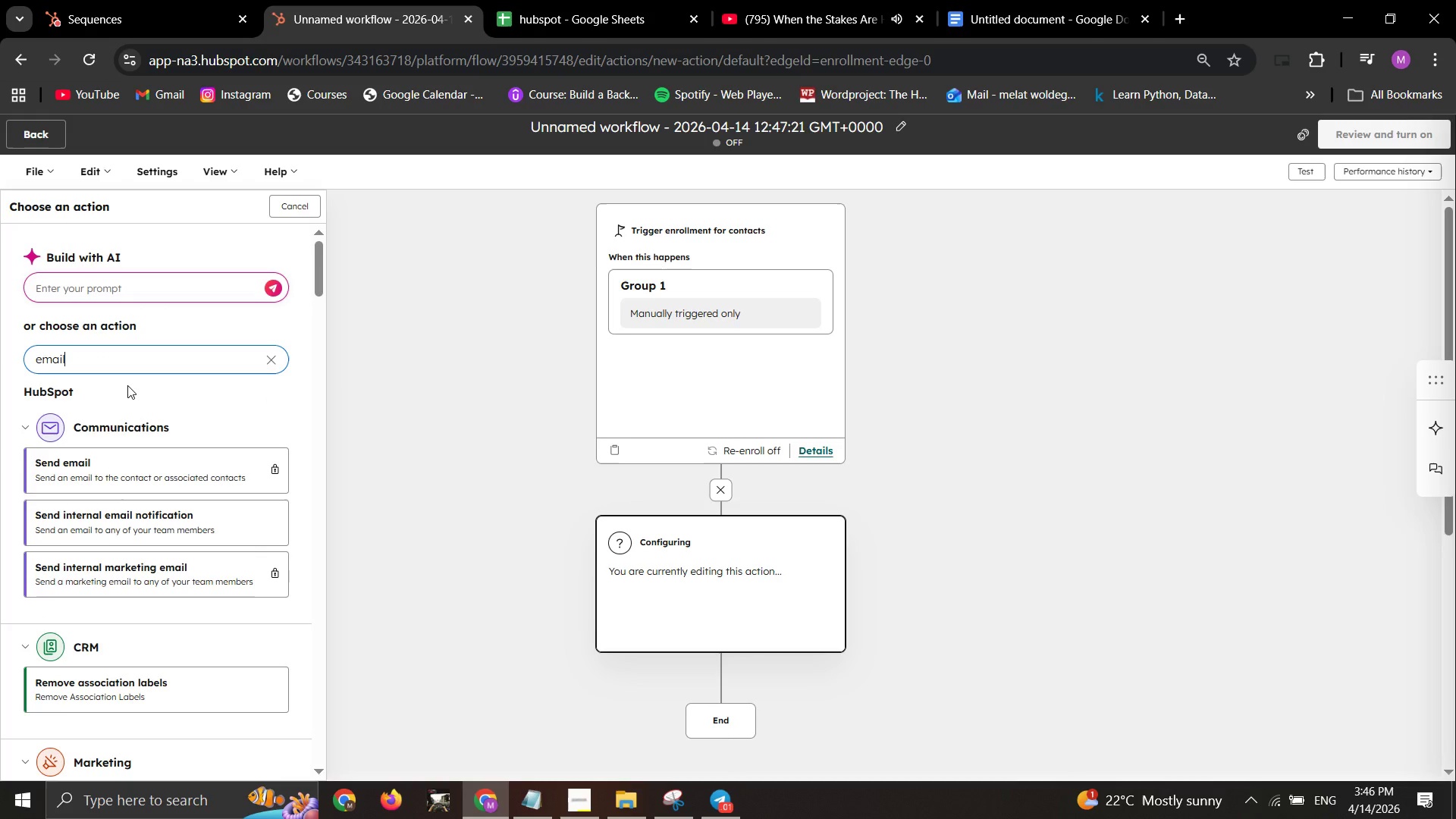 
hold_key(key=Backspace, duration=0.44)
 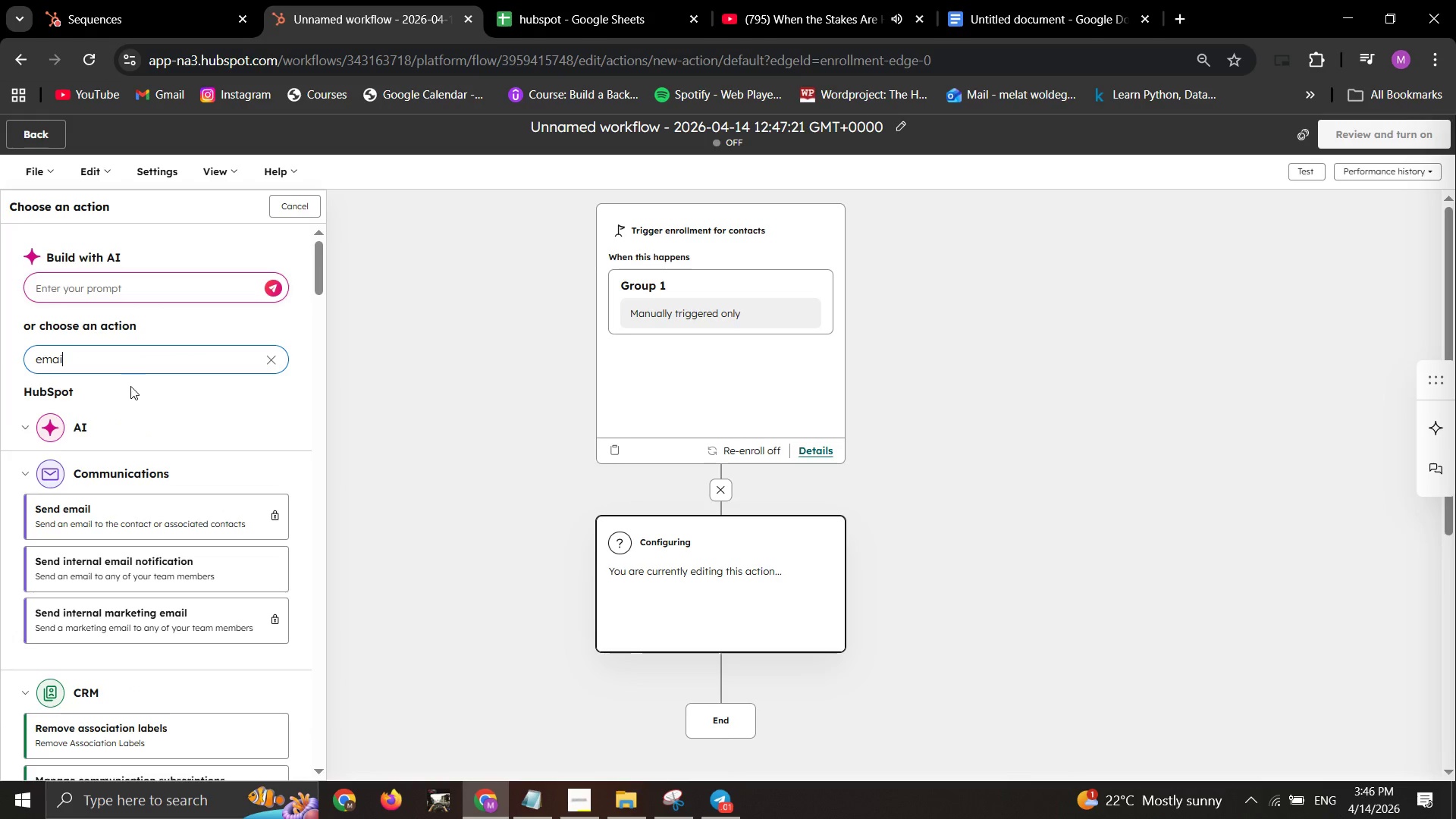 
key(Backspace)
 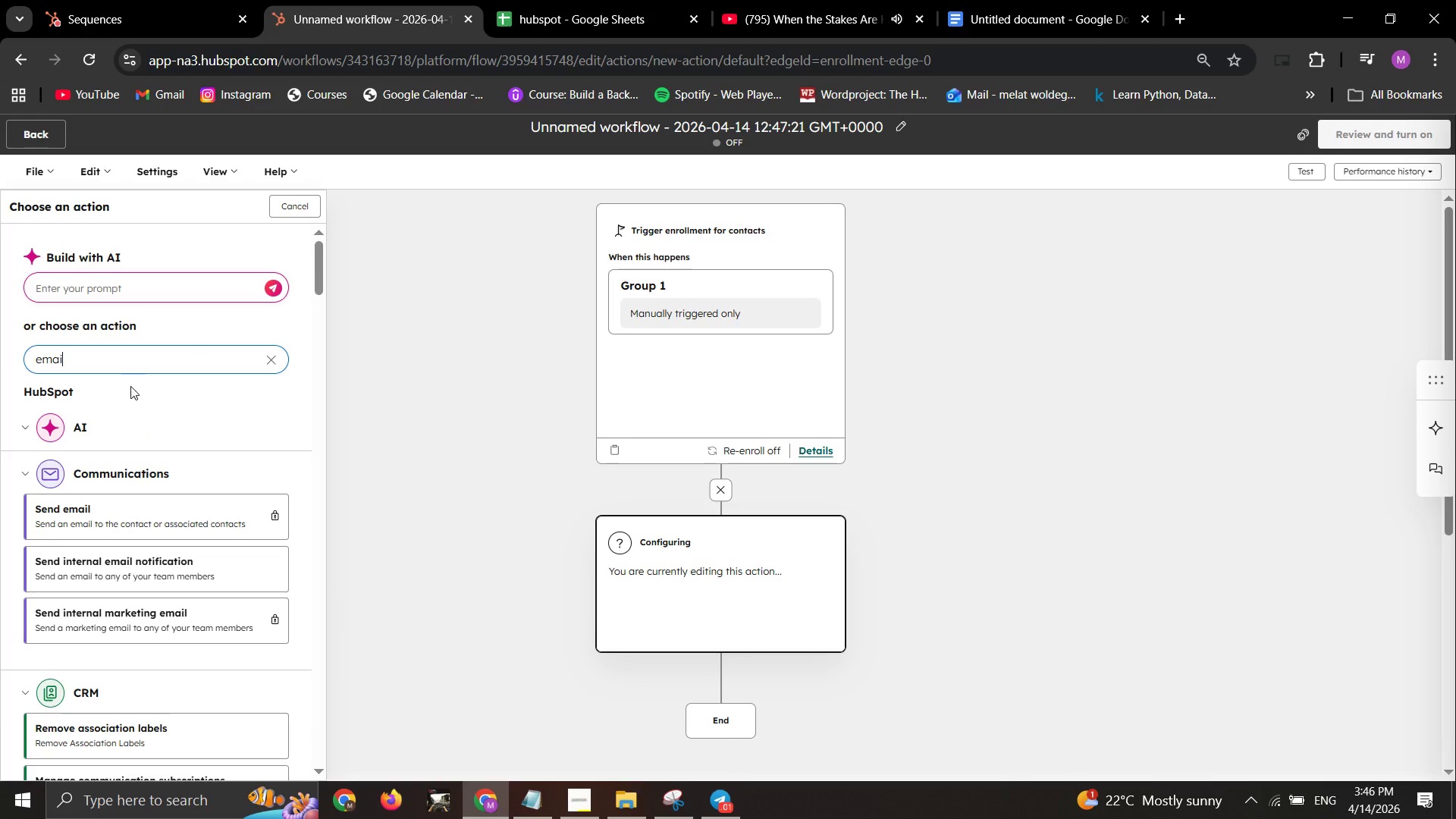 
key(Backspace)
 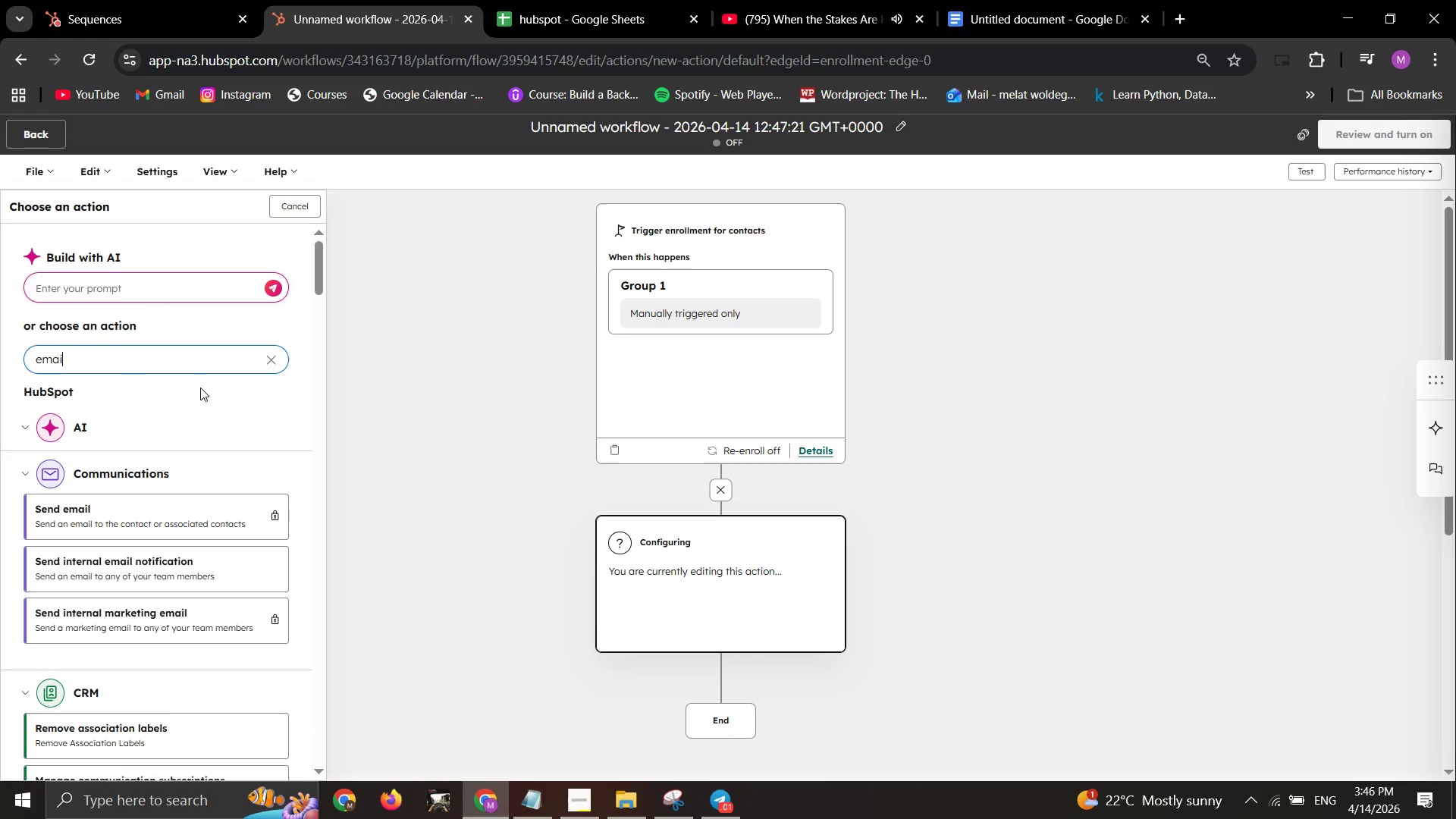 
key(Backspace)
 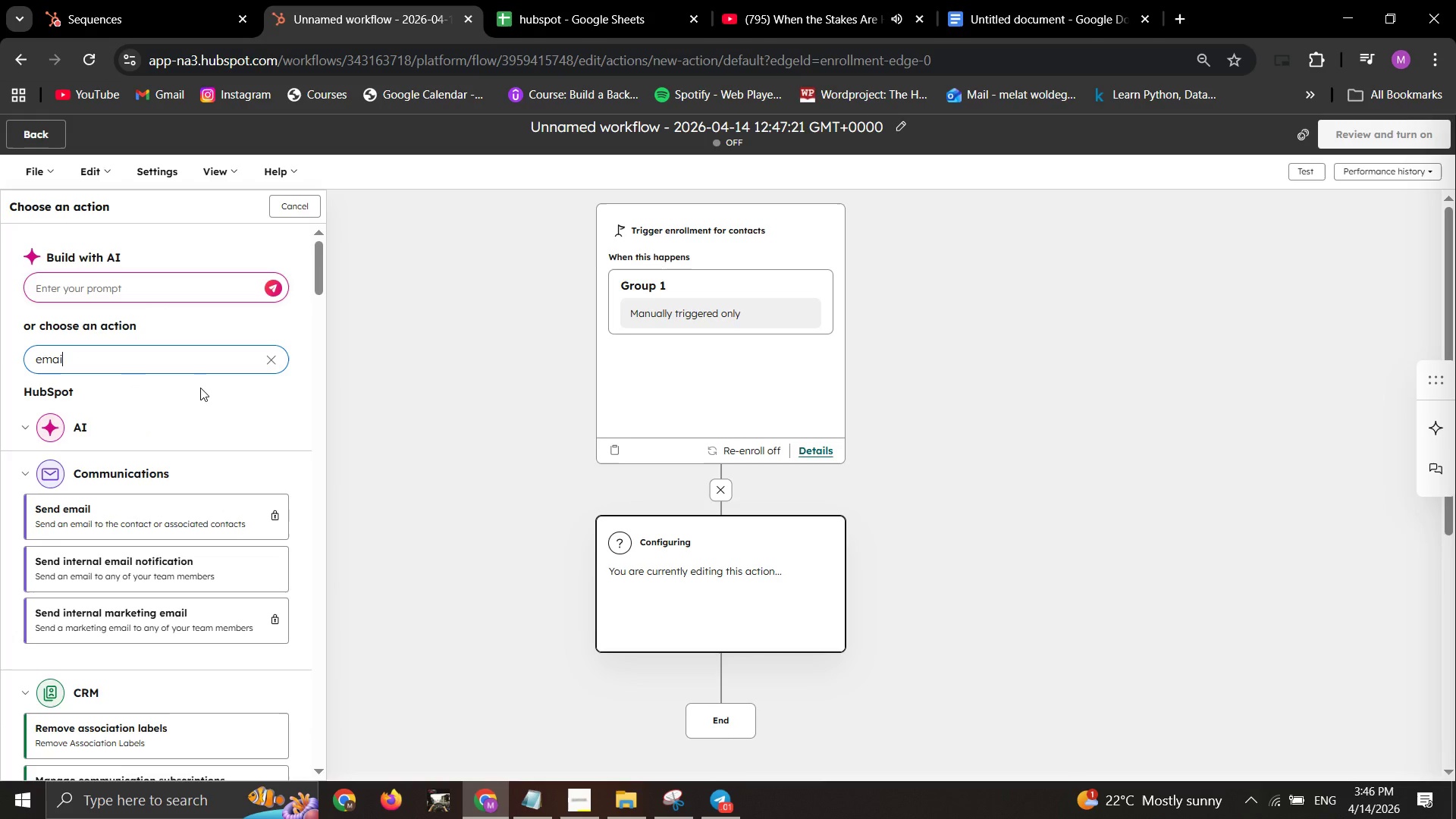 
key(Backspace)
 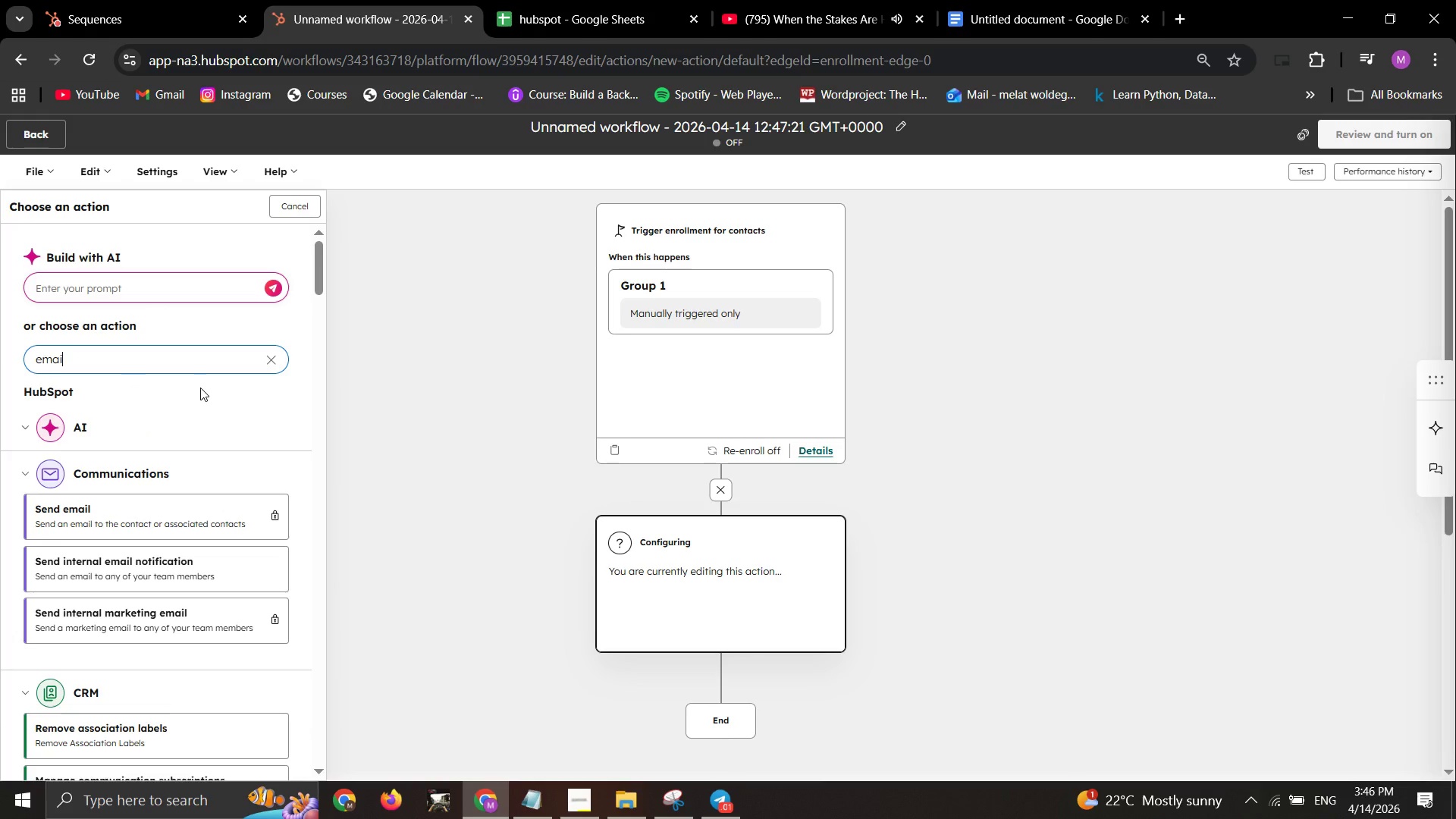 
key(Backspace)
 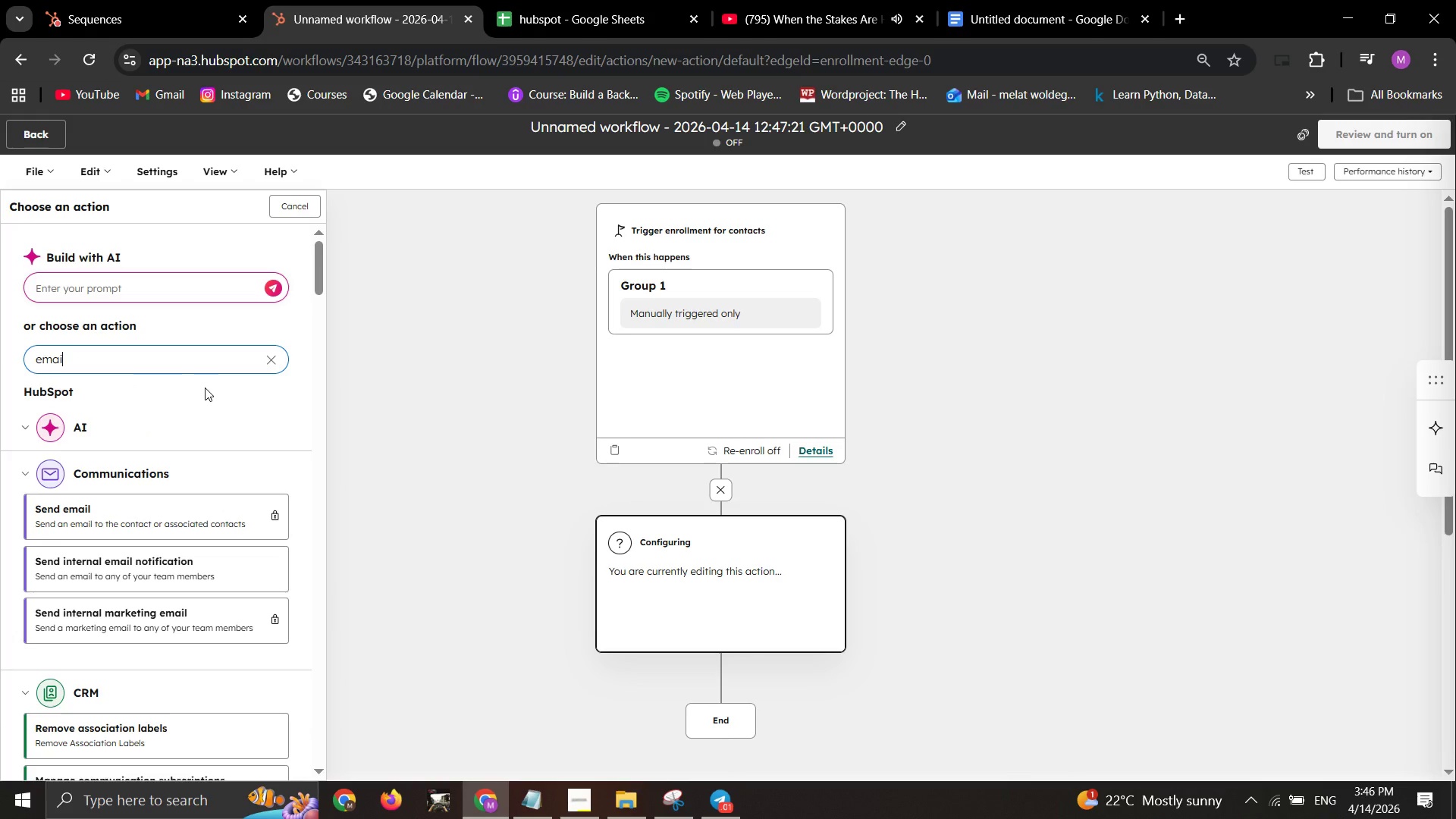 
key(Backspace)
 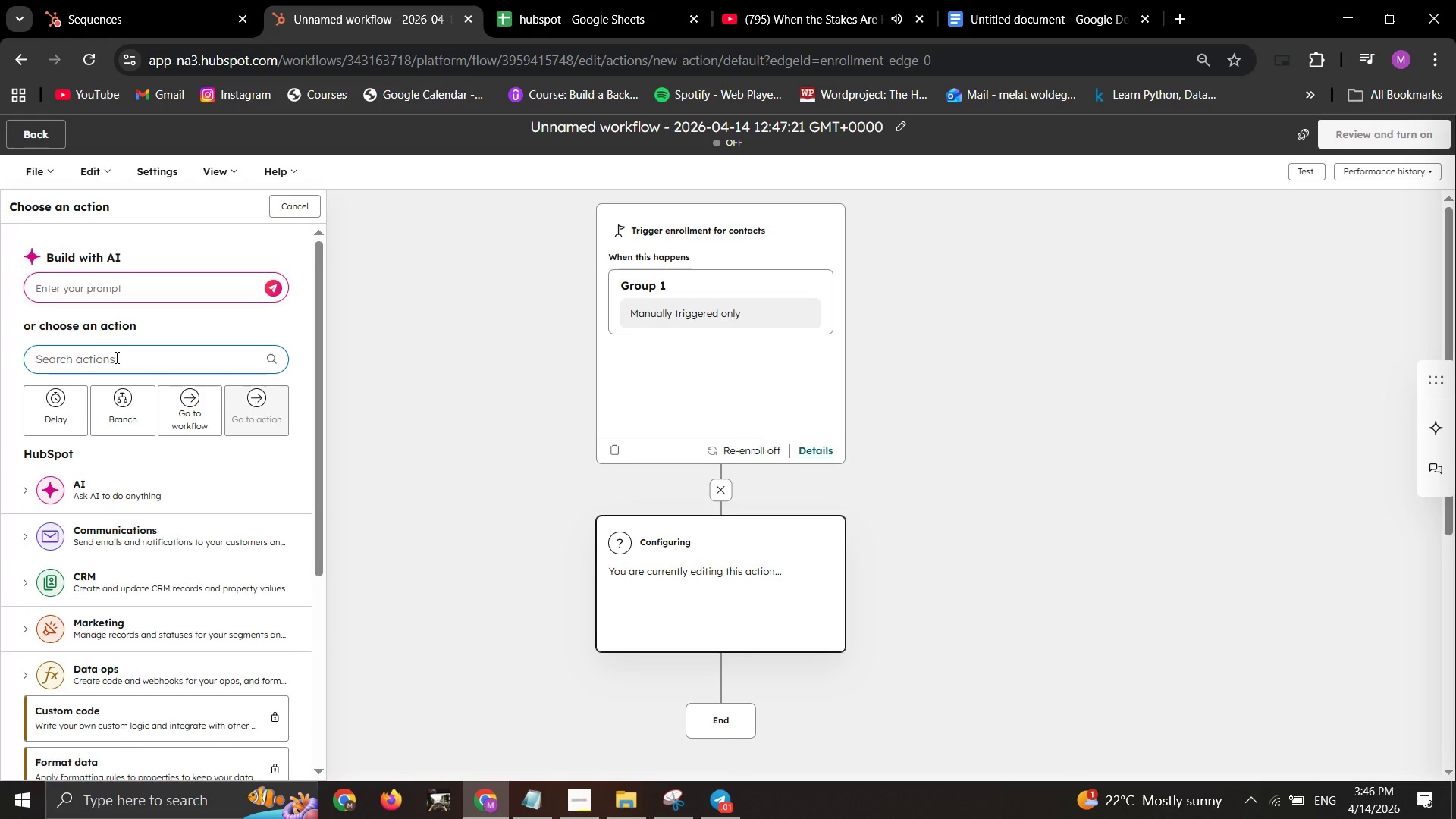 
left_click([115, 357])
 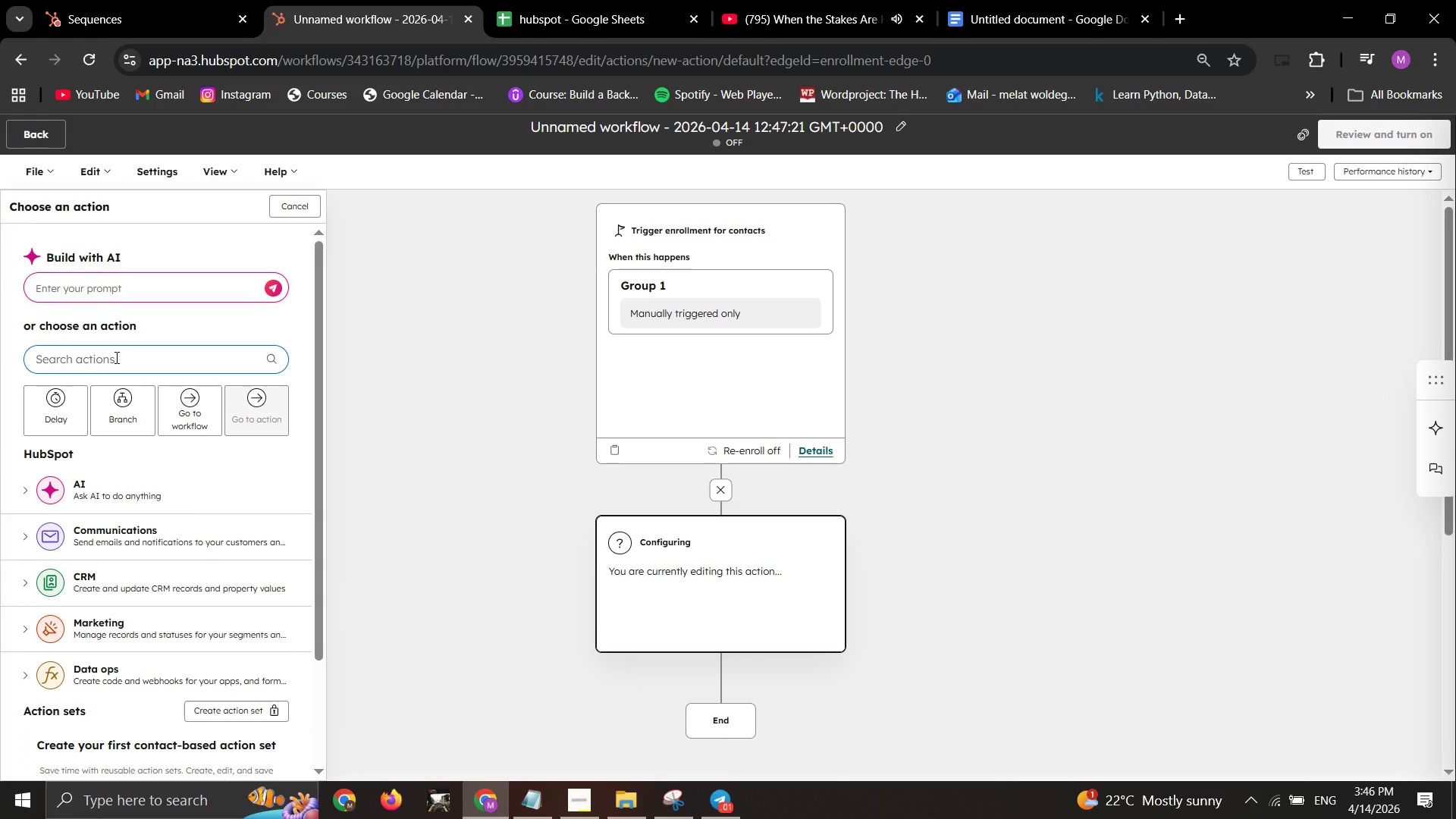 
type(sequ)
 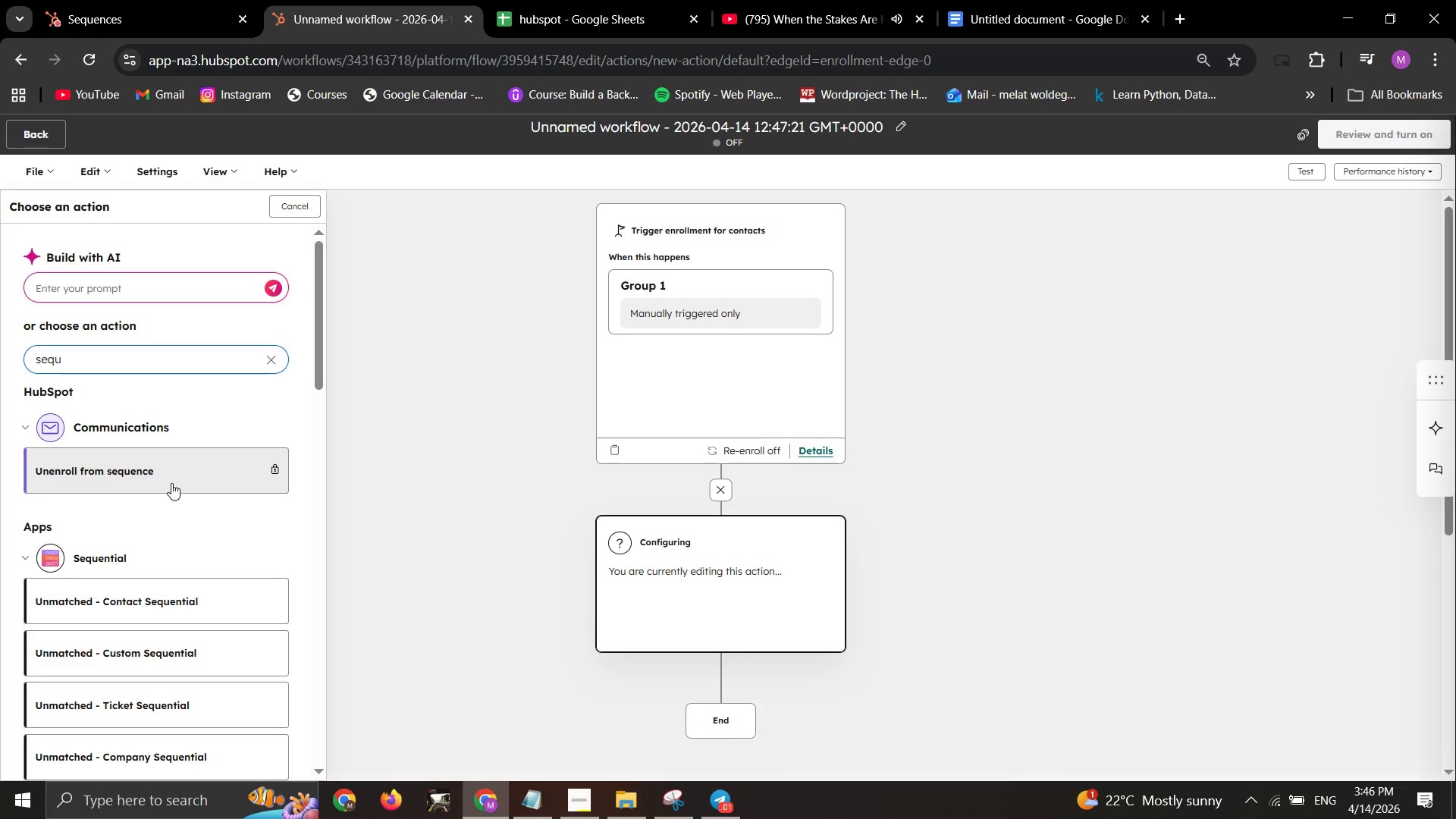 
wait(6.62)
 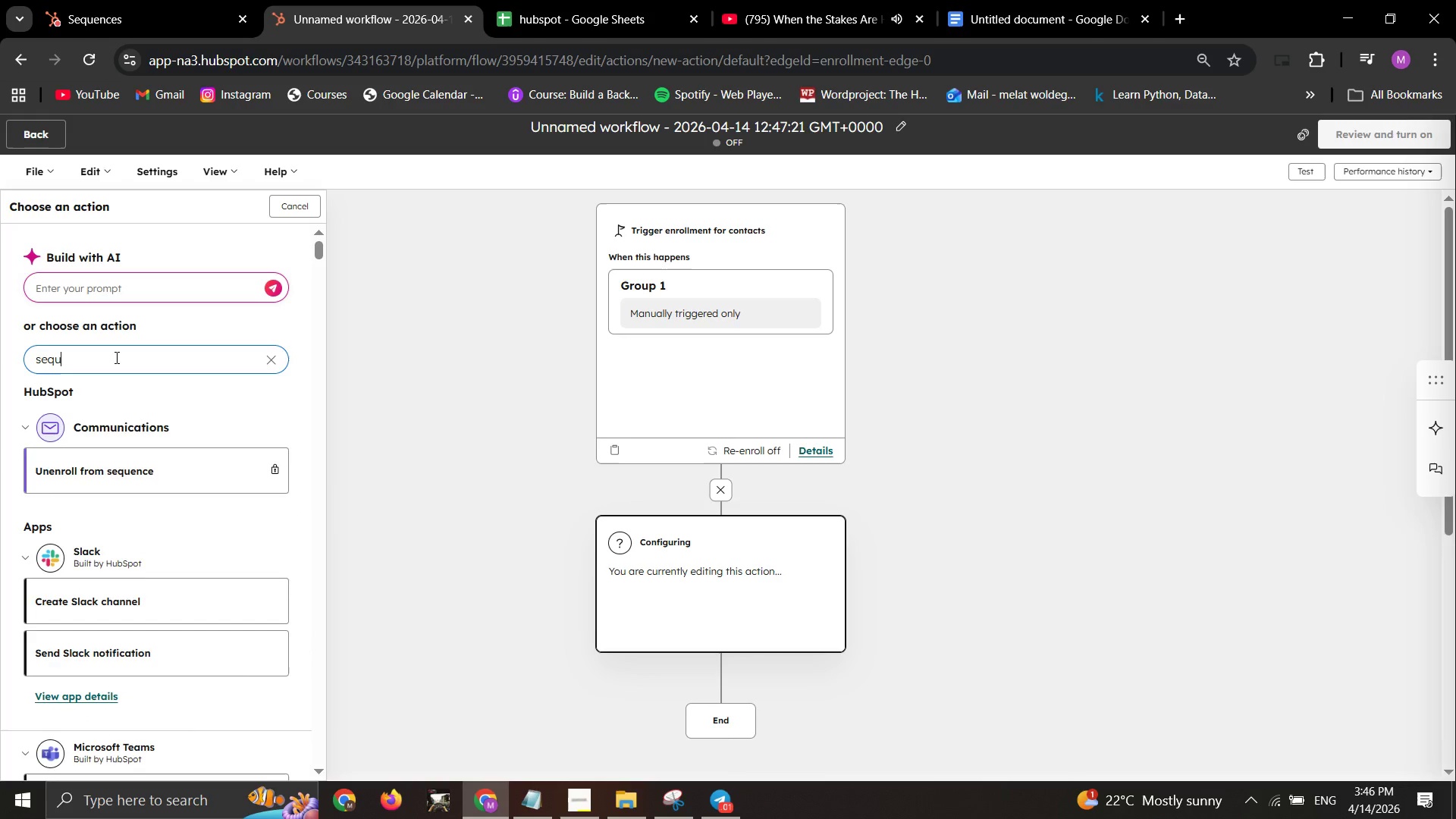 
scroll: coordinate [83, 668], scroll_direction: none, amount: 0.0
 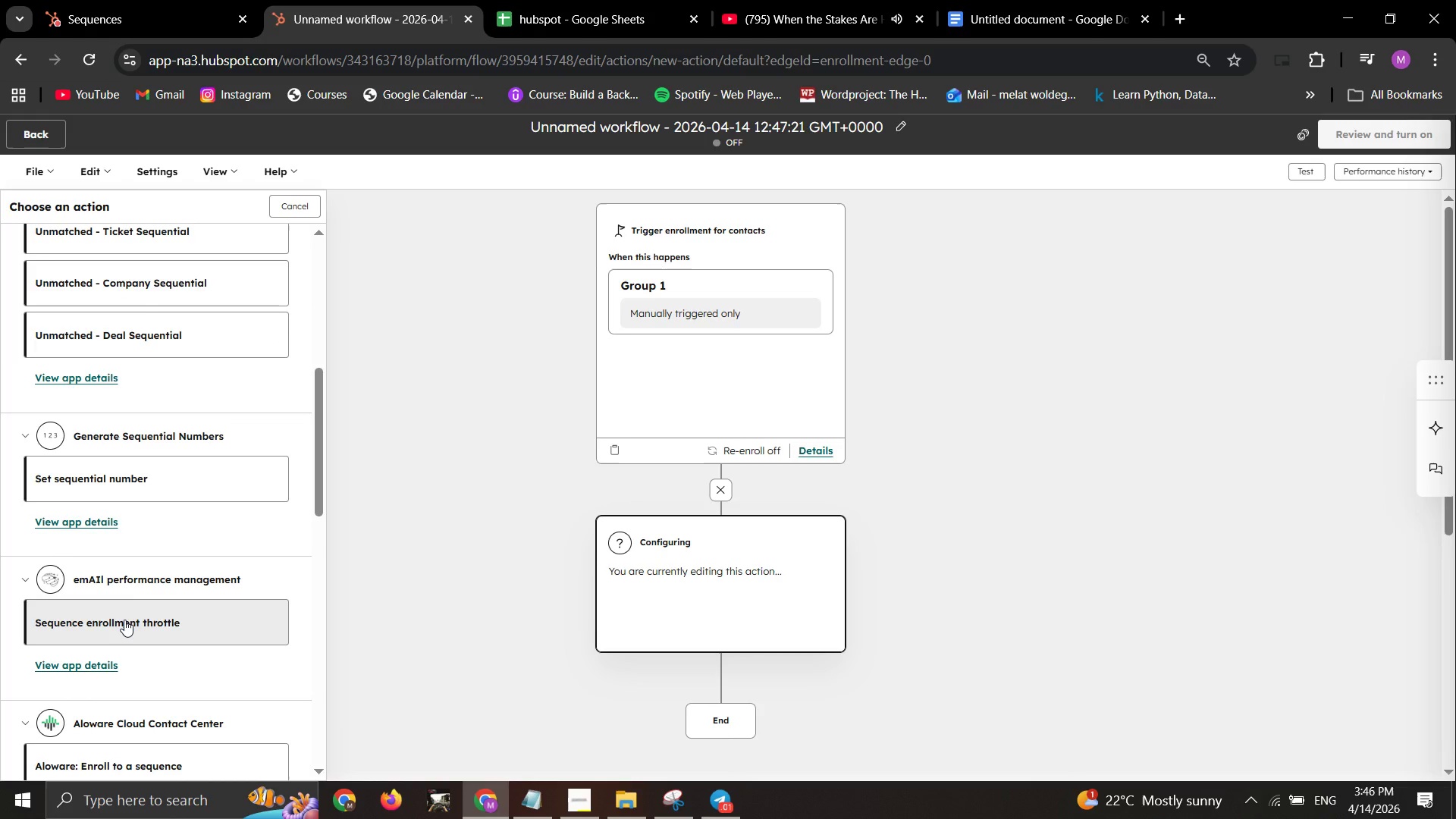 
scroll: coordinate [124, 620], scroll_direction: down, amount: 1.0
 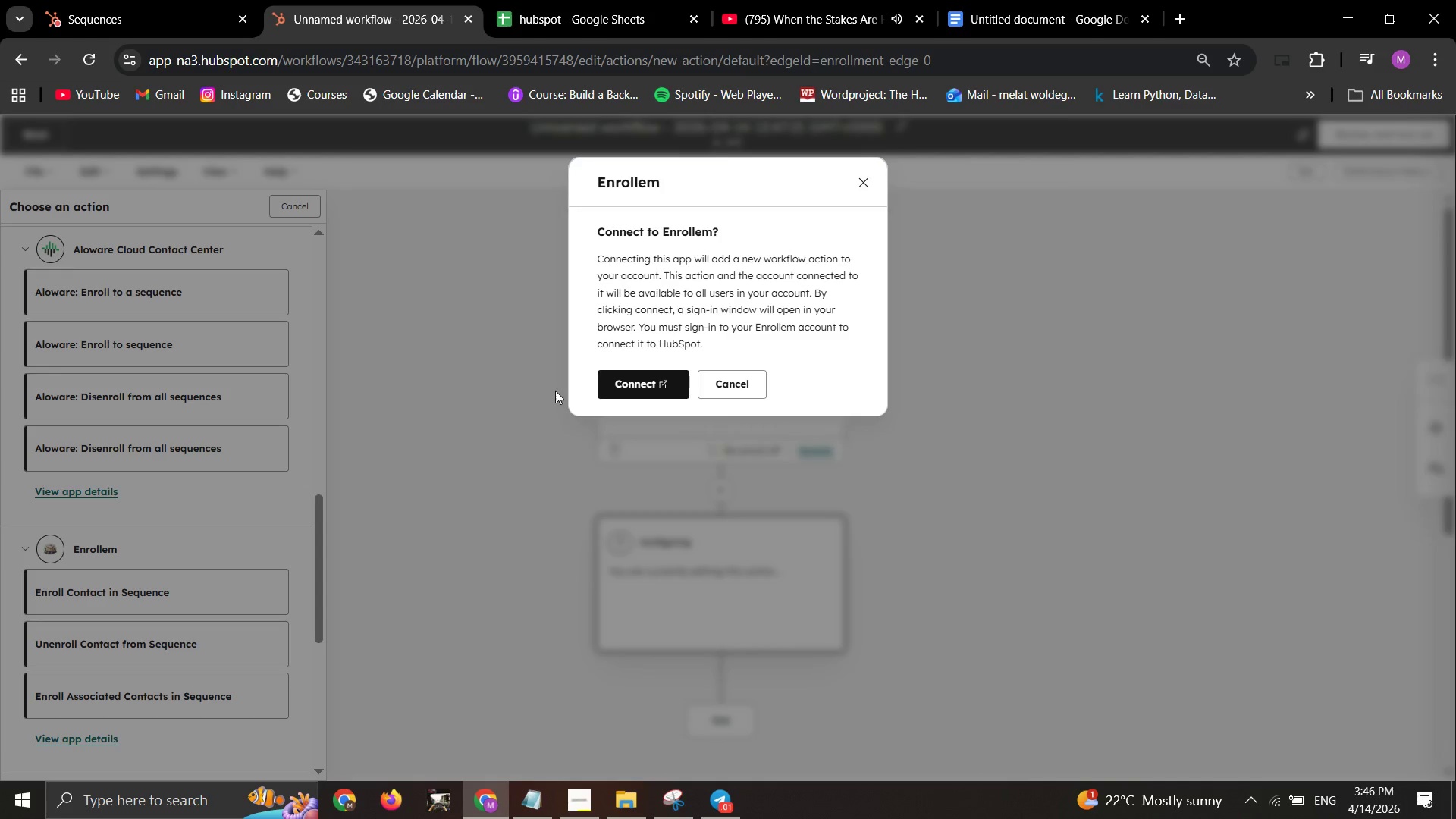 
left_click([618, 368])
 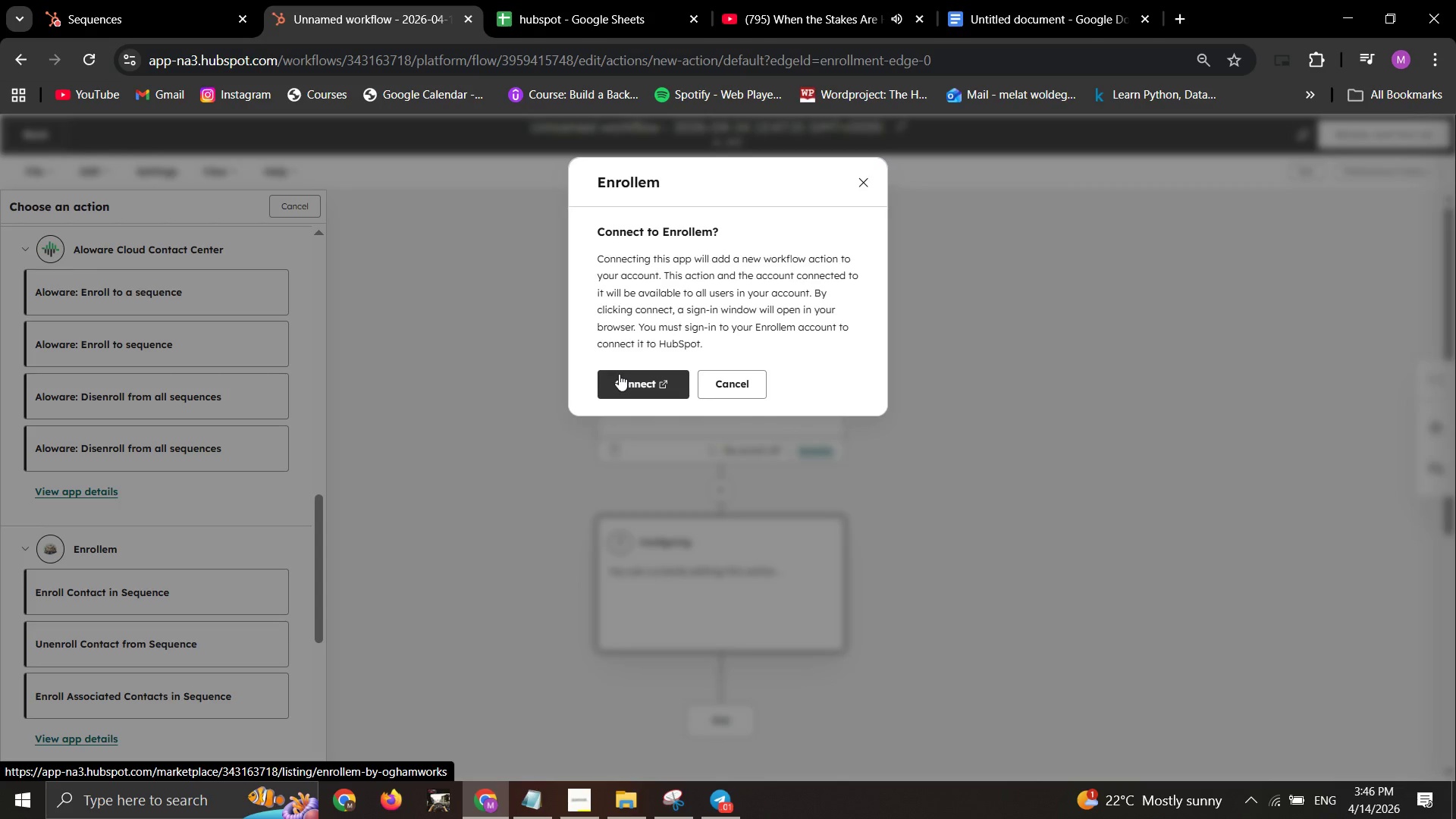 
left_click([619, 374])
 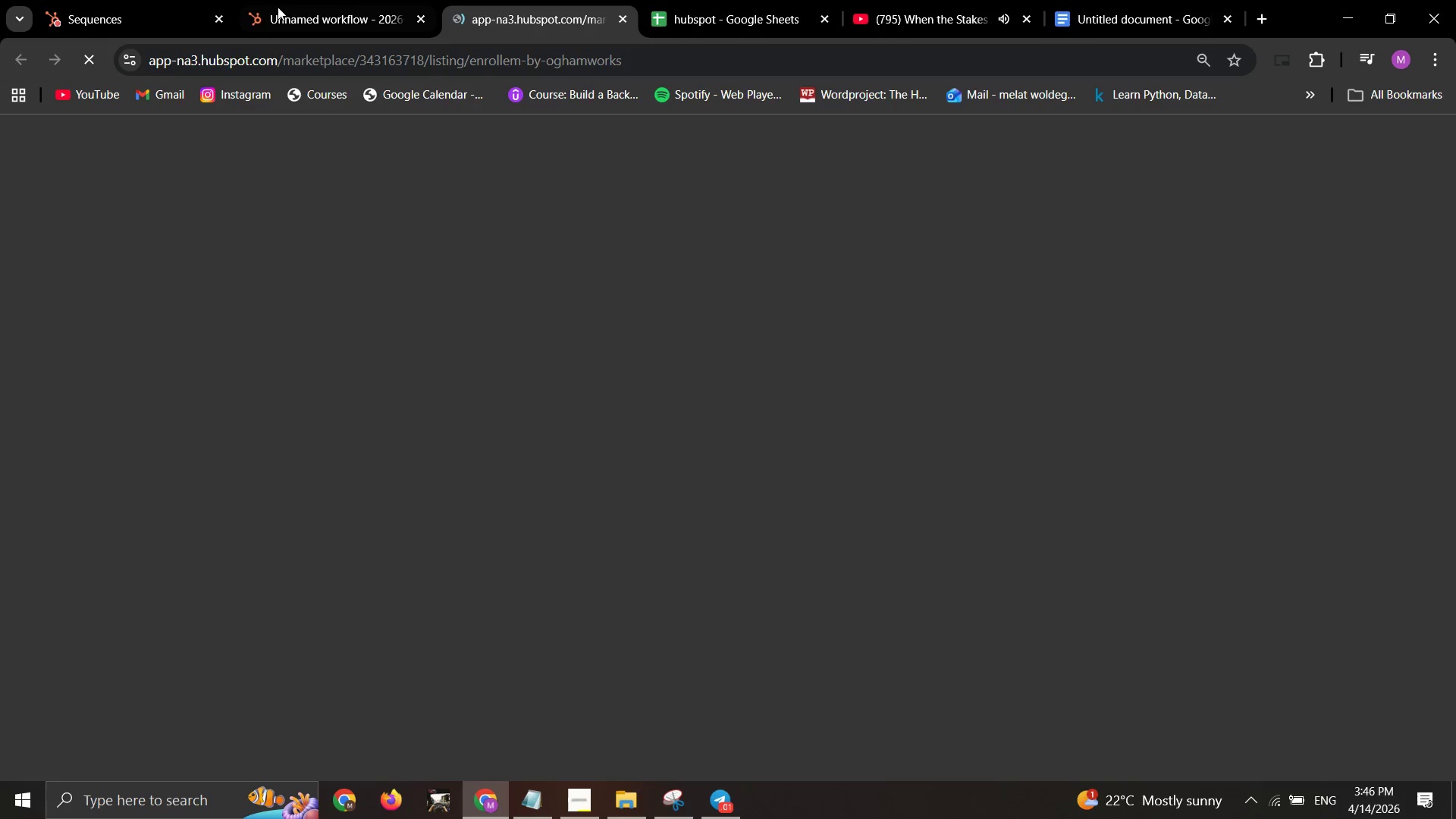 
mouse_move([289, 34])
 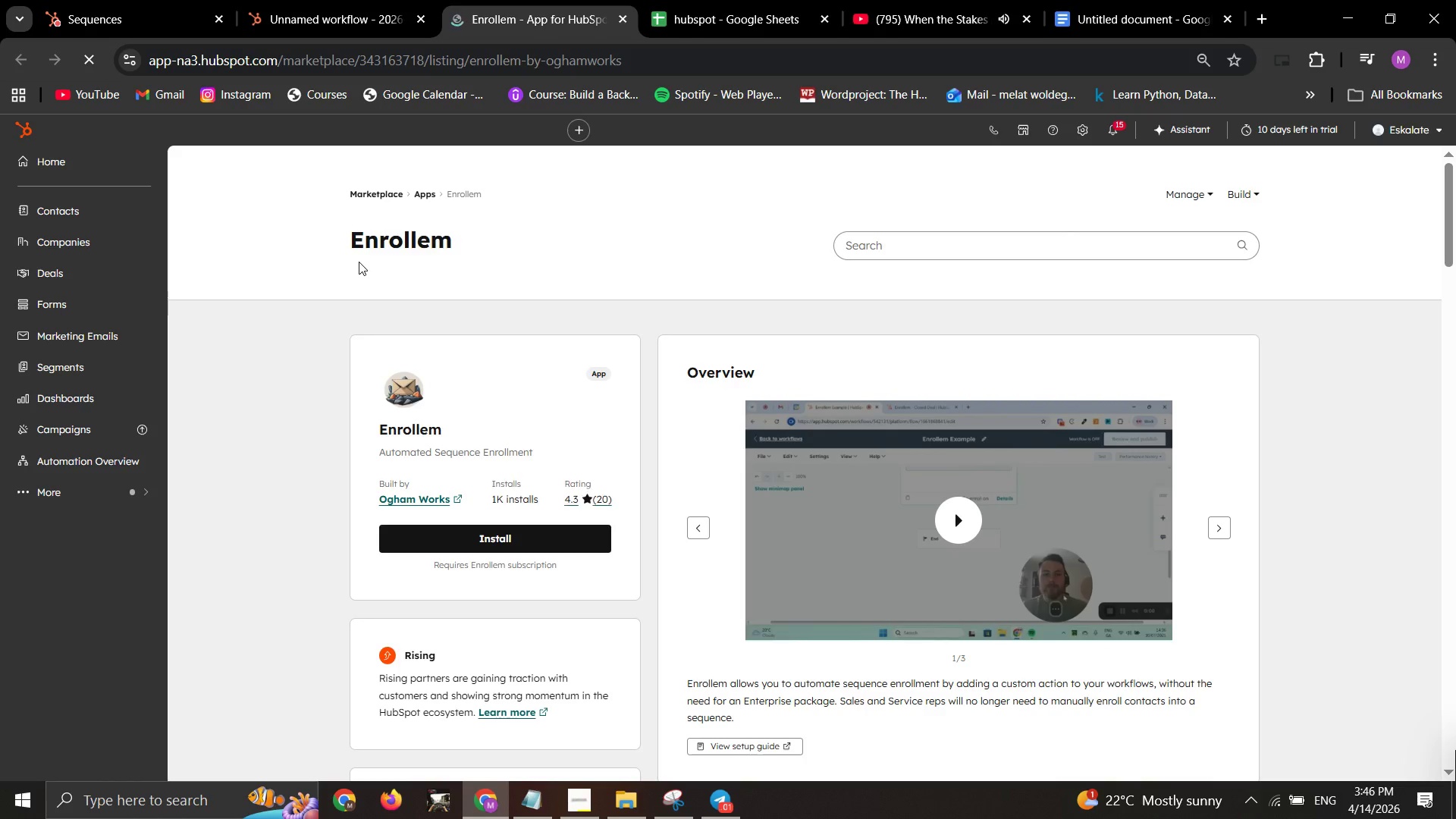 
wait(12.08)
 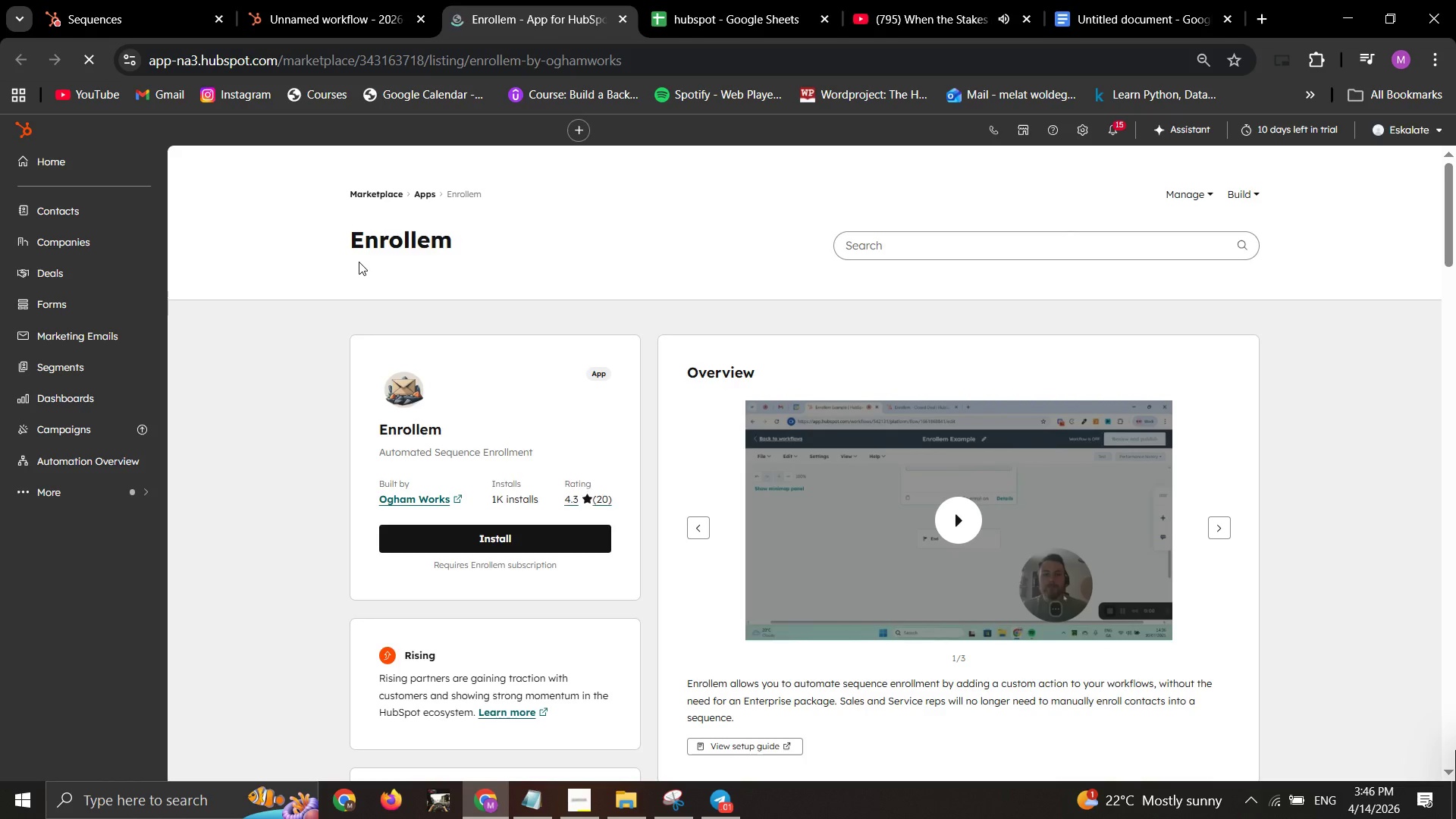 
left_click([545, 533])
 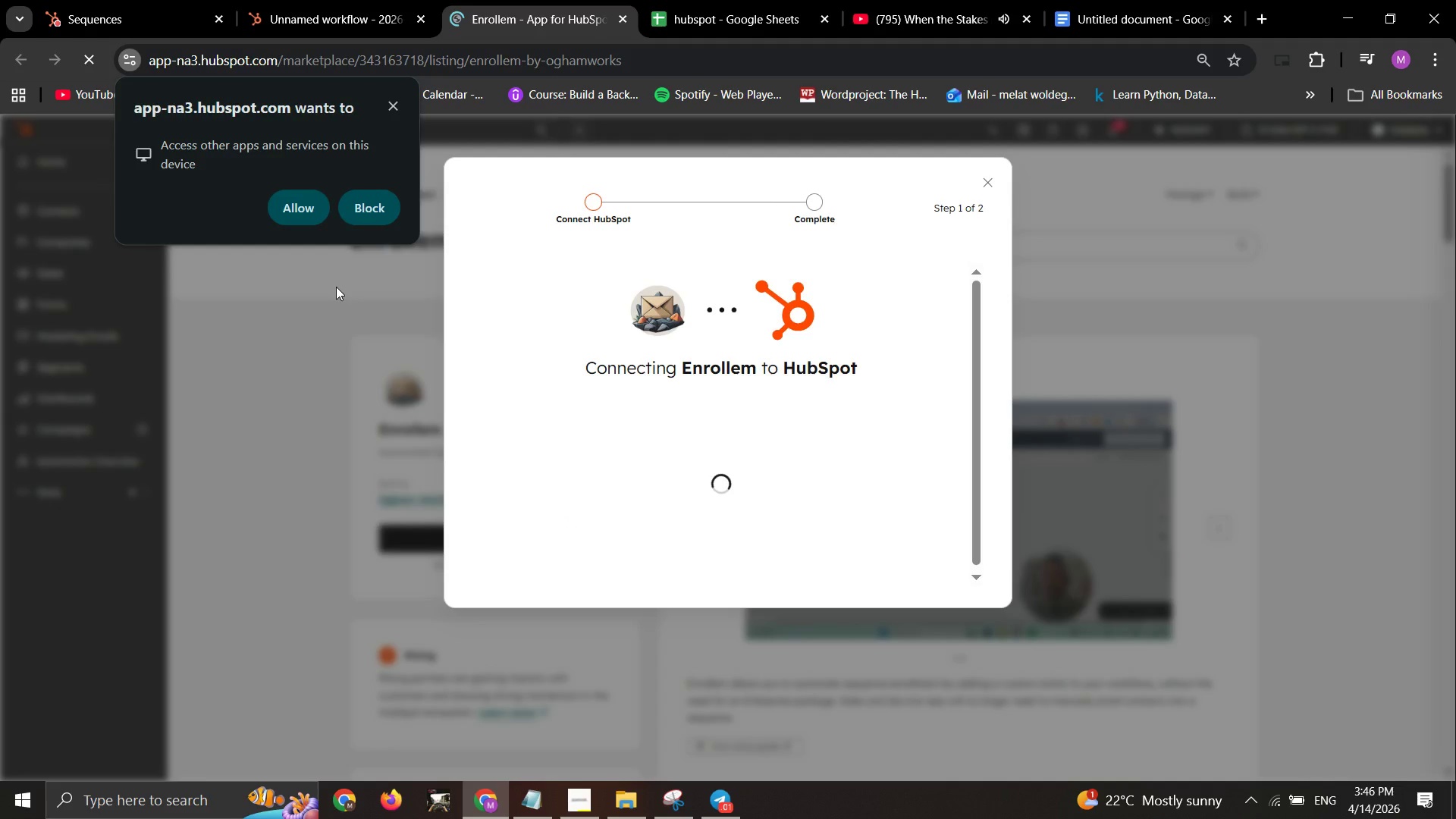 
wait(11.58)
 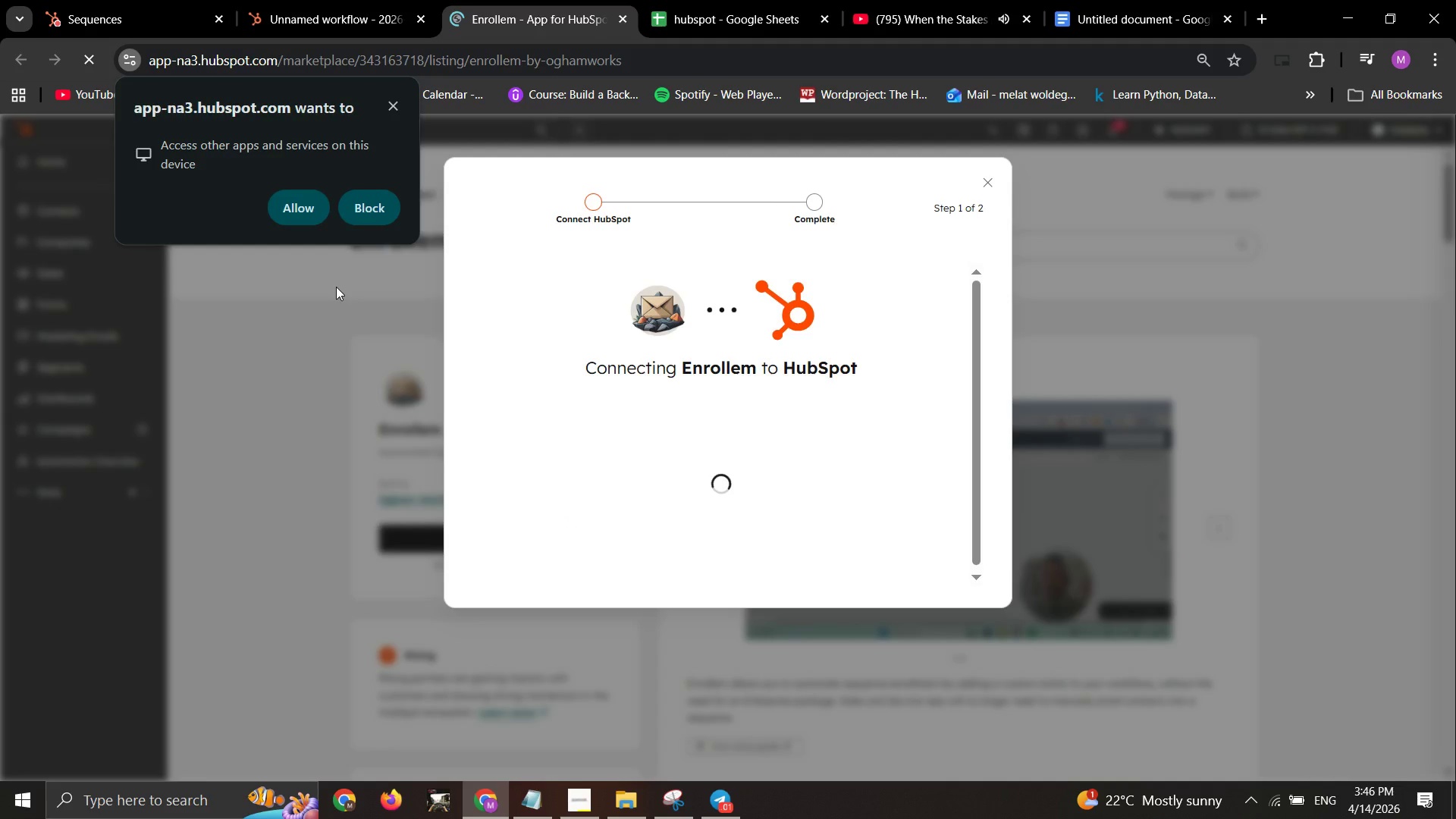 
left_click_drag(start_coordinate=[292, 202], to_coordinate=[302, 205])
 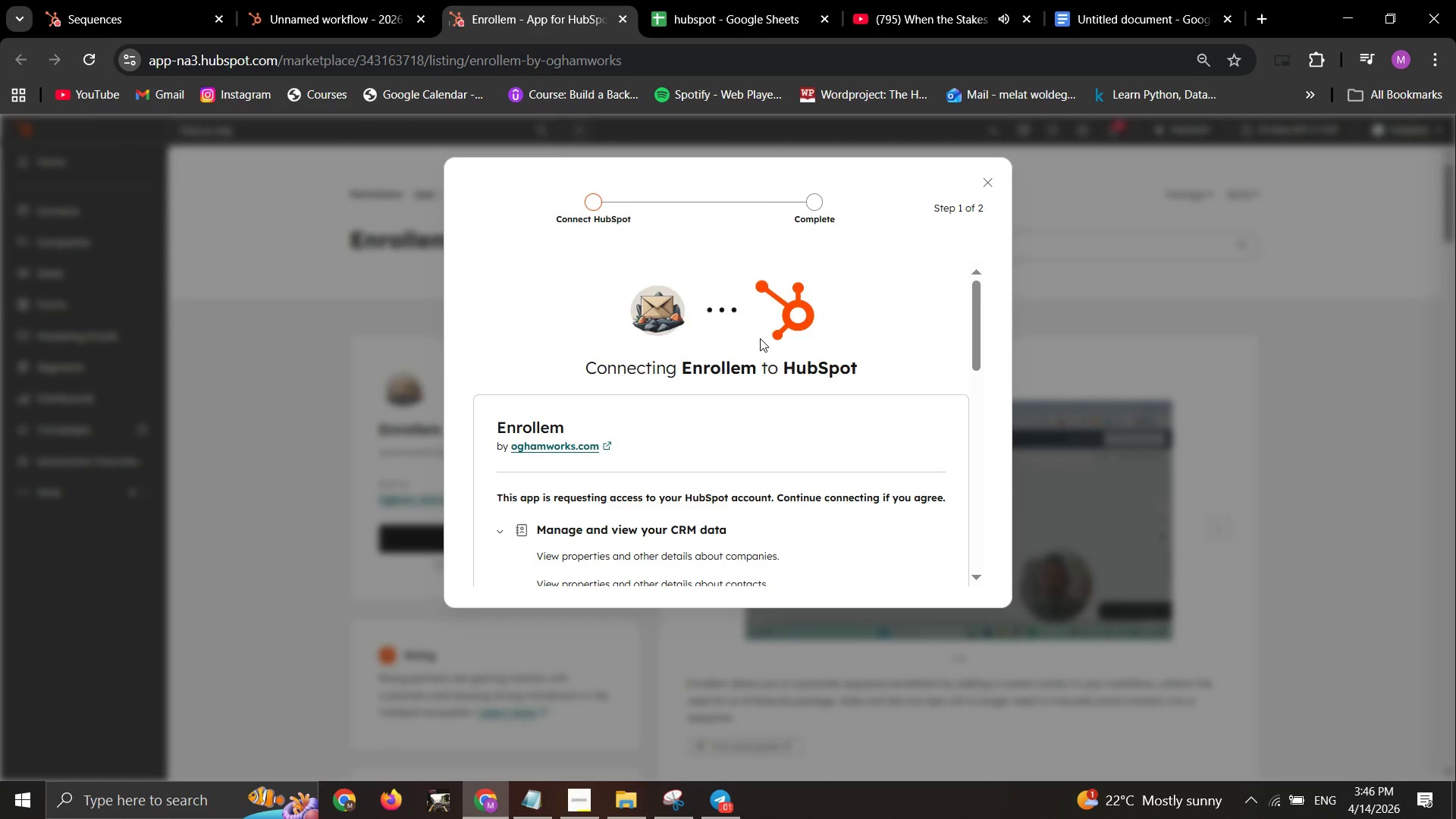 
scroll: coordinate [762, 351], scroll_direction: down, amount: 5.0
 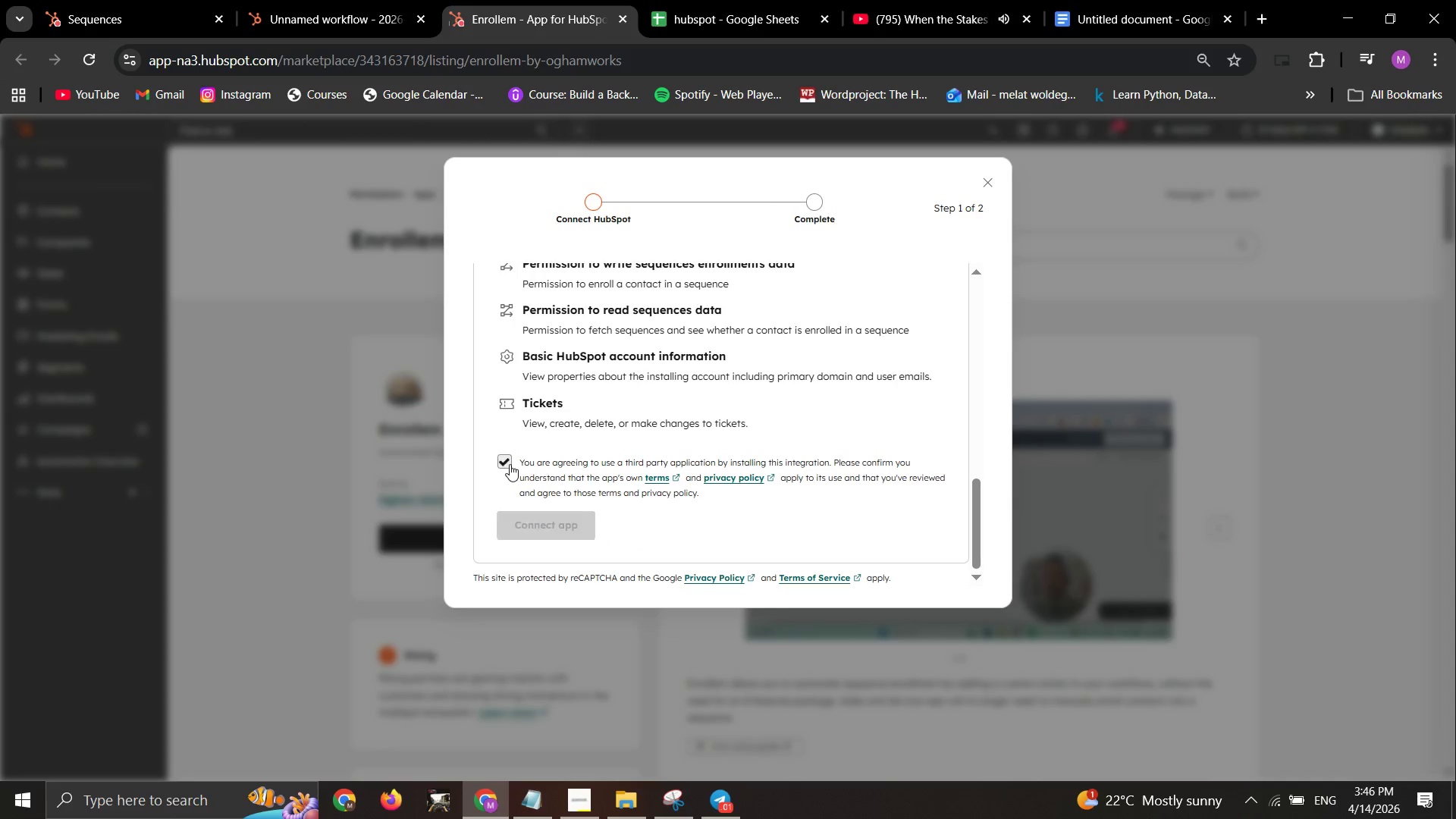 
left_click([549, 519])
 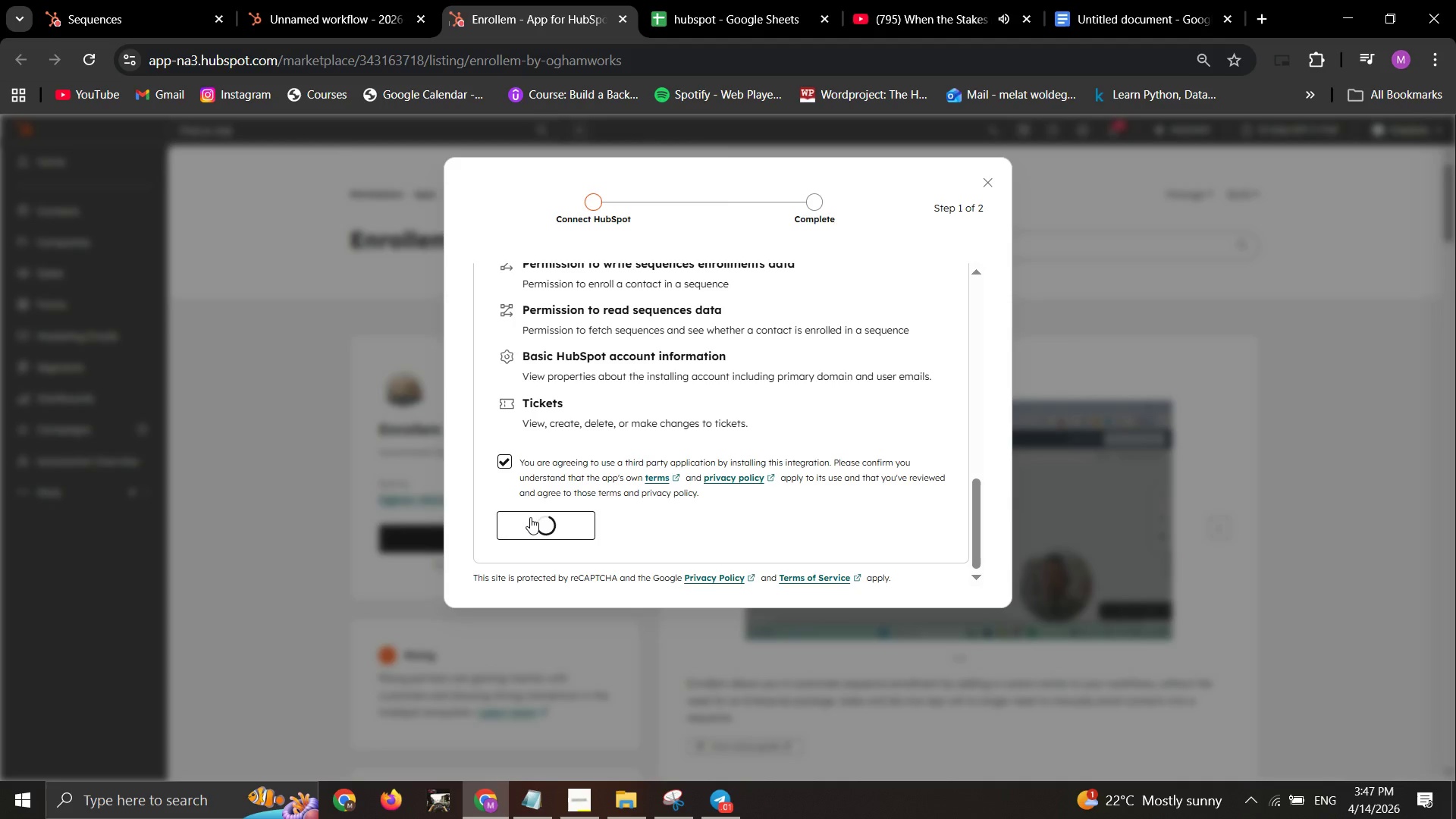 
wait(12.69)
 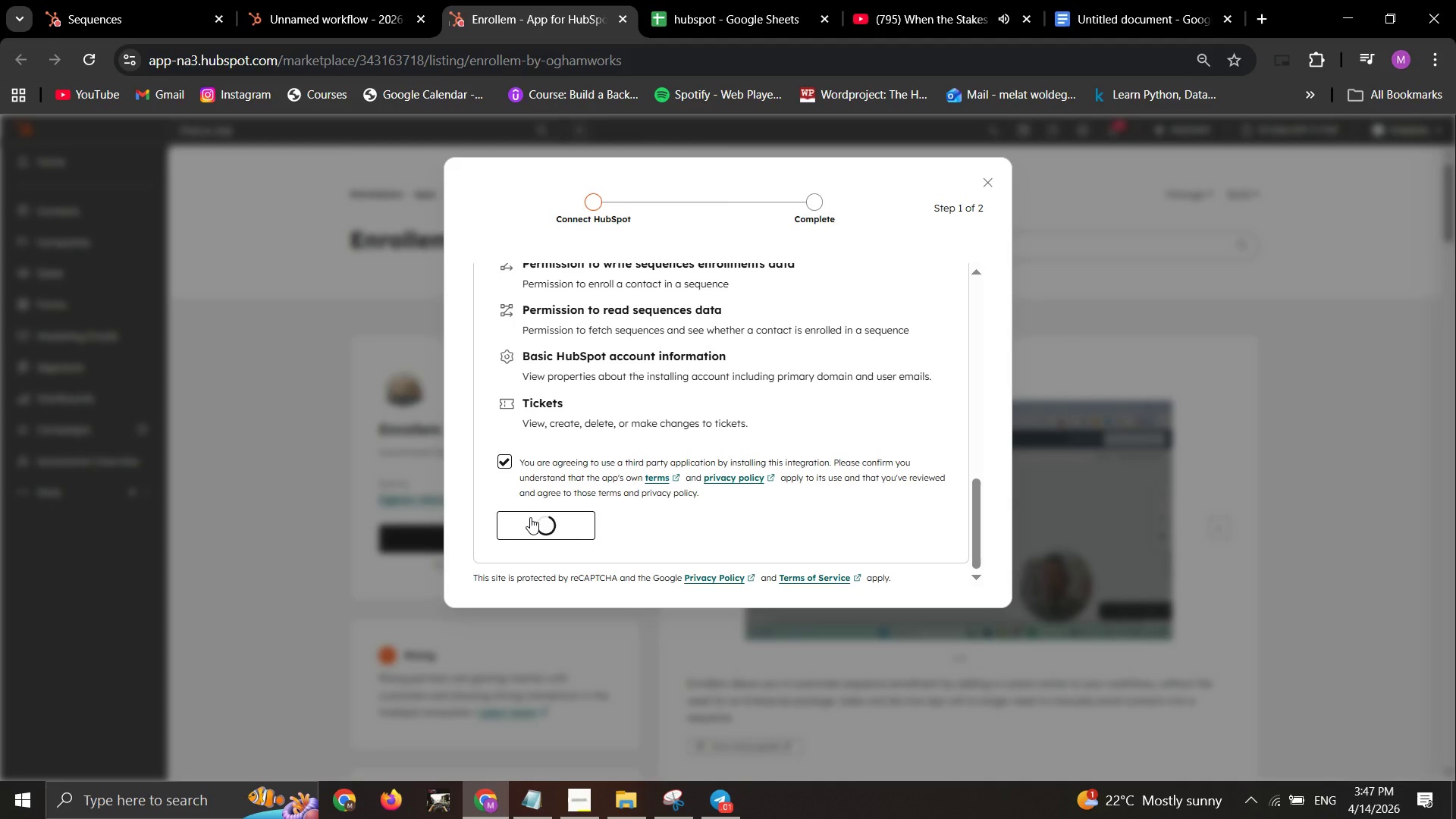 
left_click([103, 1])
 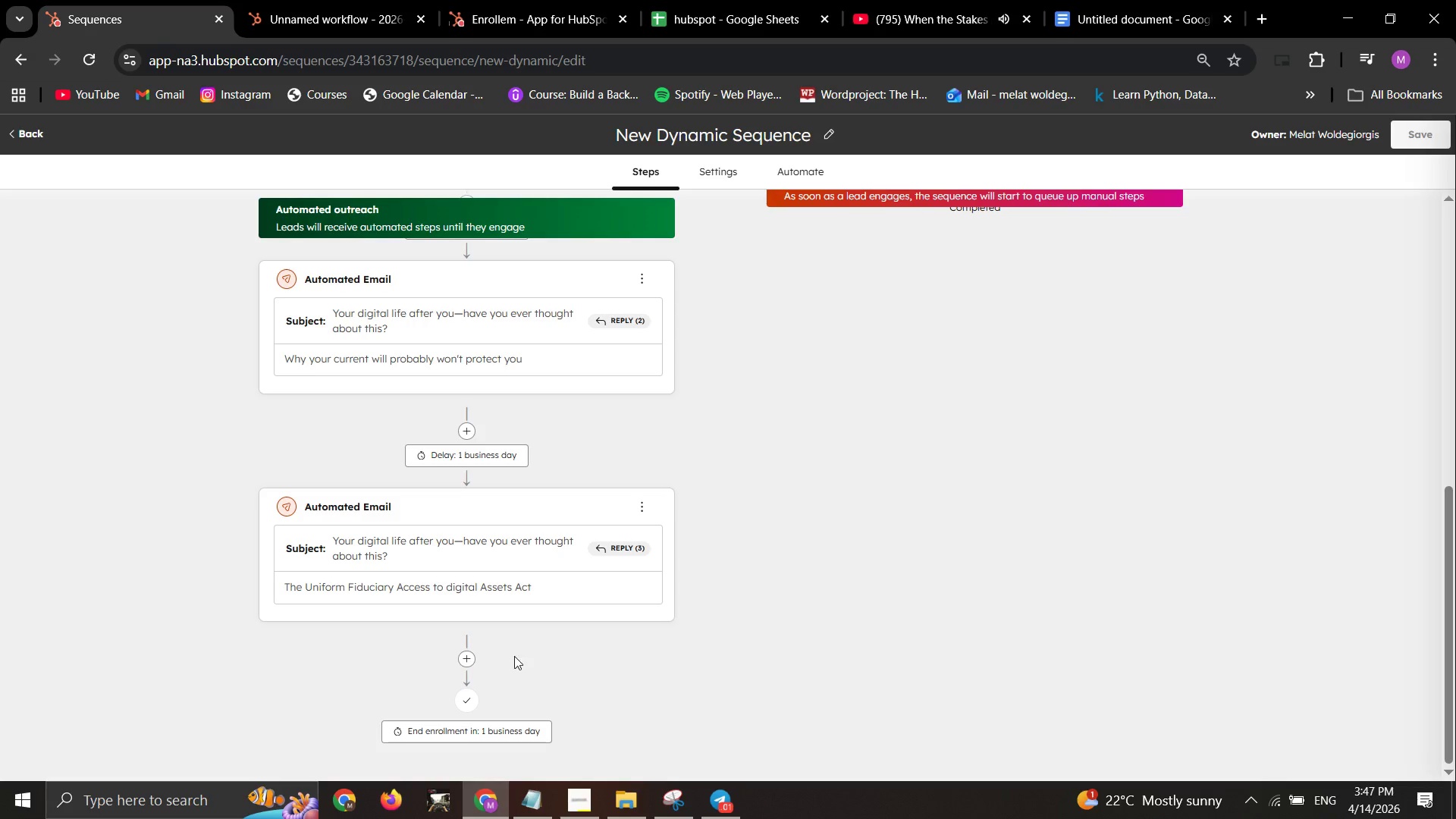 
scroll: coordinate [720, 428], scroll_direction: down, amount: 3.0
 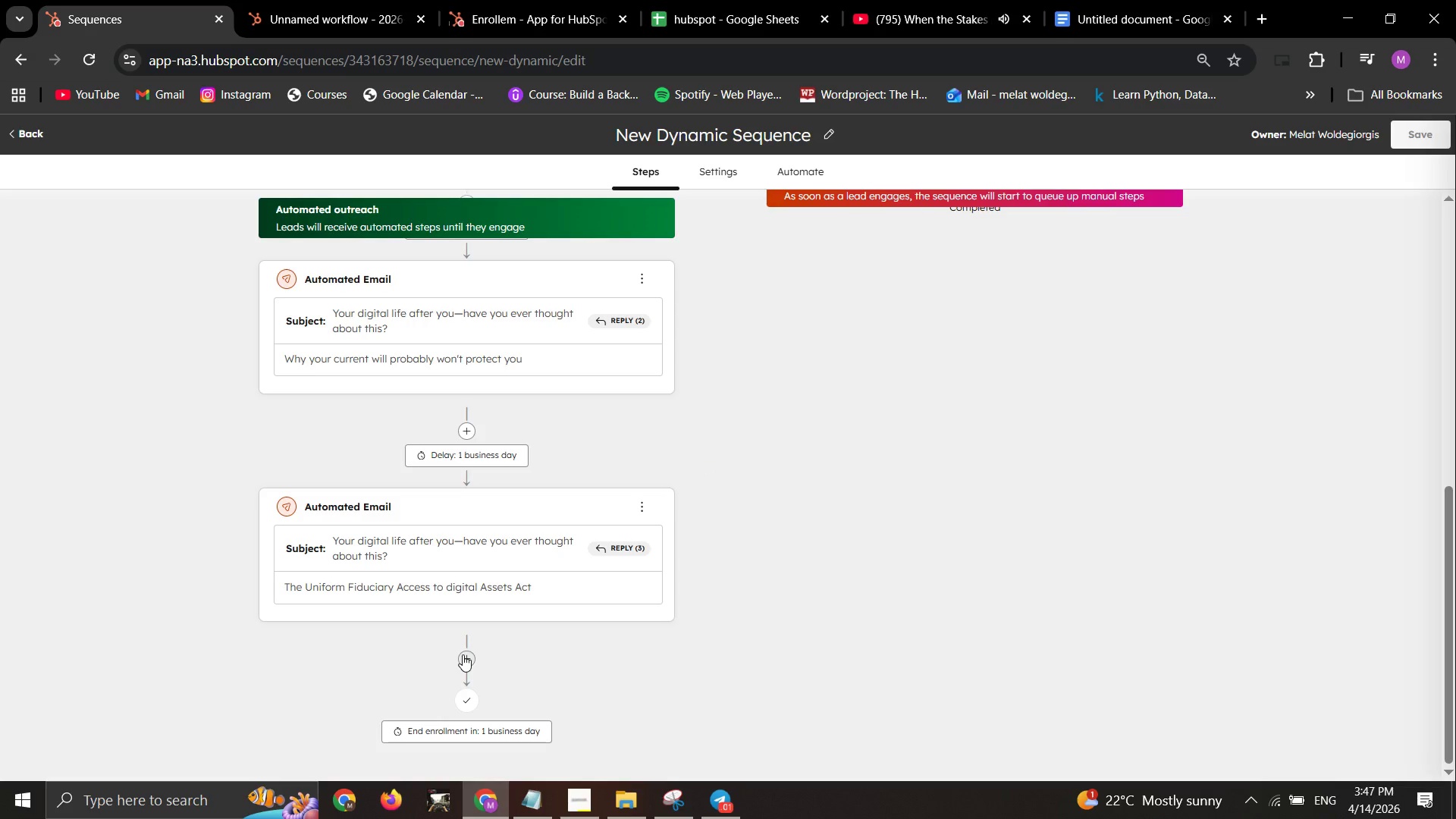 
left_click([463, 654])
 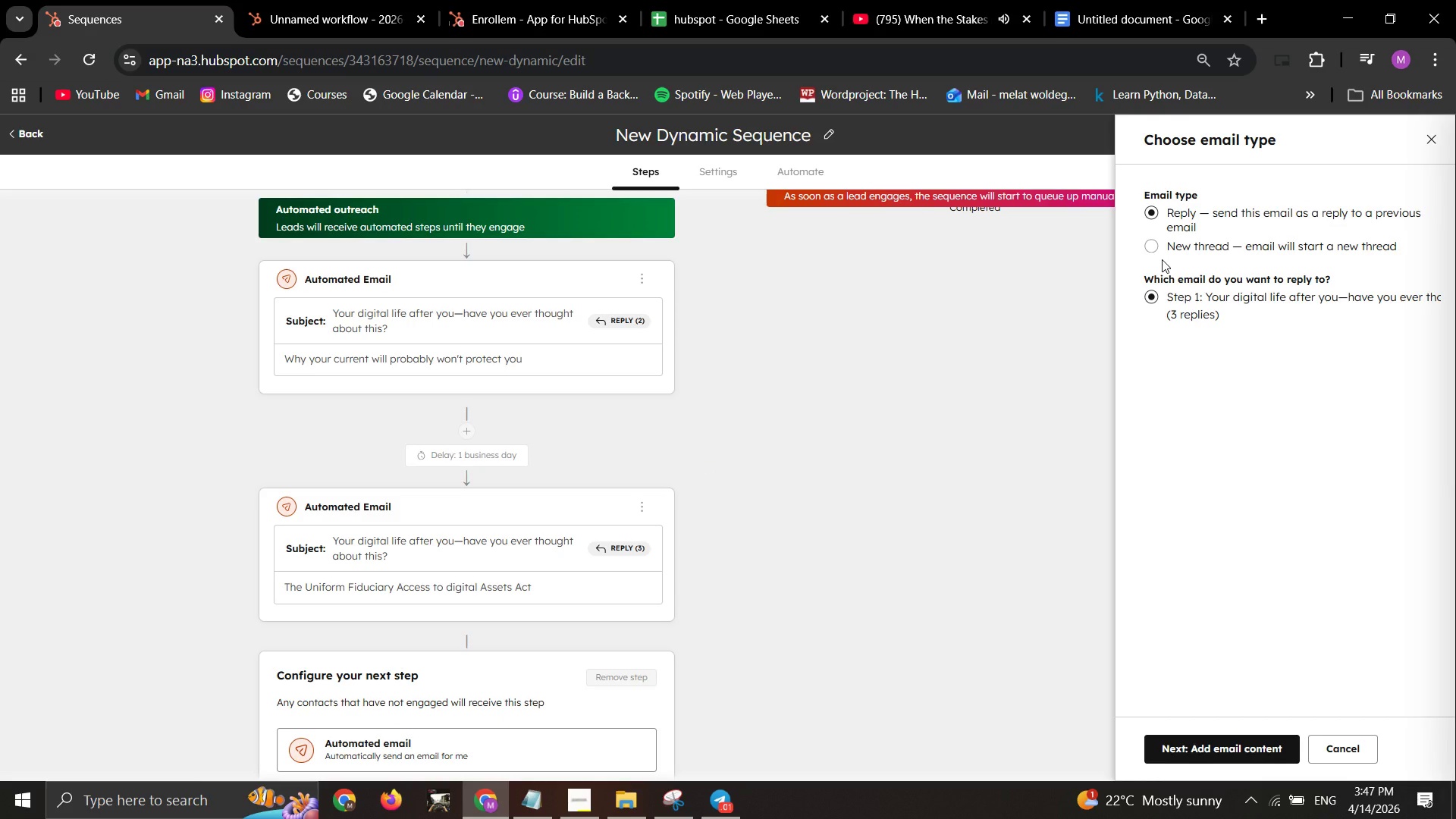 
wait(7.81)
 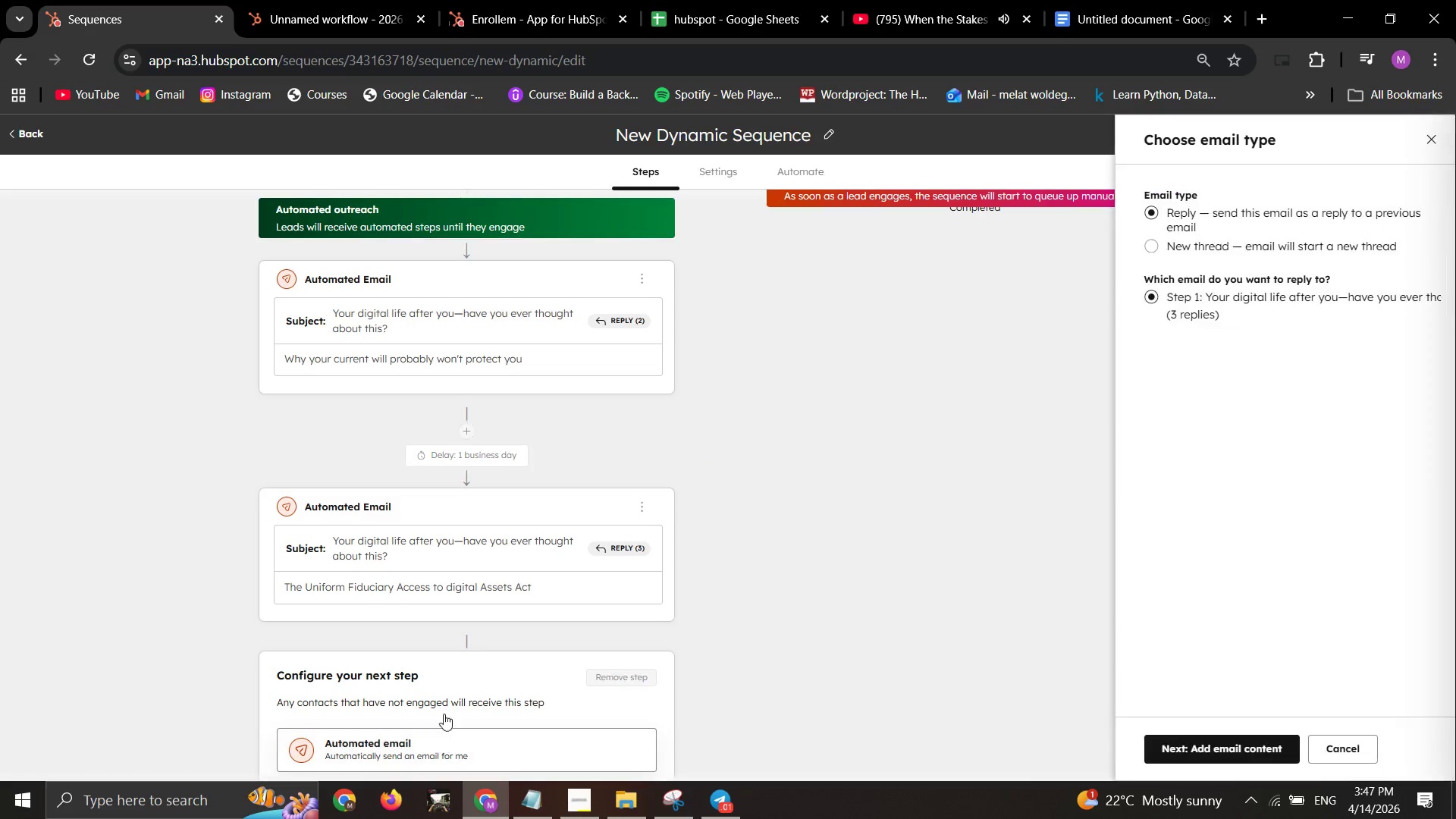 
left_click([1153, 248])
 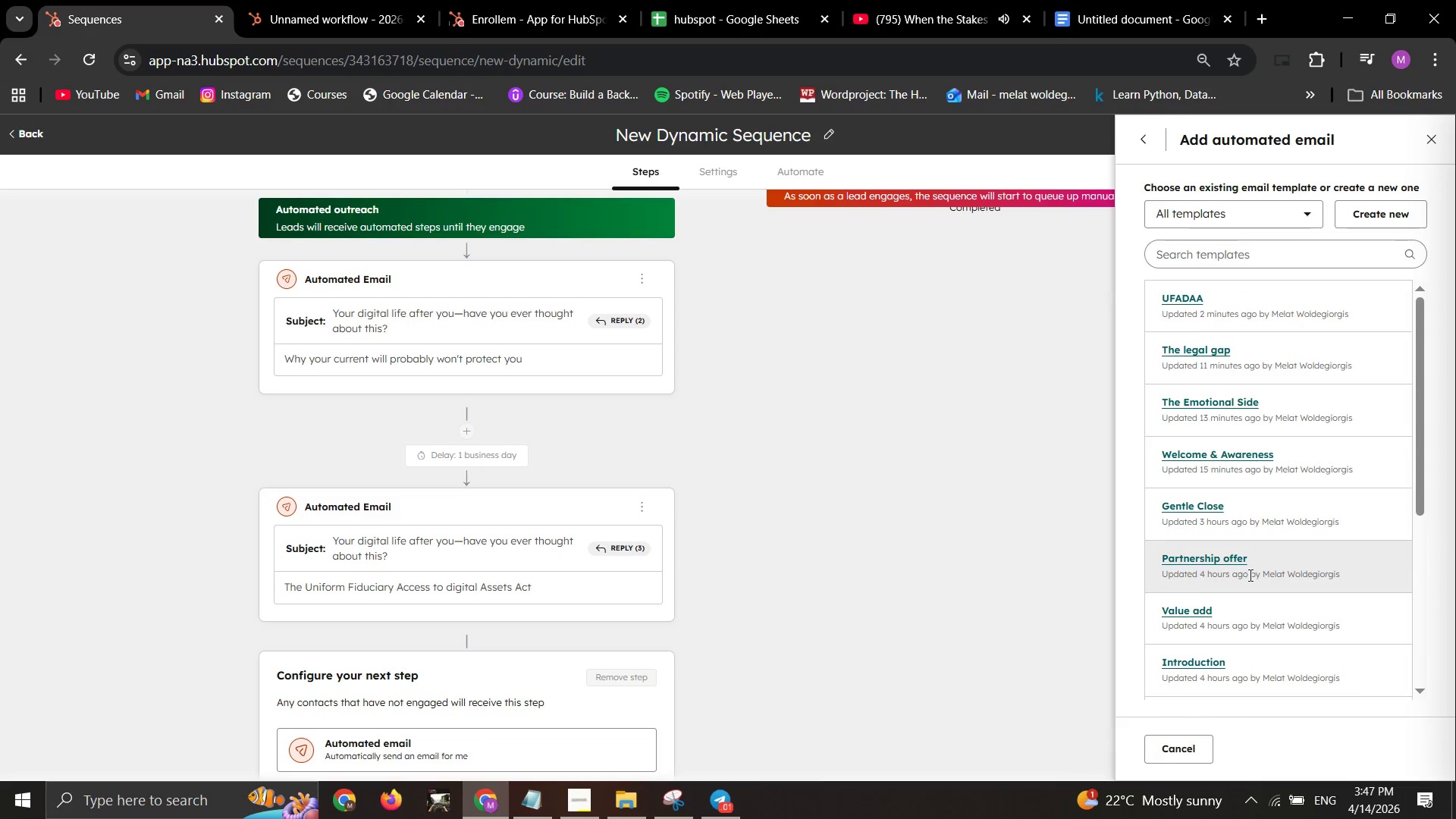 
wait(6.08)
 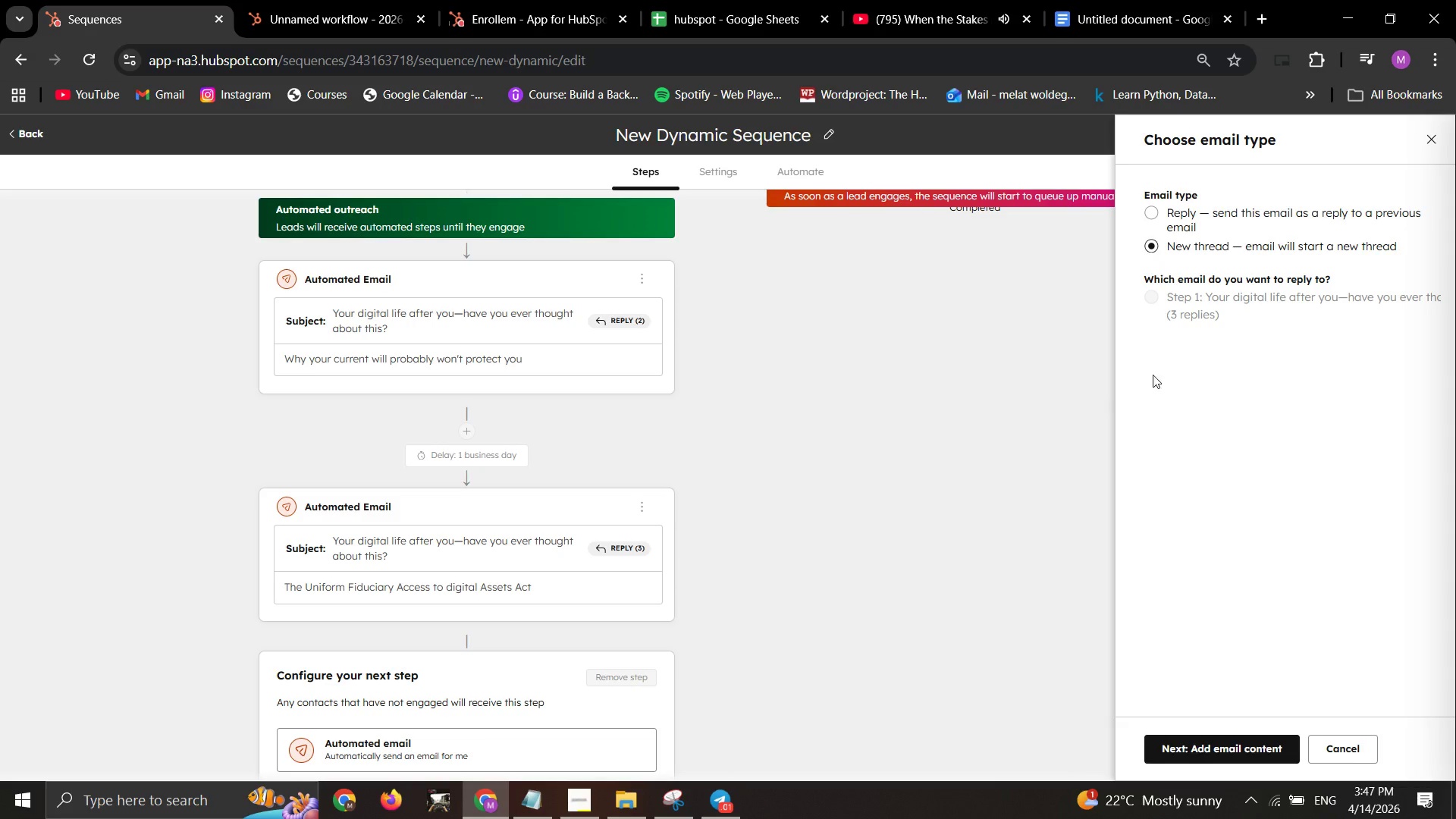 
scroll: coordinate [503, 654], scroll_direction: down, amount: 1.0
 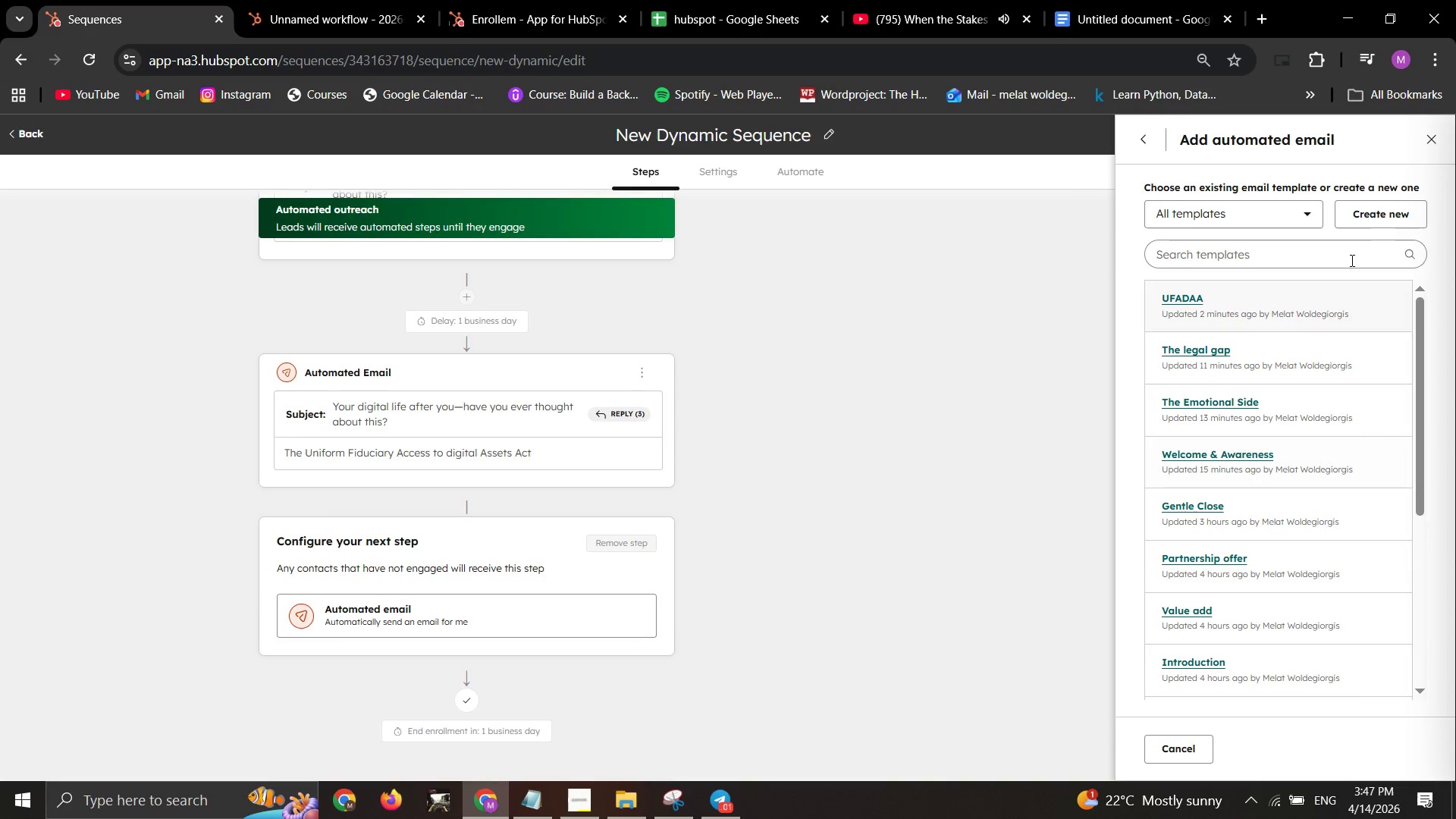 
left_click([1380, 215])
 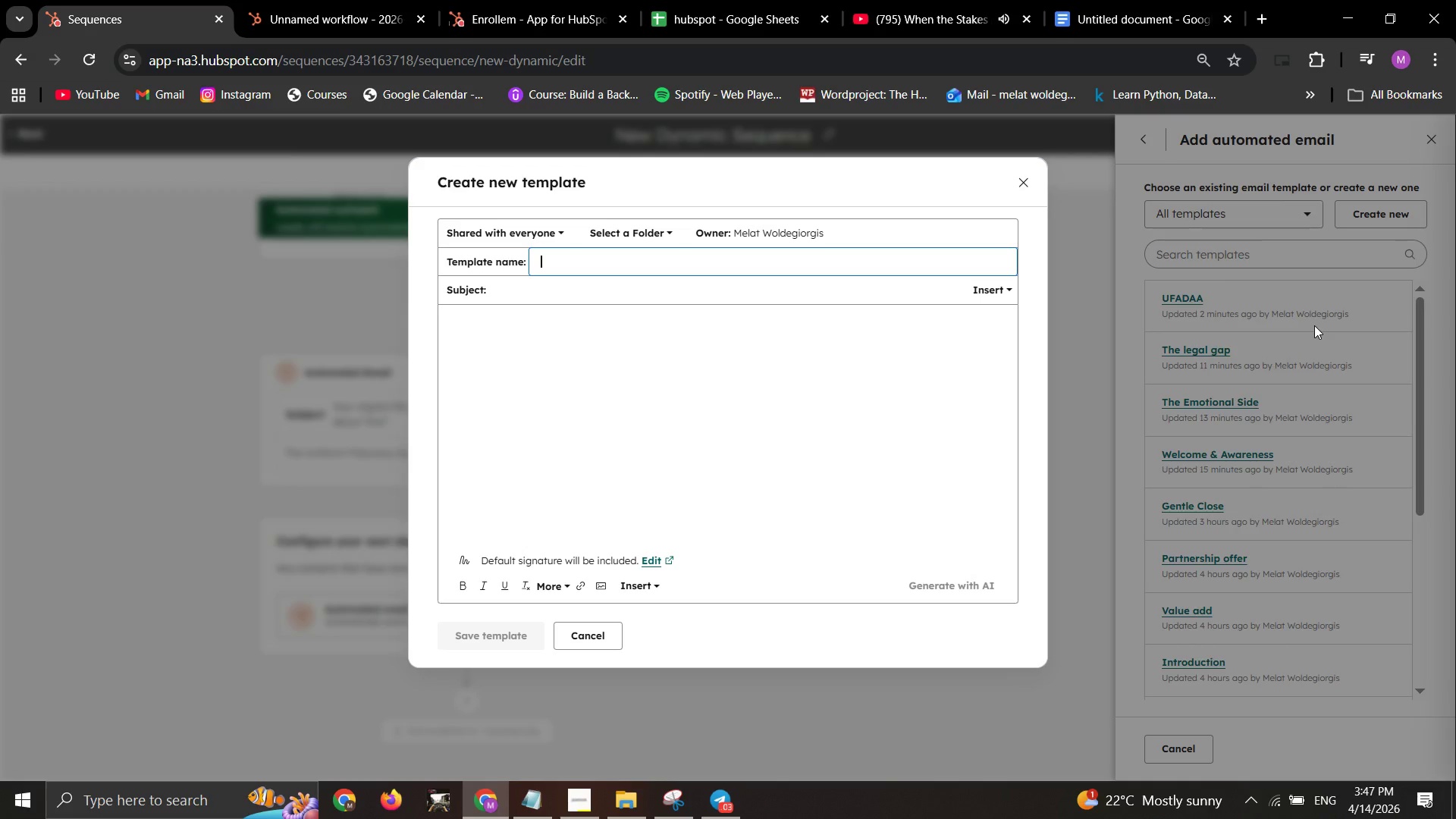 
wait(9.67)
 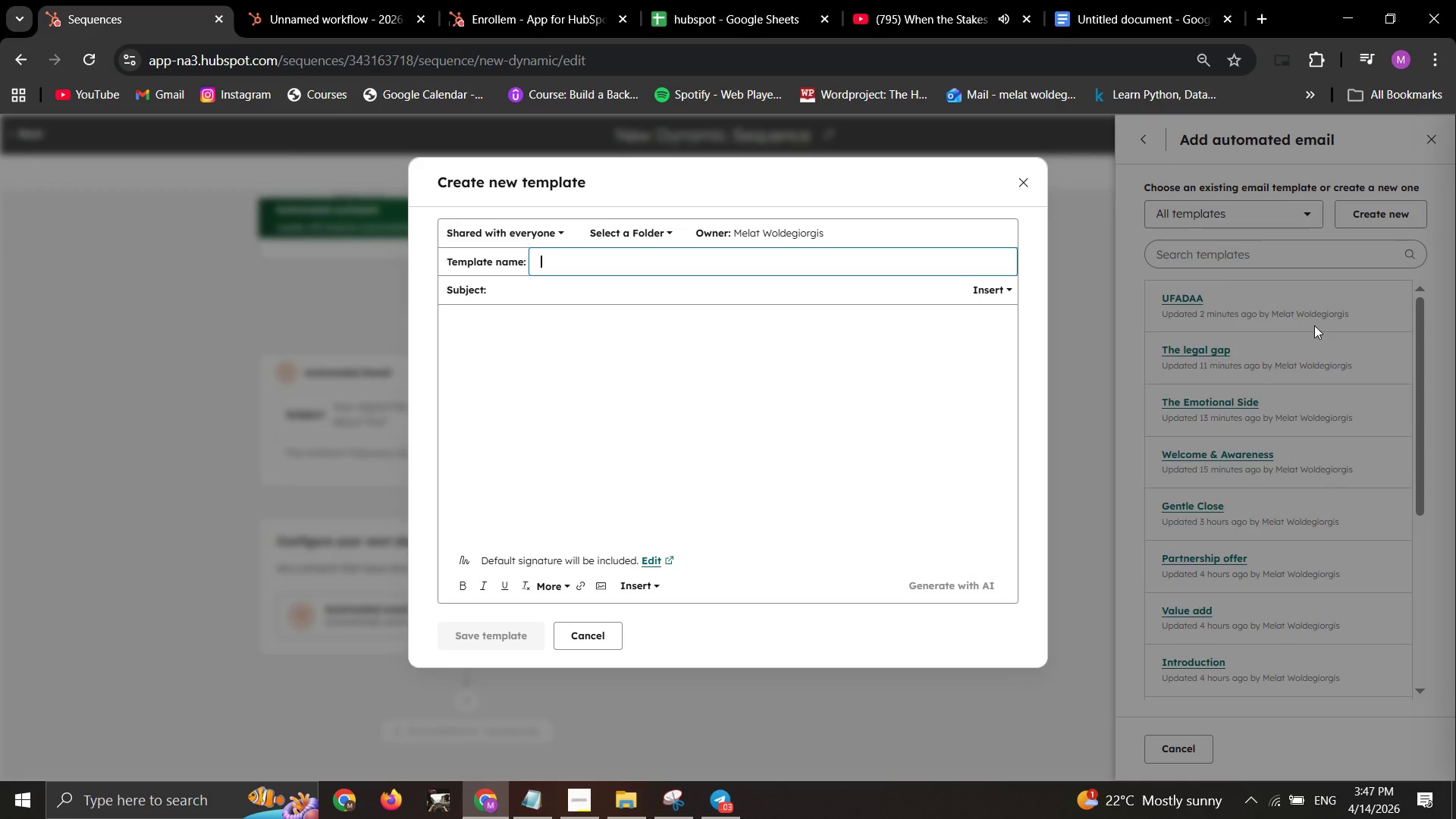 
type(Branching Email)
 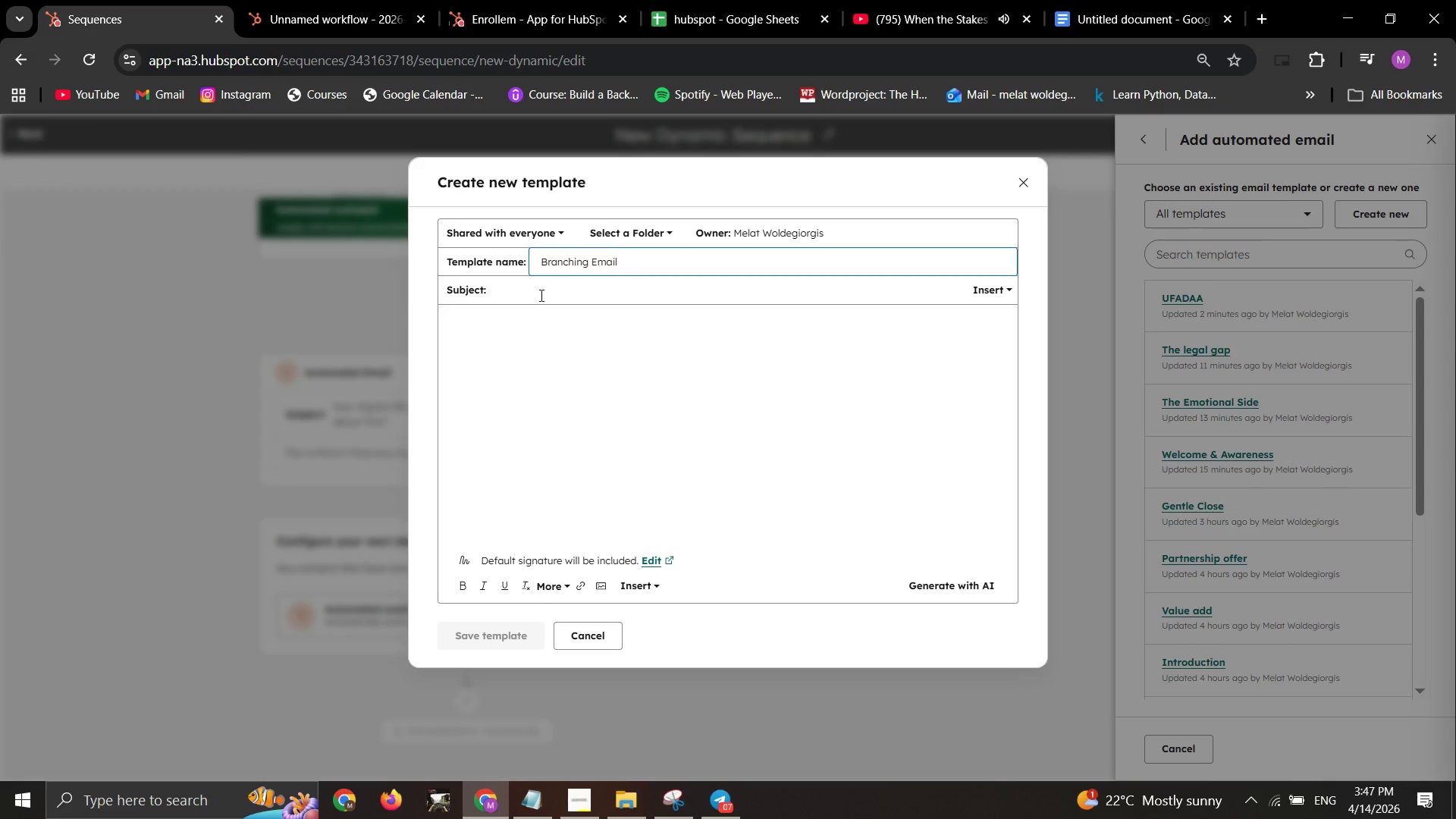 
wait(5.09)
 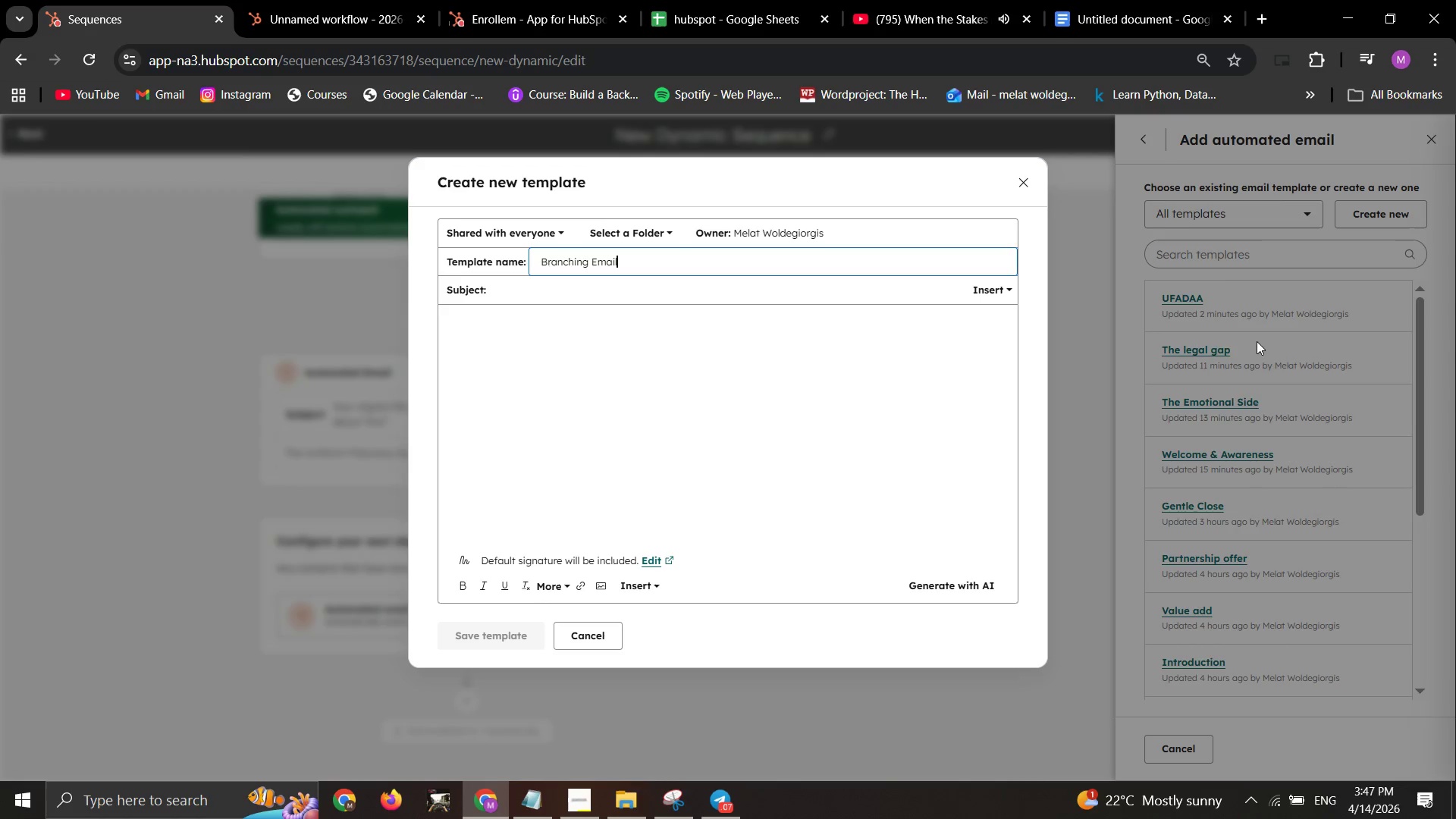 
left_click([588, 262])
 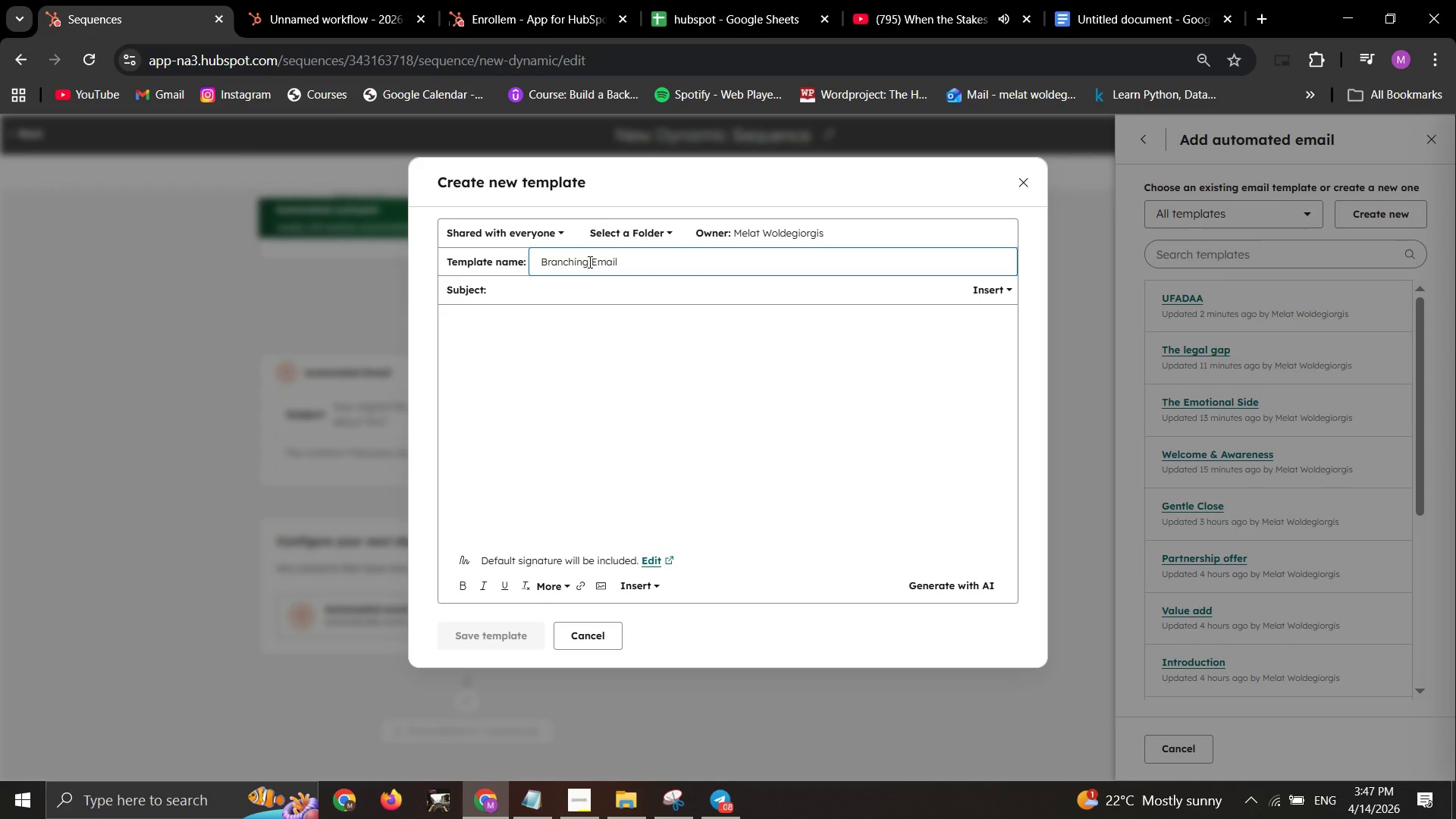 
key(Control+A)
 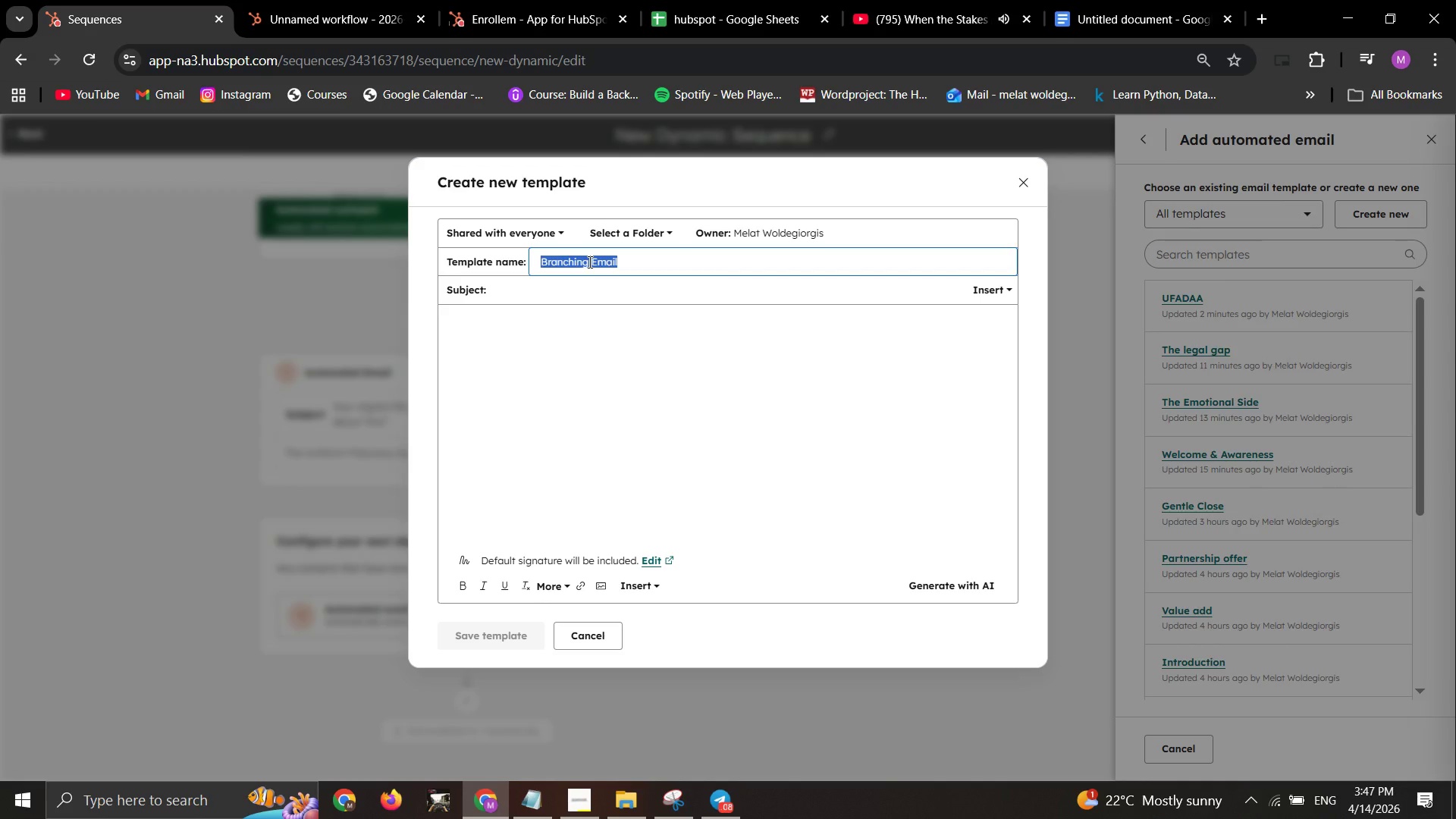 
key(Control+C)
 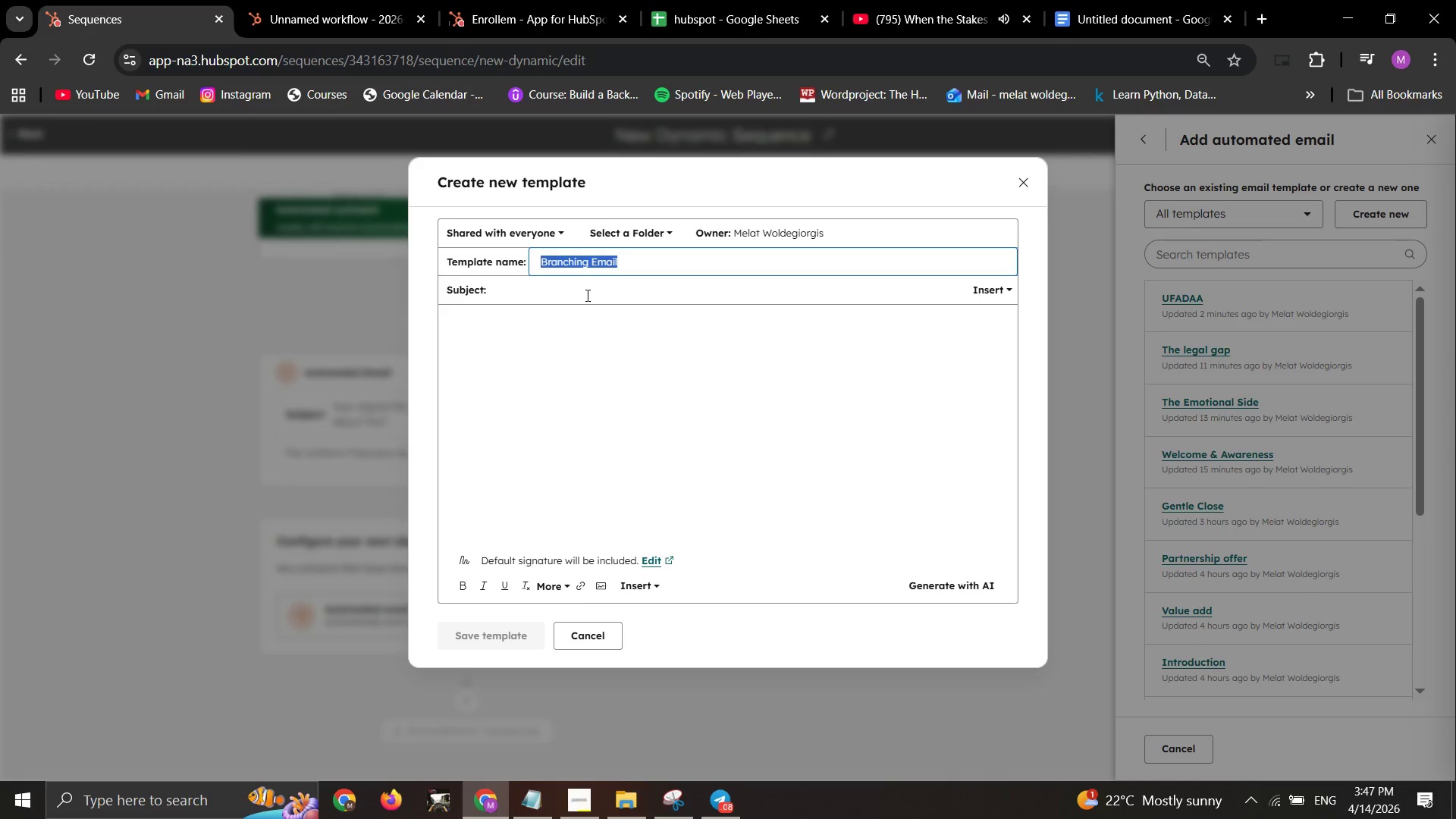 
left_click([586, 295])
 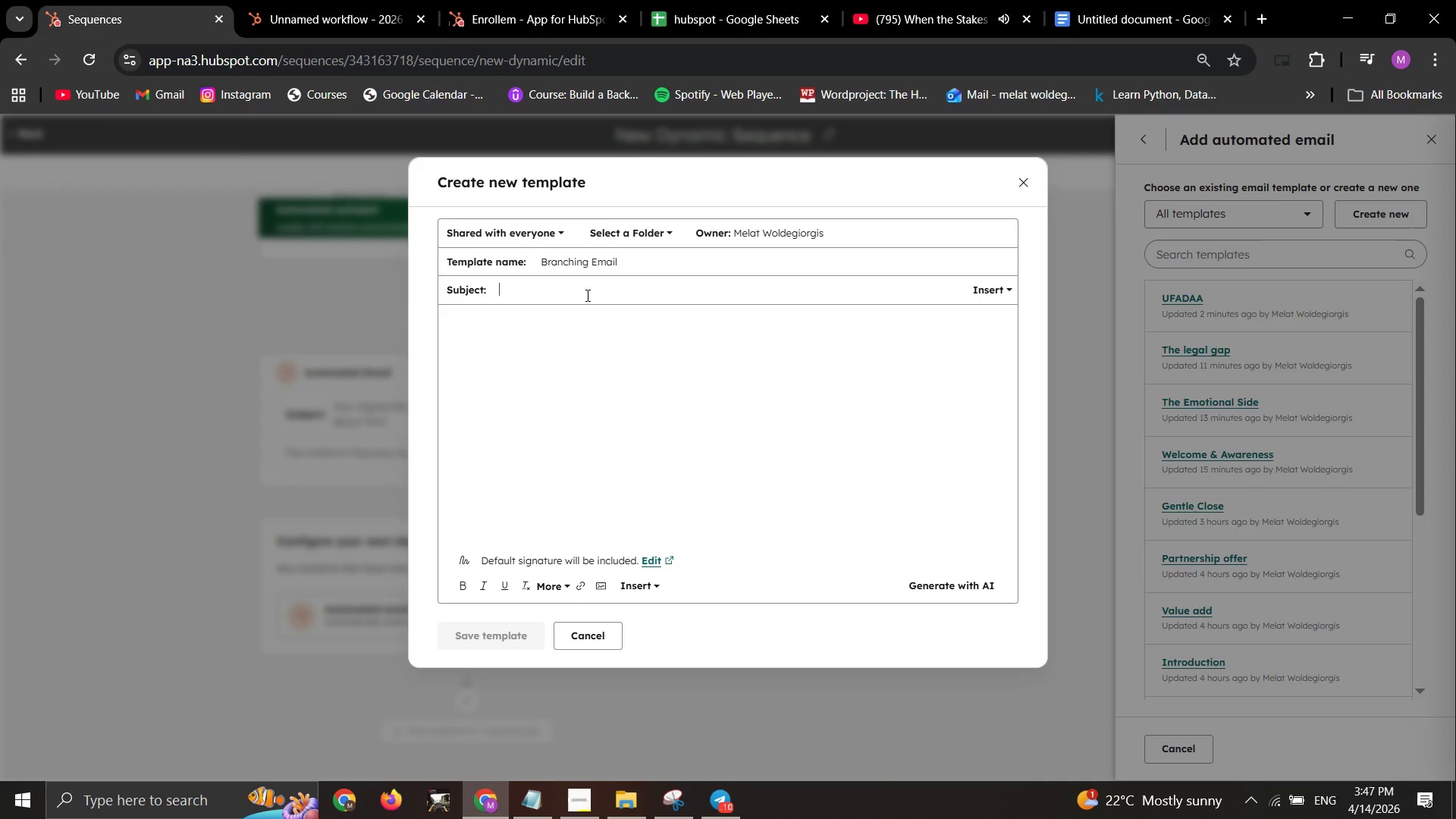 
hold_key(key=ControlLeft, duration=1.05)
 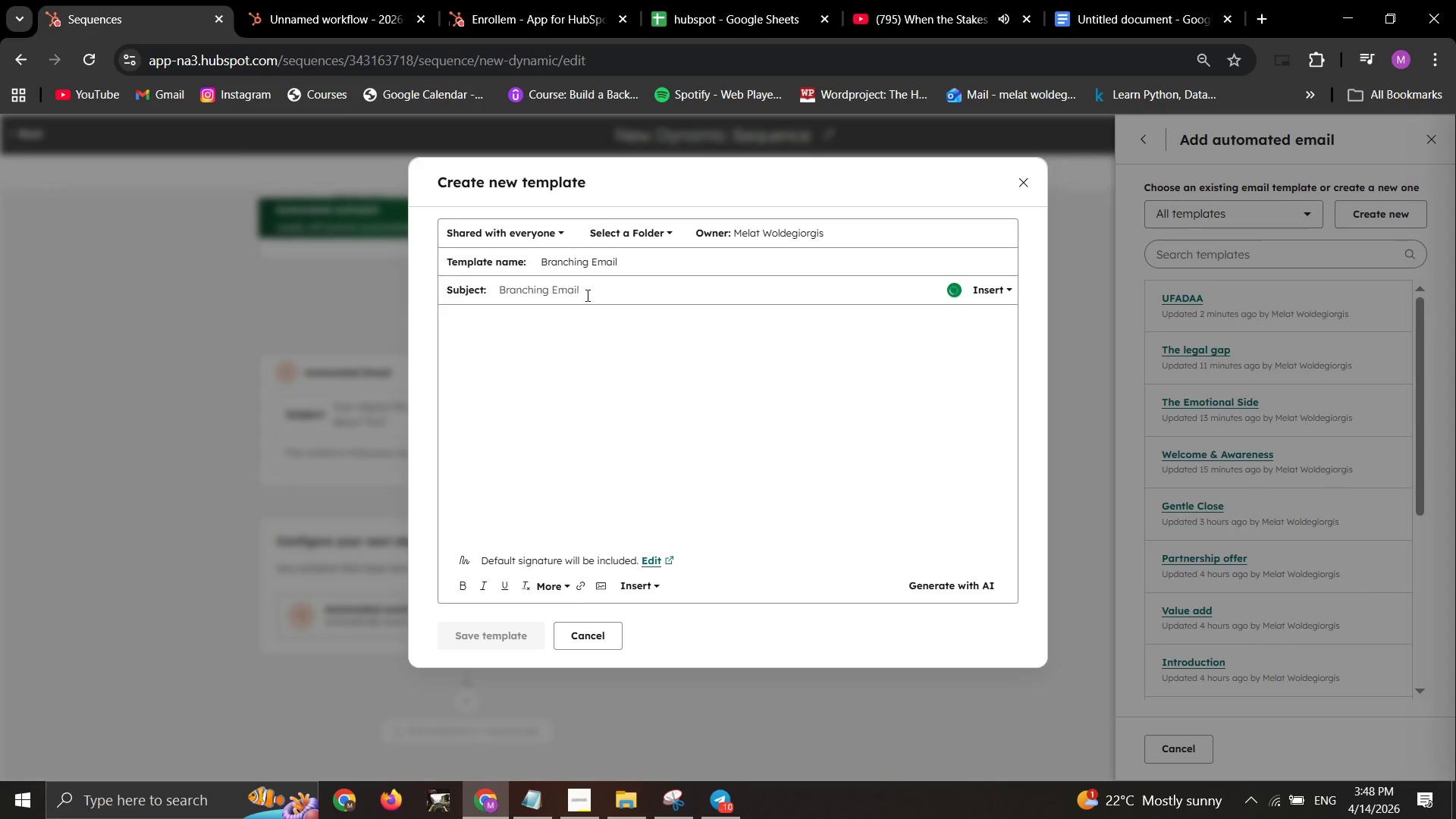 
hold_key(key=V, duration=0.31)
 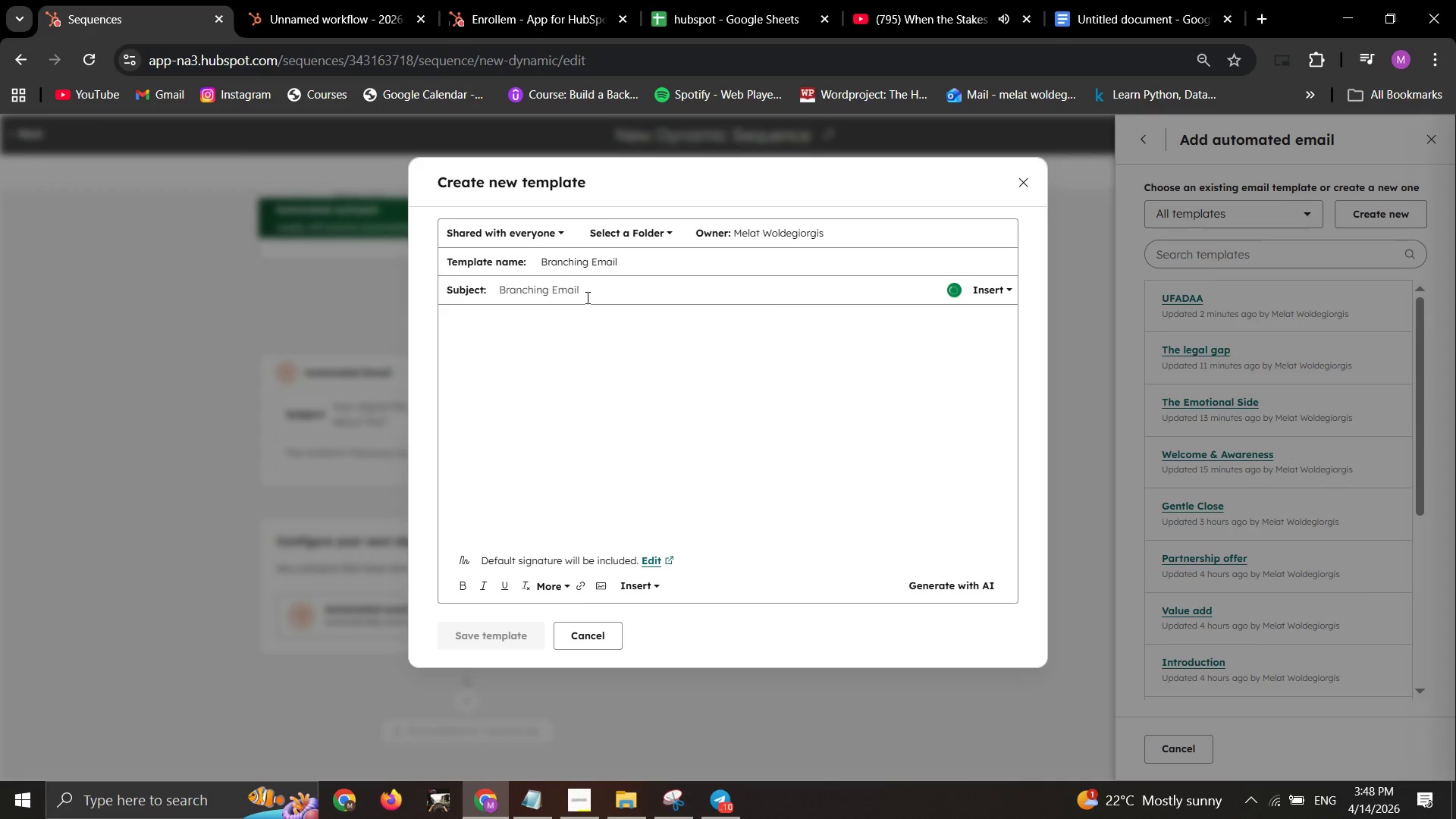 
left_click([529, 2])
 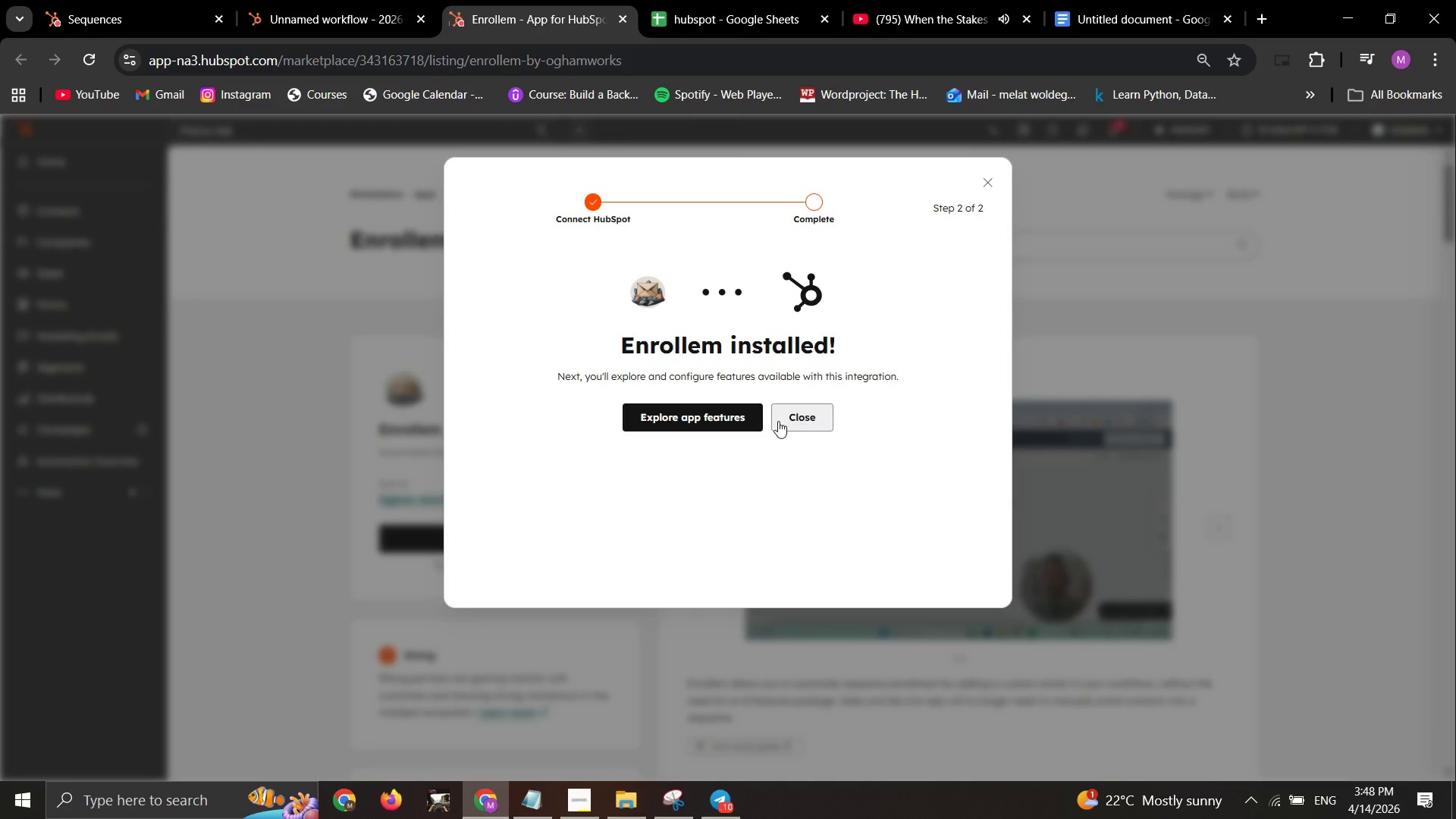 
left_click_drag(start_coordinate=[786, 418], to_coordinate=[786, 423])
 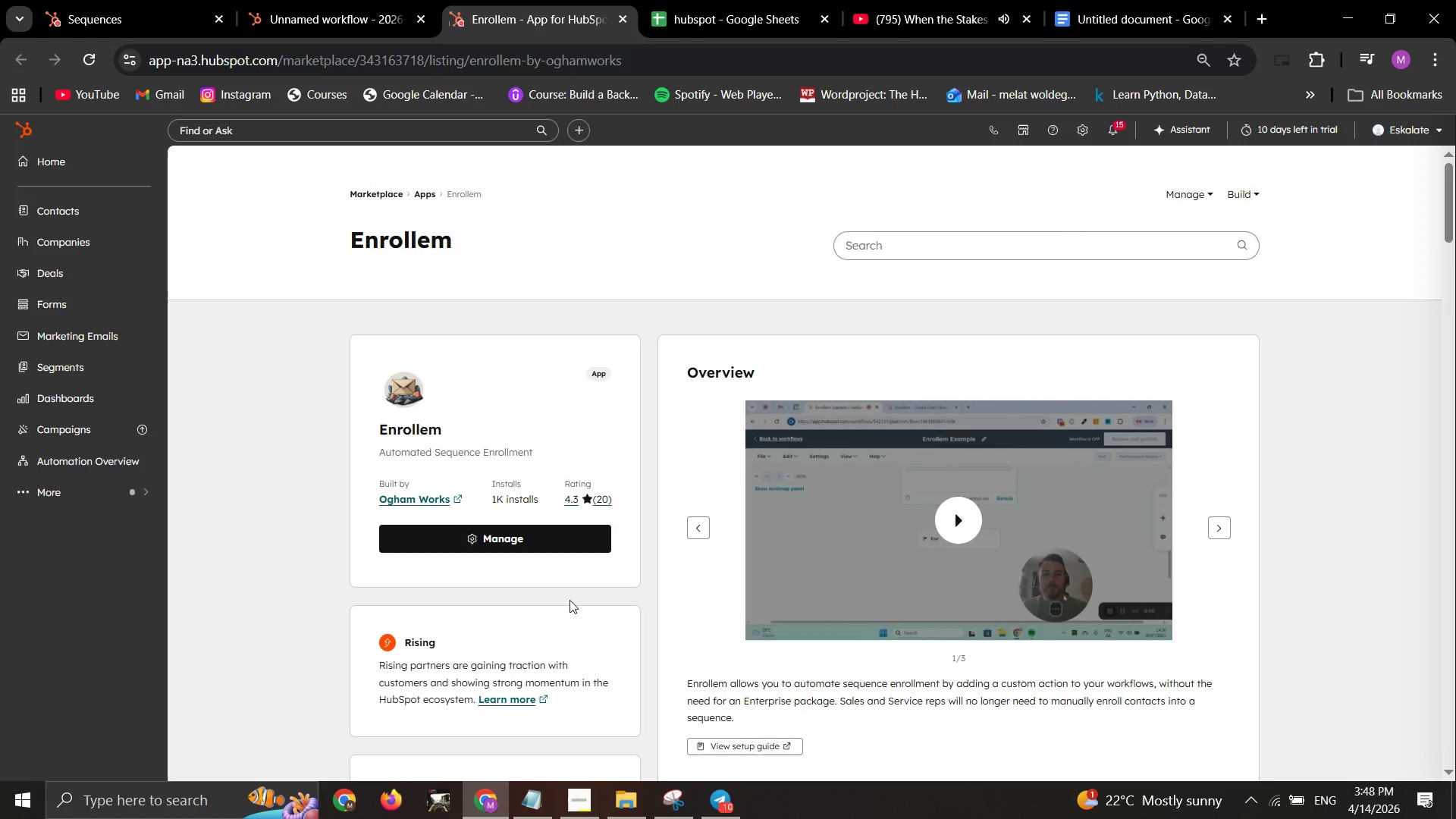 
scroll: coordinate [552, 609], scroll_direction: down, amount: 2.0
 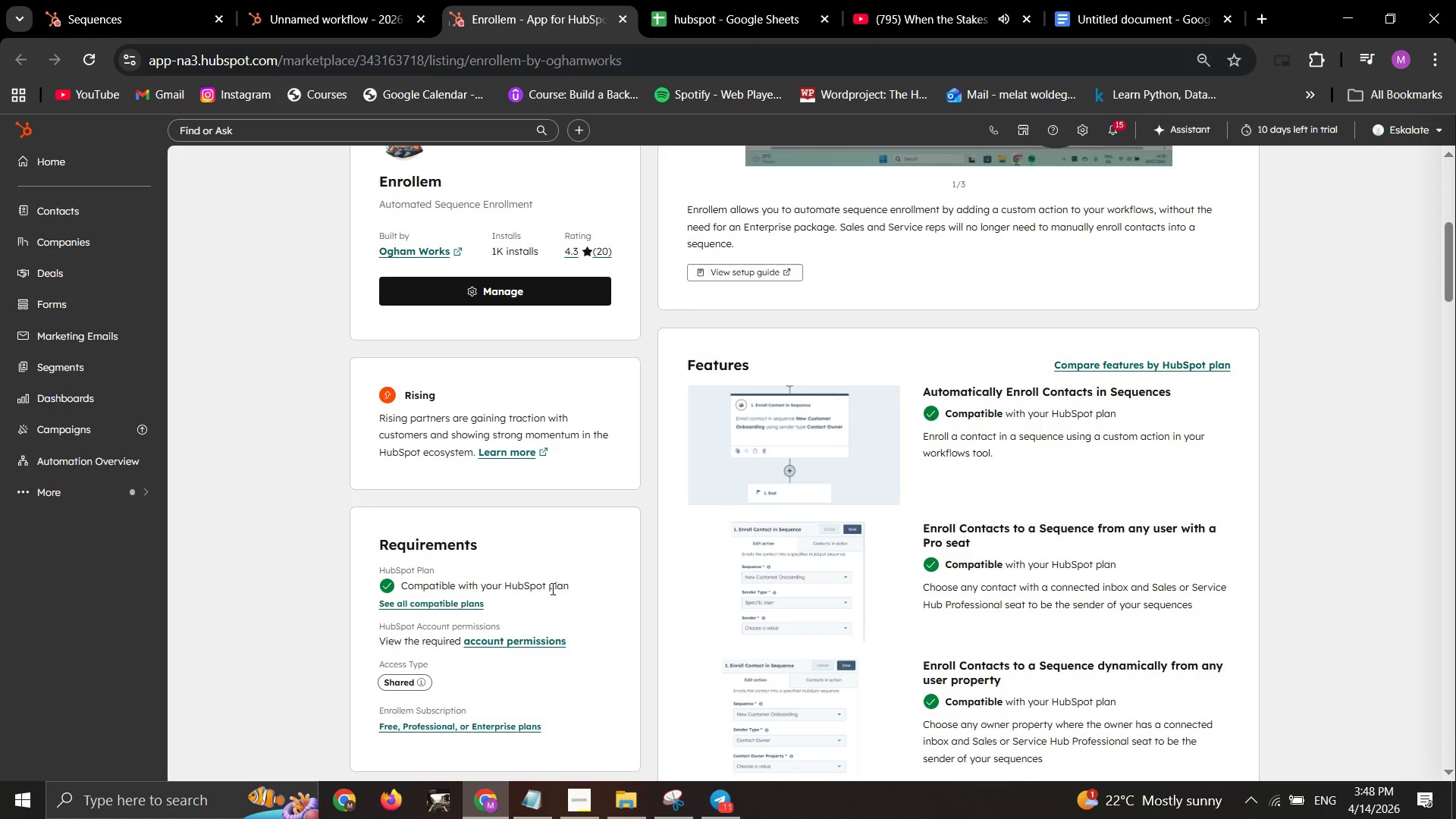 
scroll: coordinate [551, 588], scroll_direction: up, amount: 4.0
 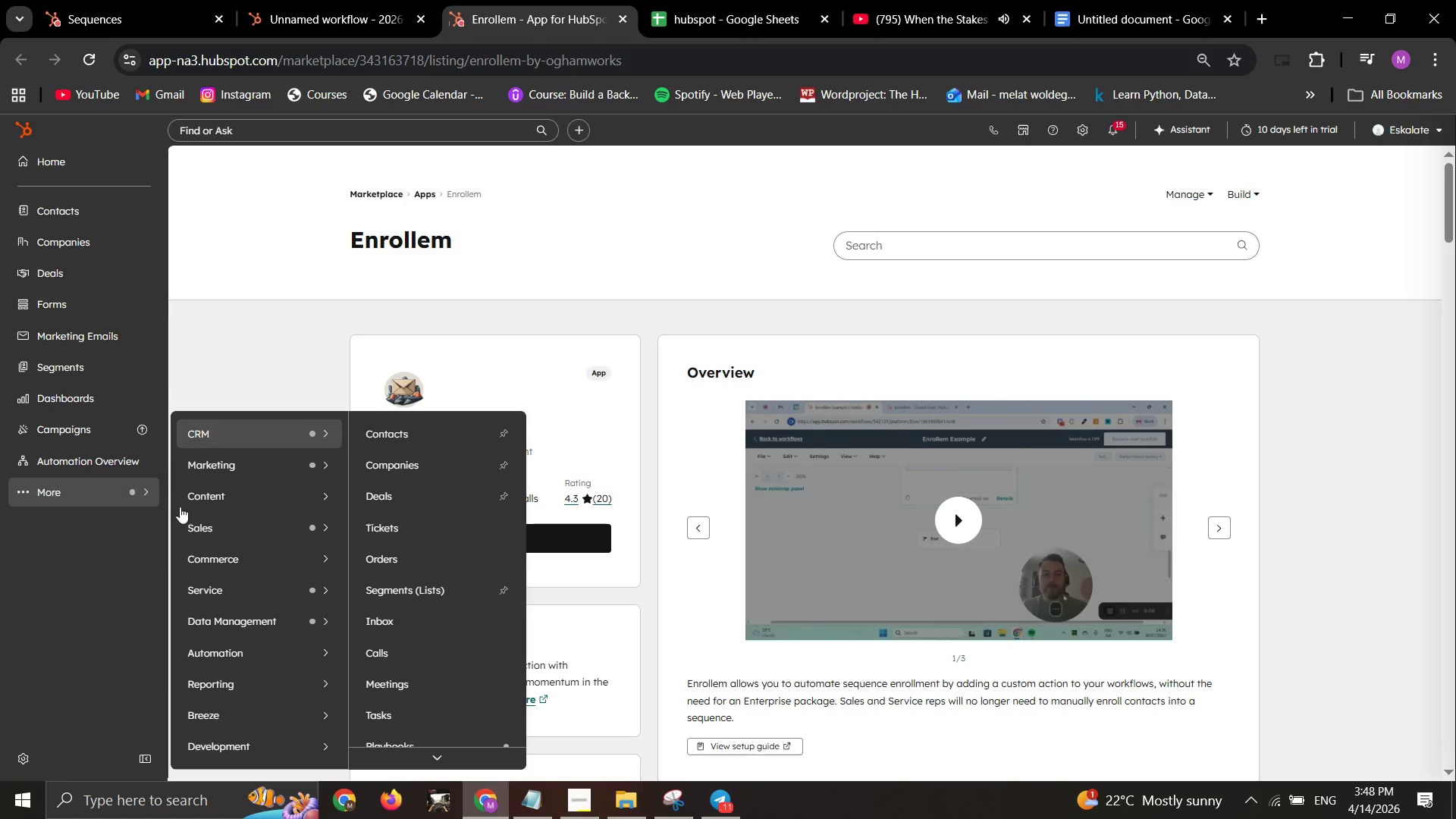 
wait(7.99)
 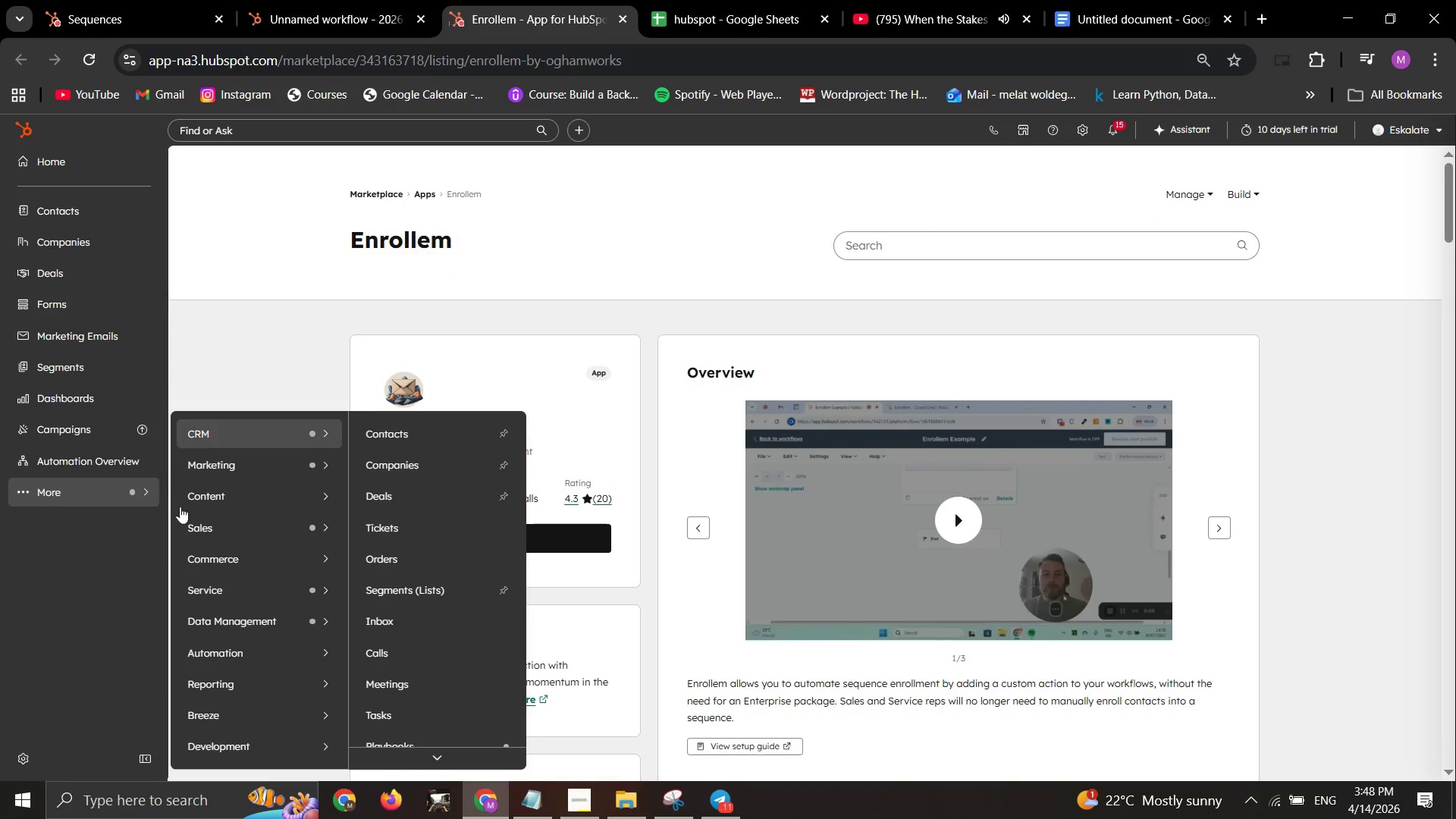 
left_click([407, 461])
 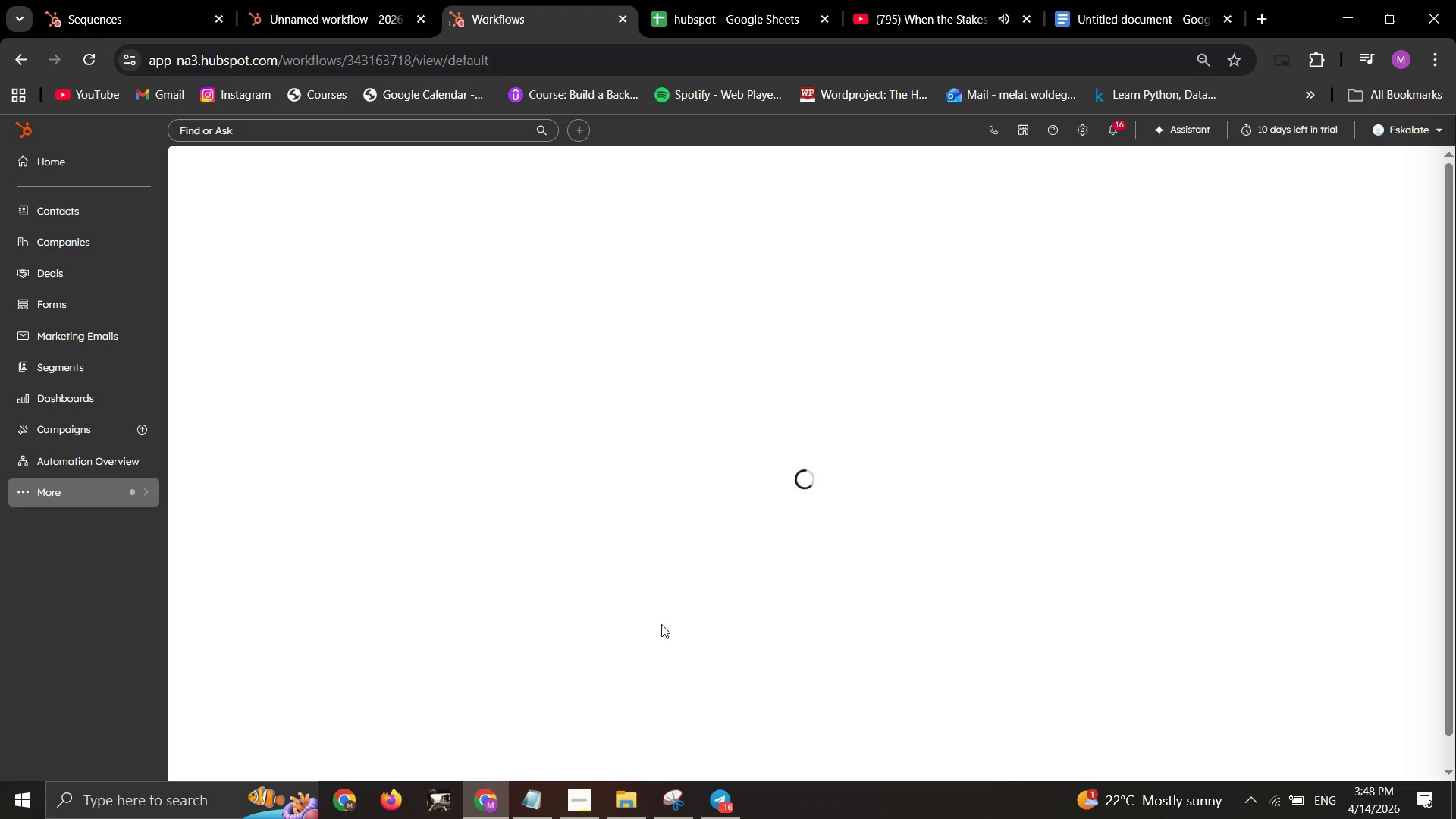 
wait(12.62)
 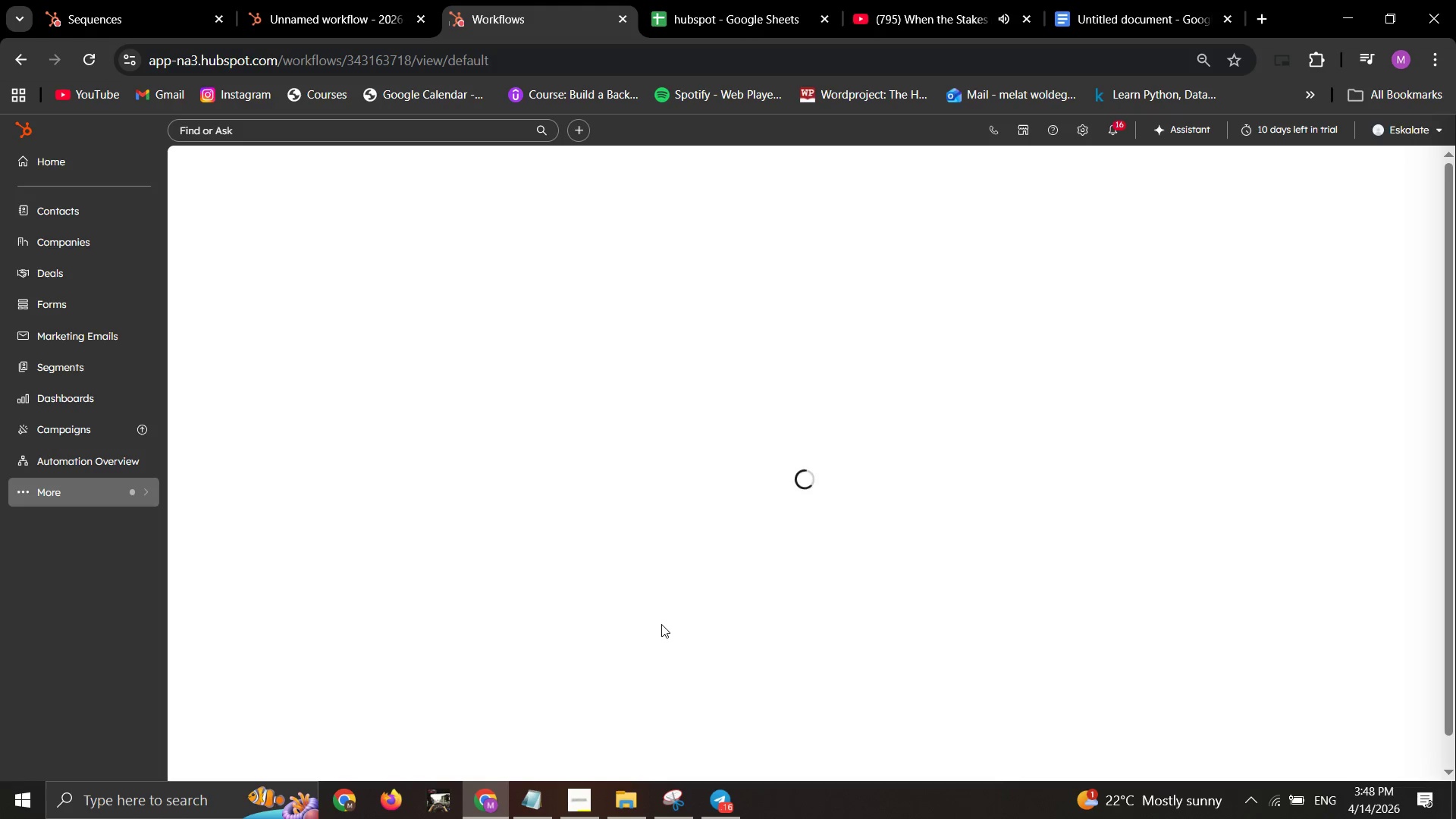 
left_click([349, 507])
 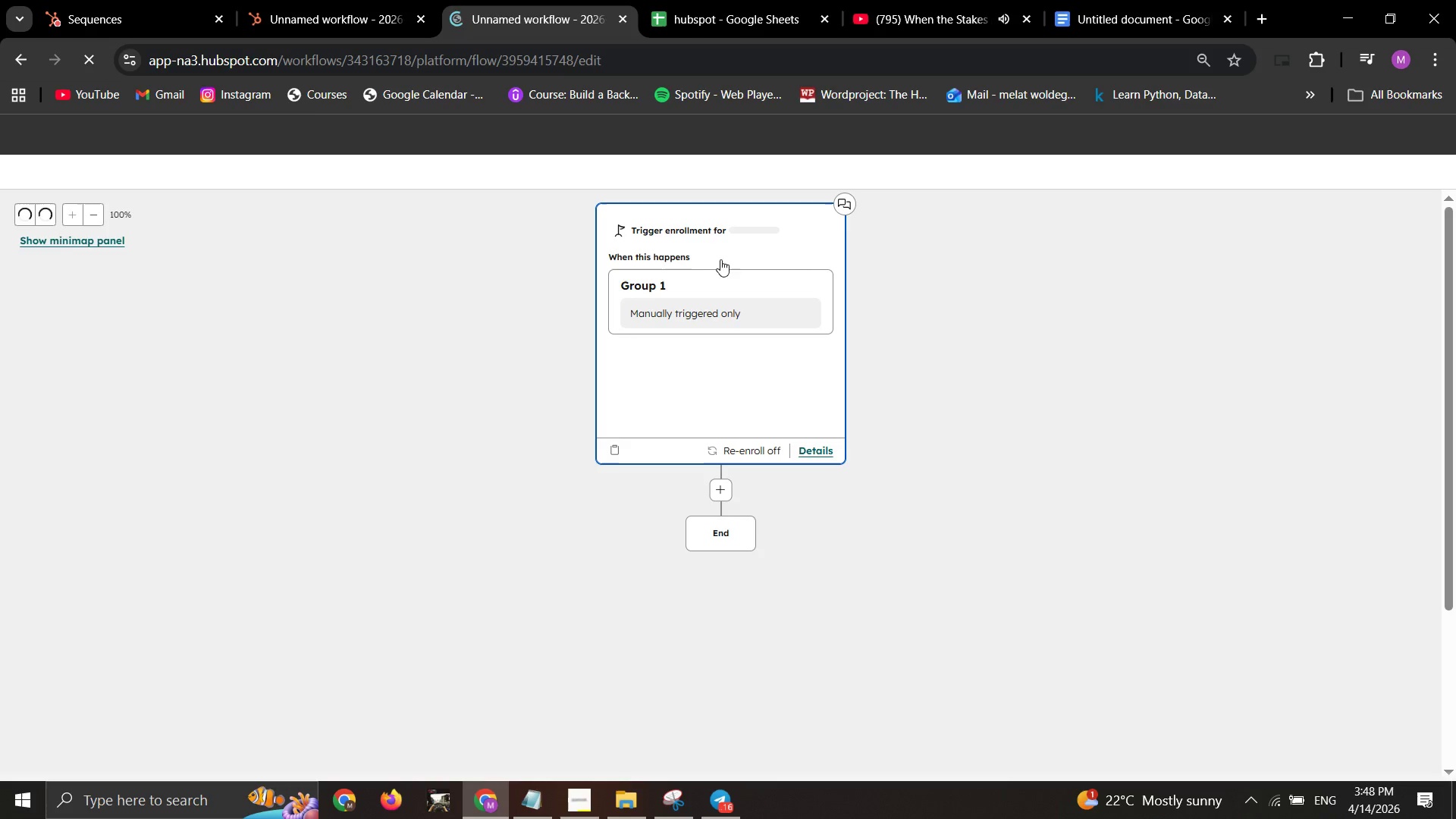 
wait(10.02)
 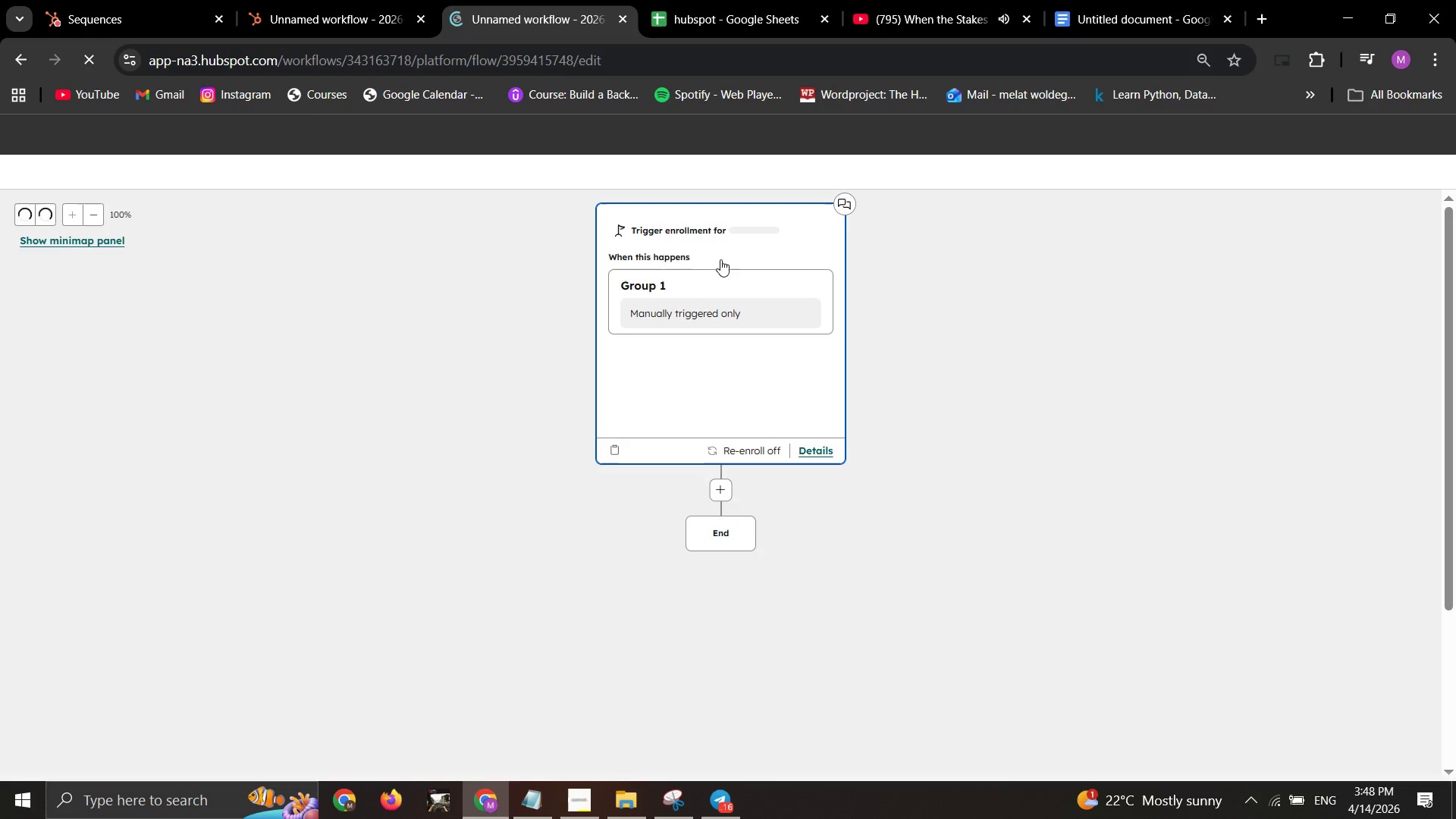 
scroll: coordinate [143, 171], scroll_direction: up, amount: 1.0
 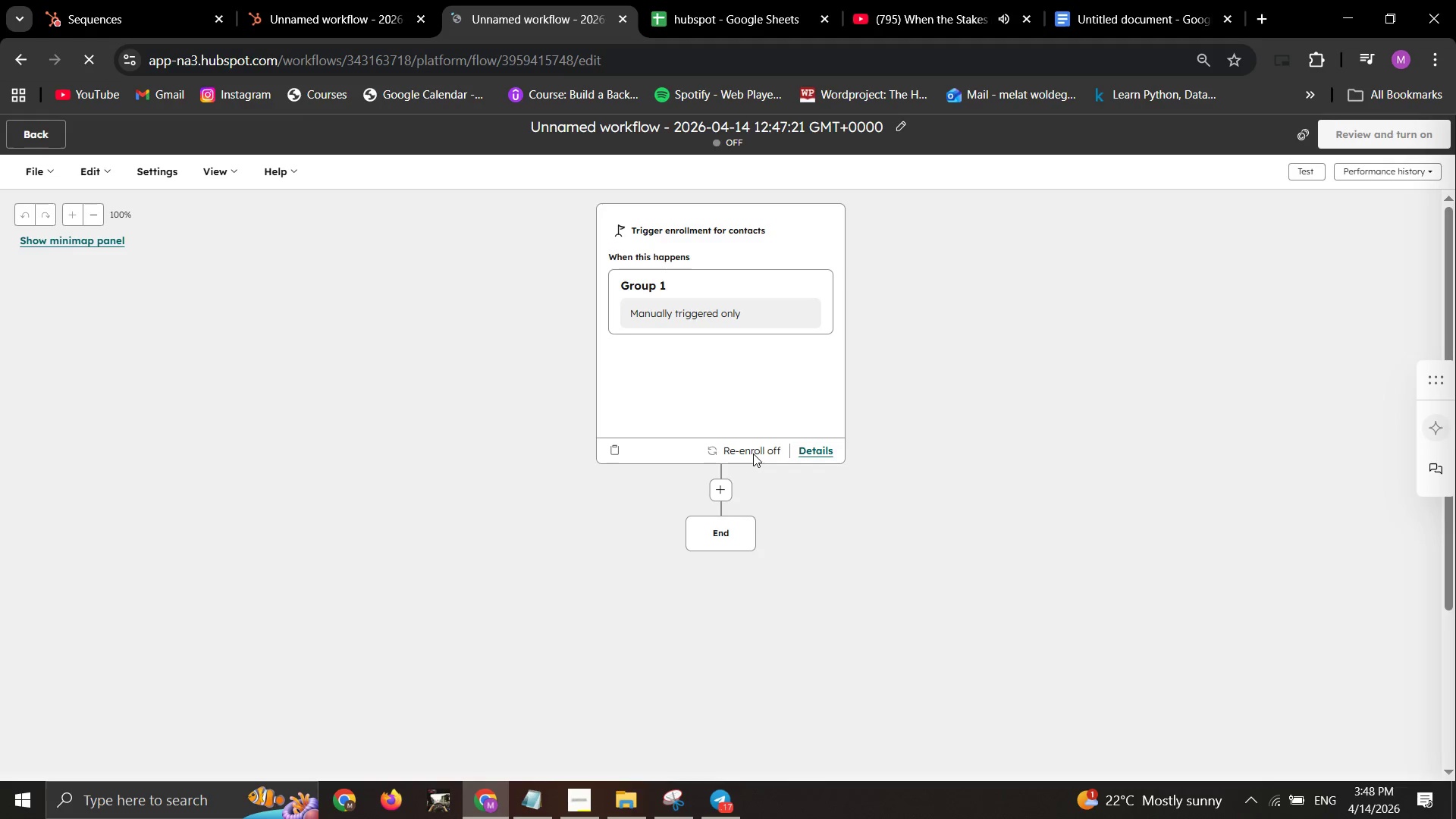 
left_click([753, 453])
 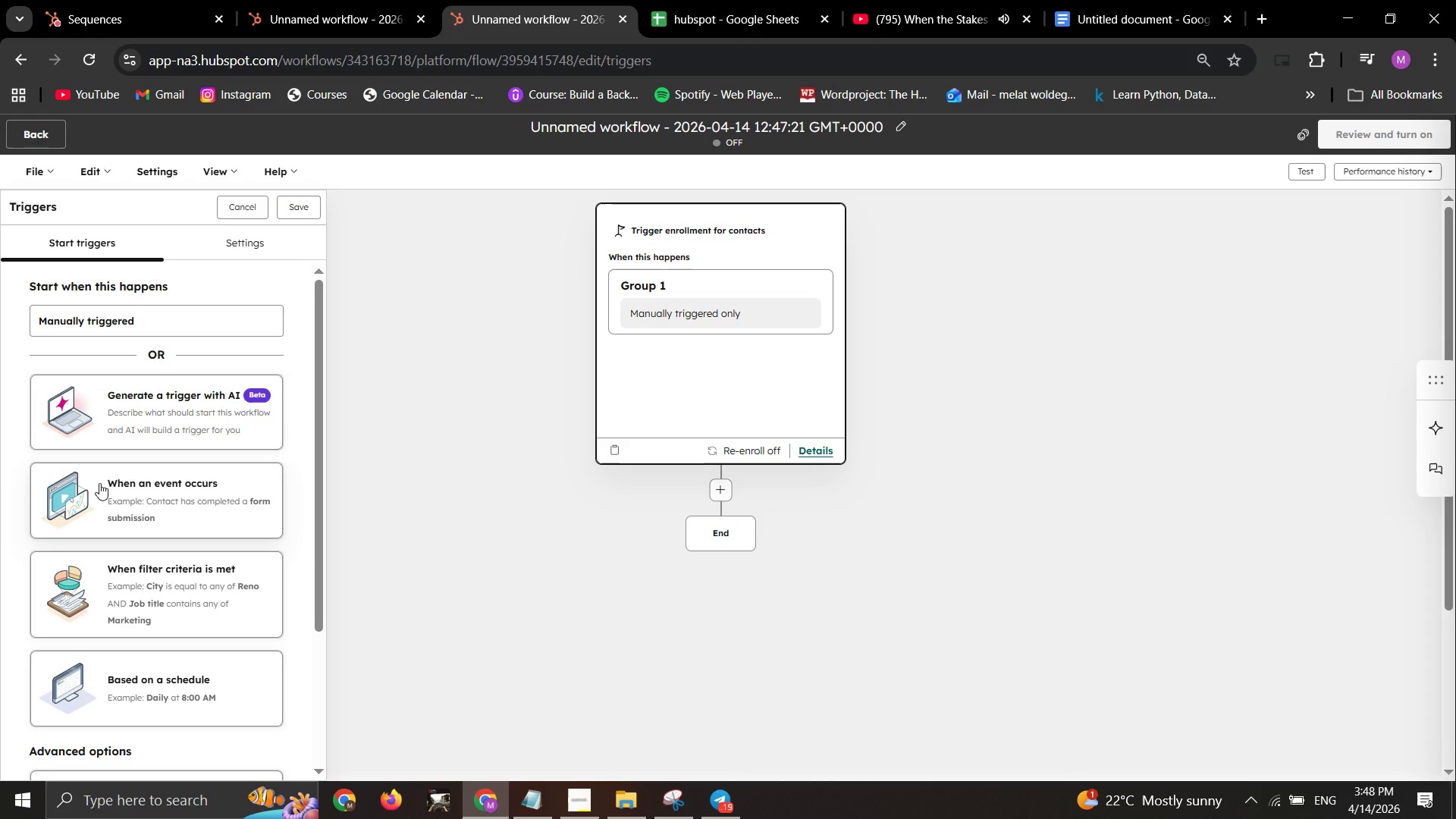 
wait(5.75)
 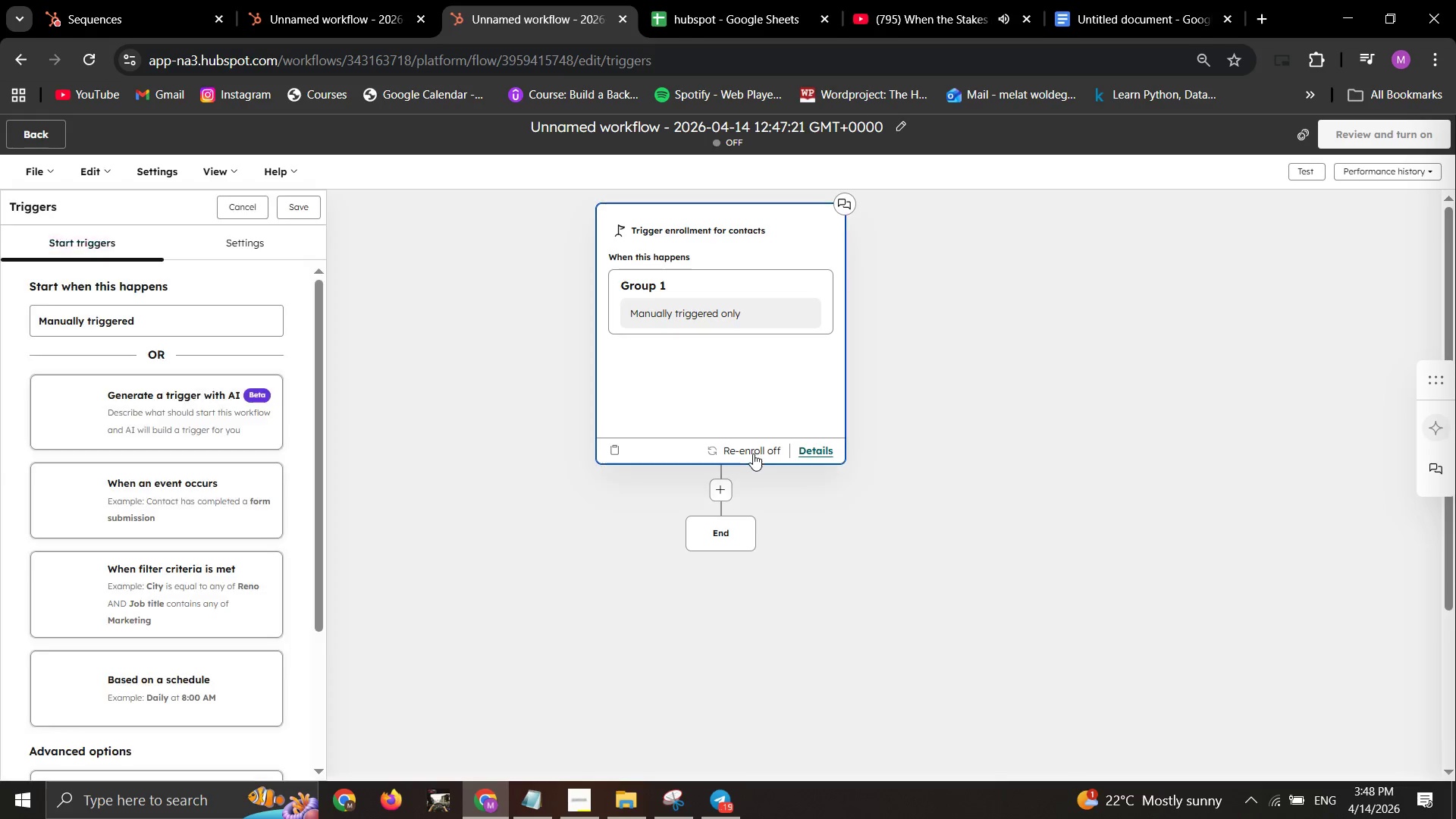 
scroll: coordinate [177, 482], scroll_direction: down, amount: 1.0
 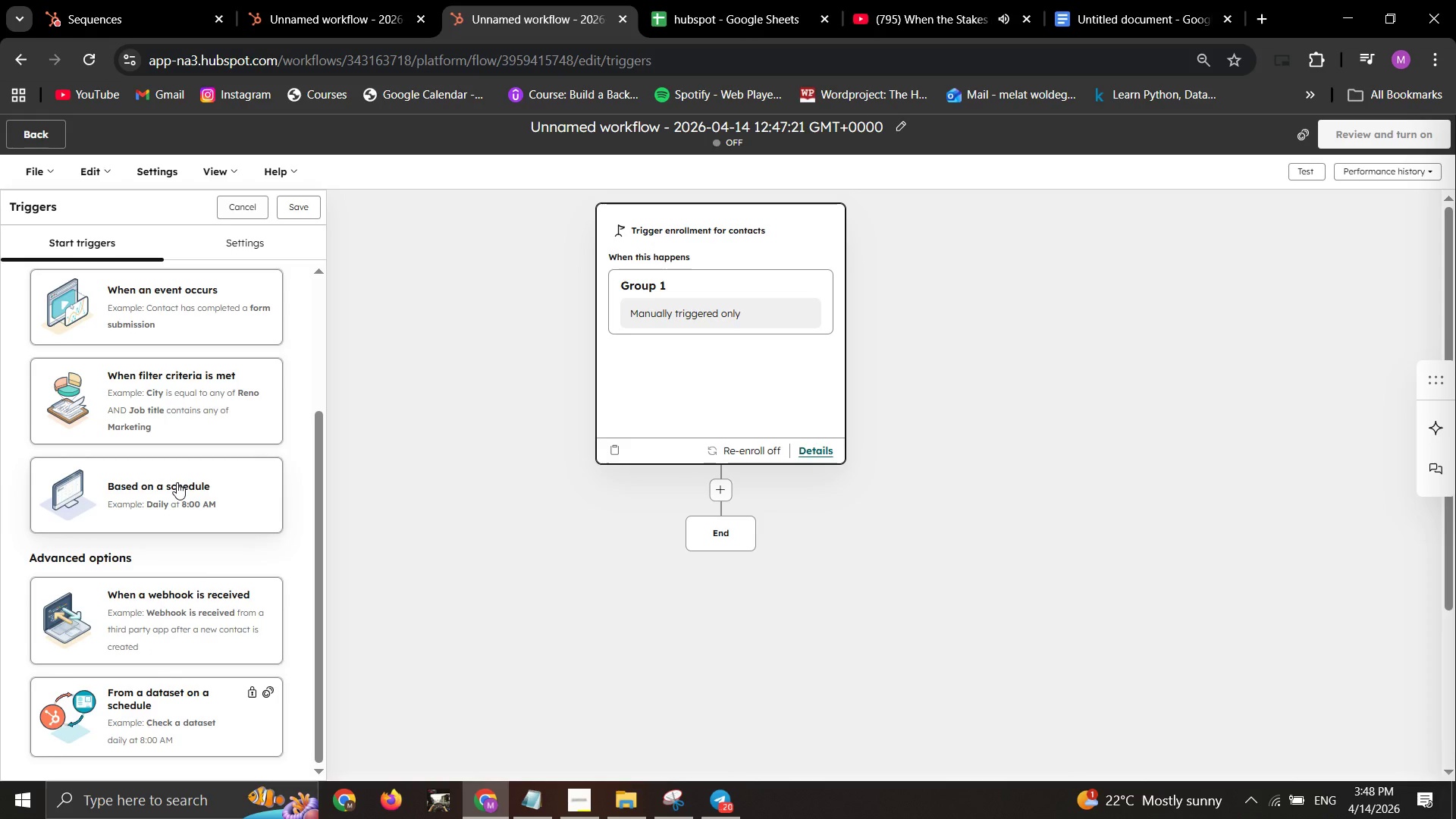 
scroll: coordinate [177, 482], scroll_direction: up, amount: 2.0
 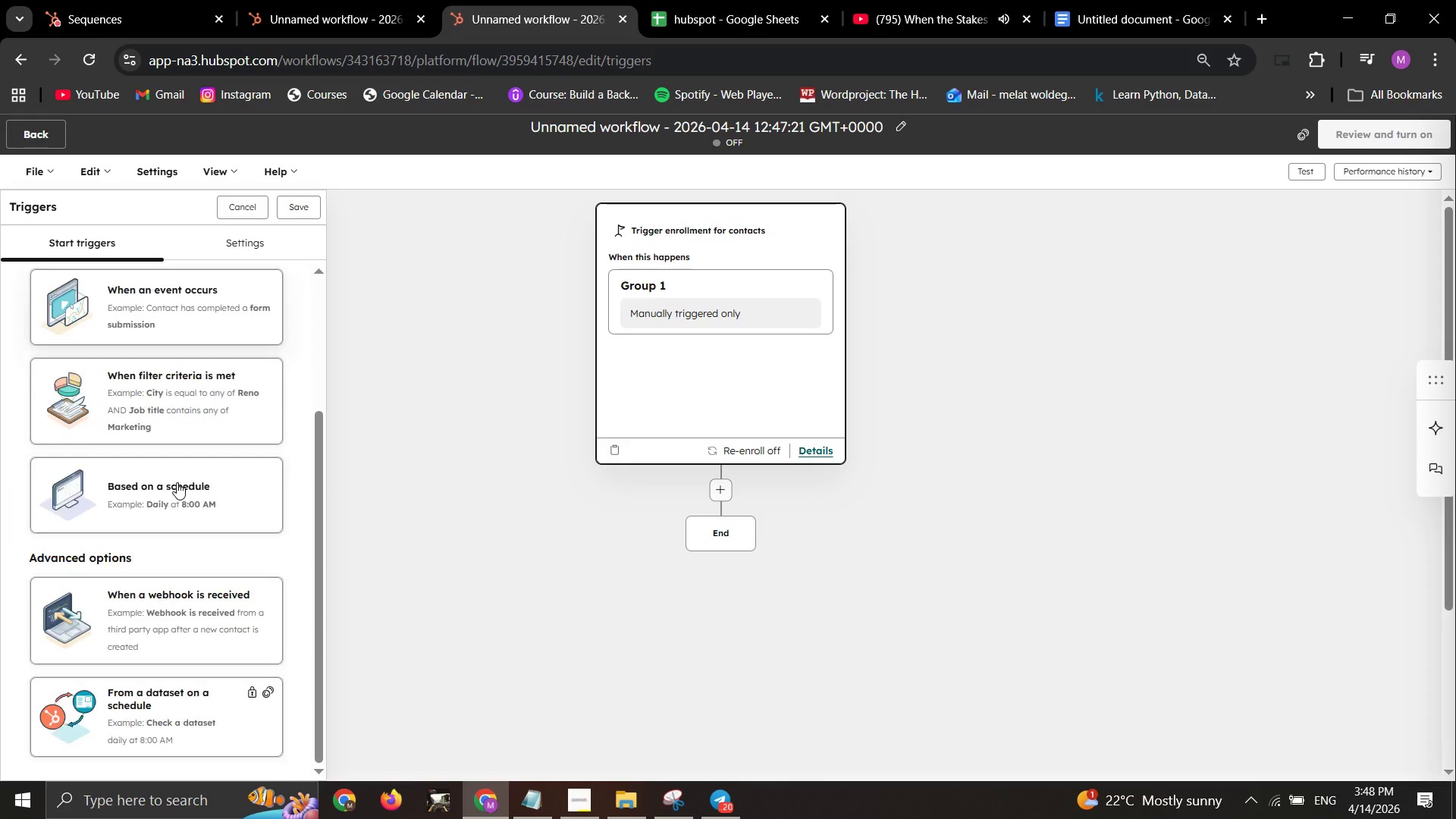 
scroll: coordinate [177, 482], scroll_direction: none, amount: 0.0
 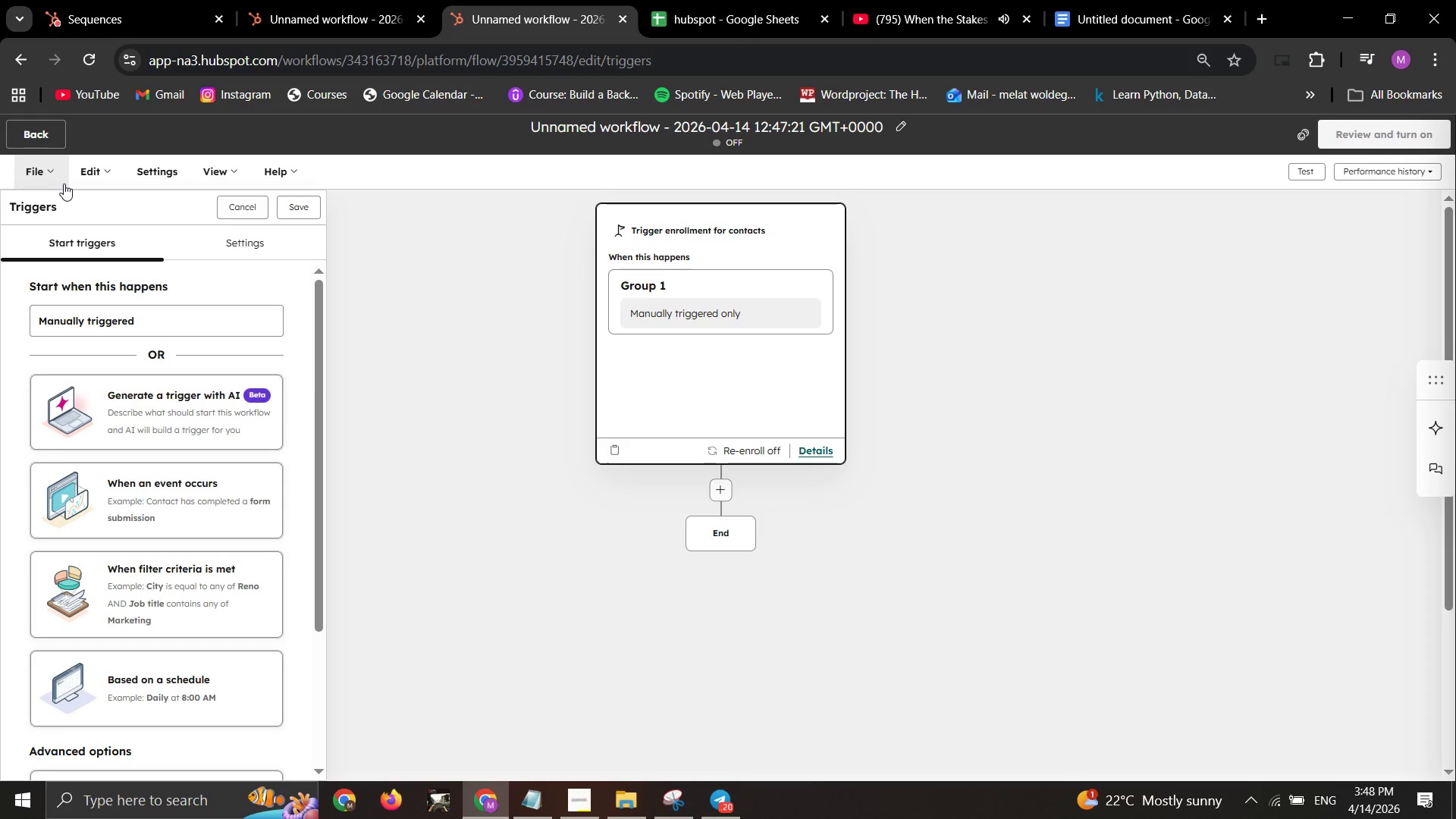 
left_click([64, 184])
 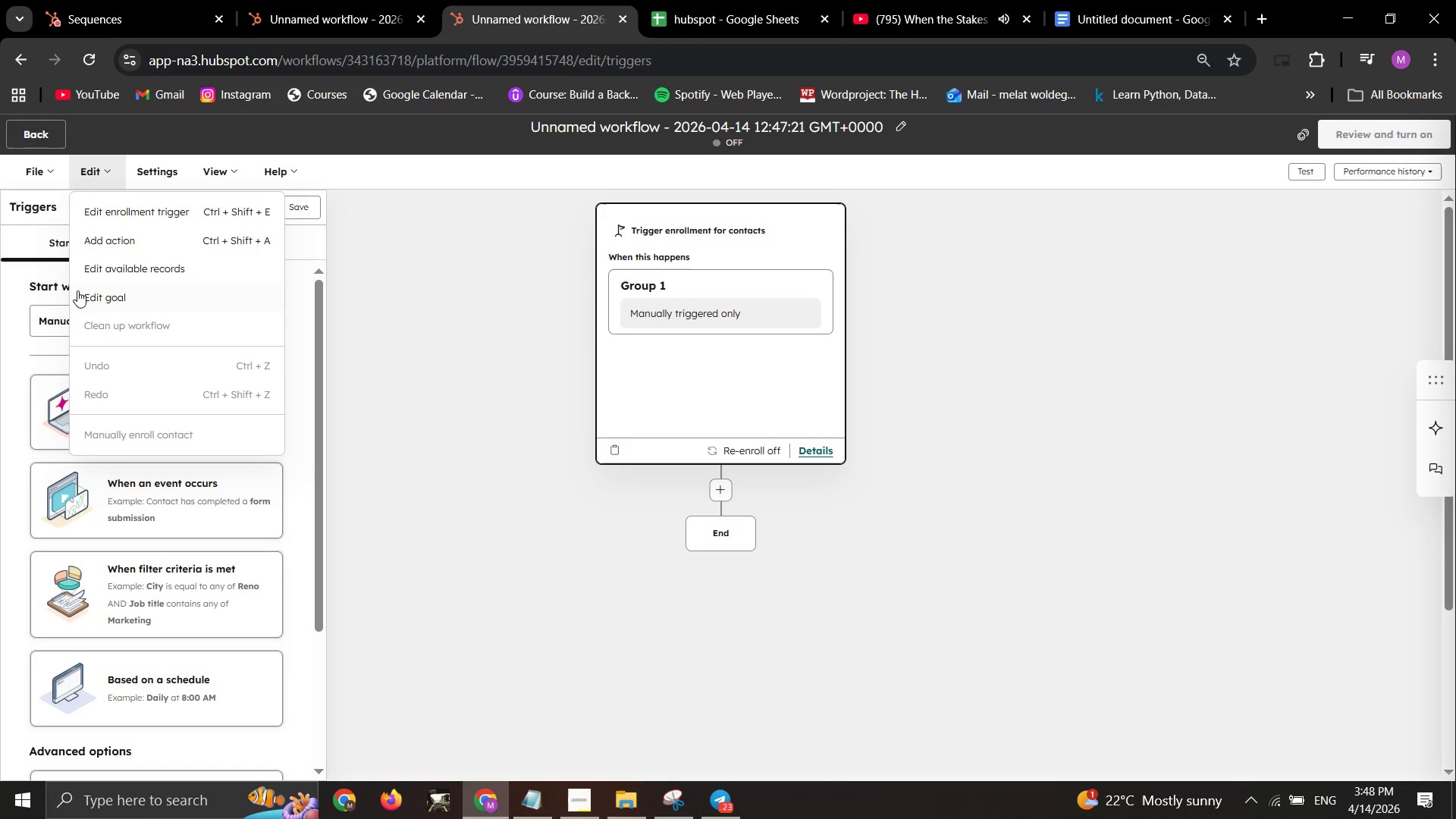 
left_click([36, 126])
 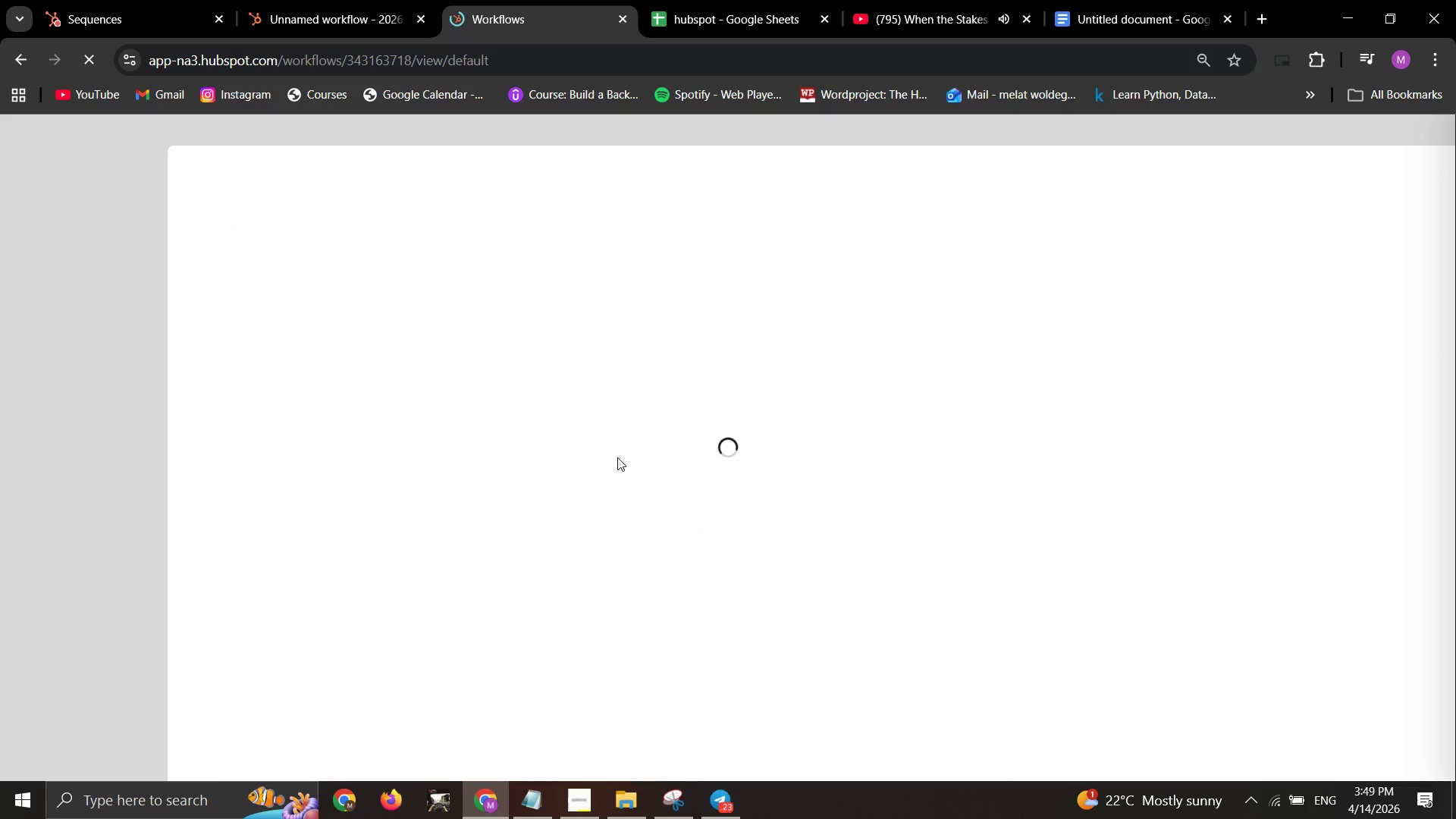 
mouse_move([736, 784])
 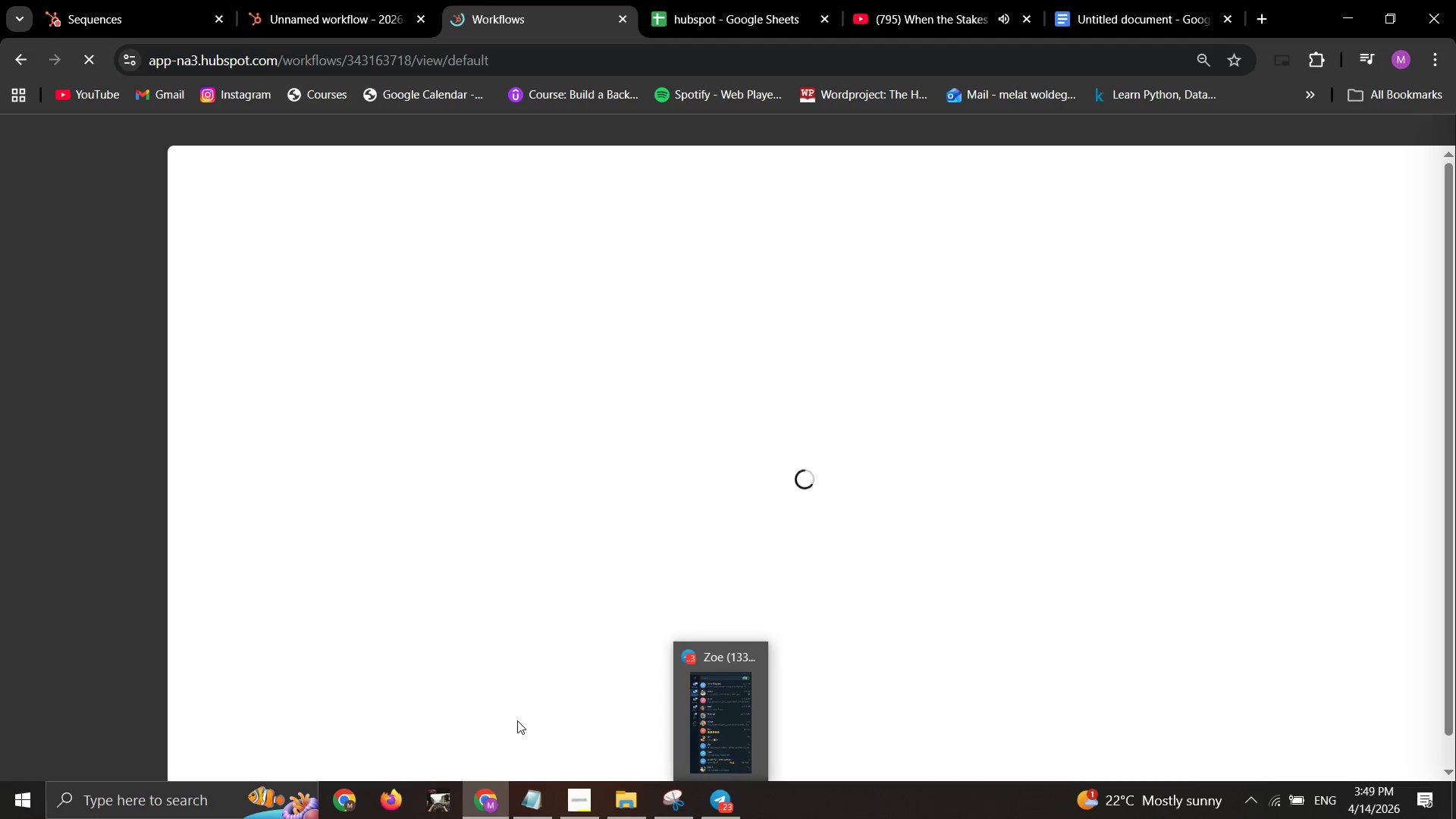 
left_click_drag(start_coordinate=[516, 654], to_coordinate=[519, 647])
 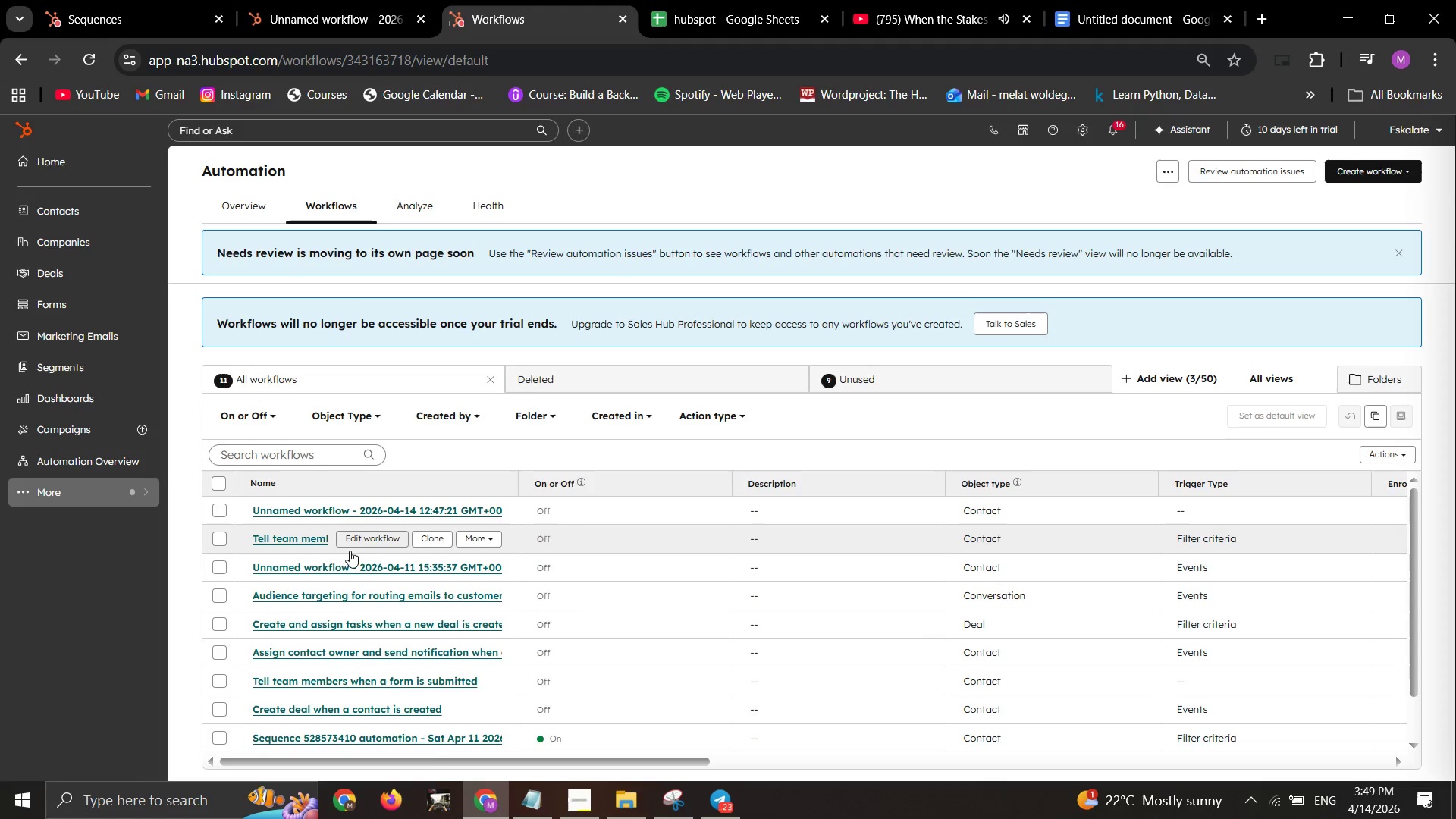 
wait(5.62)
 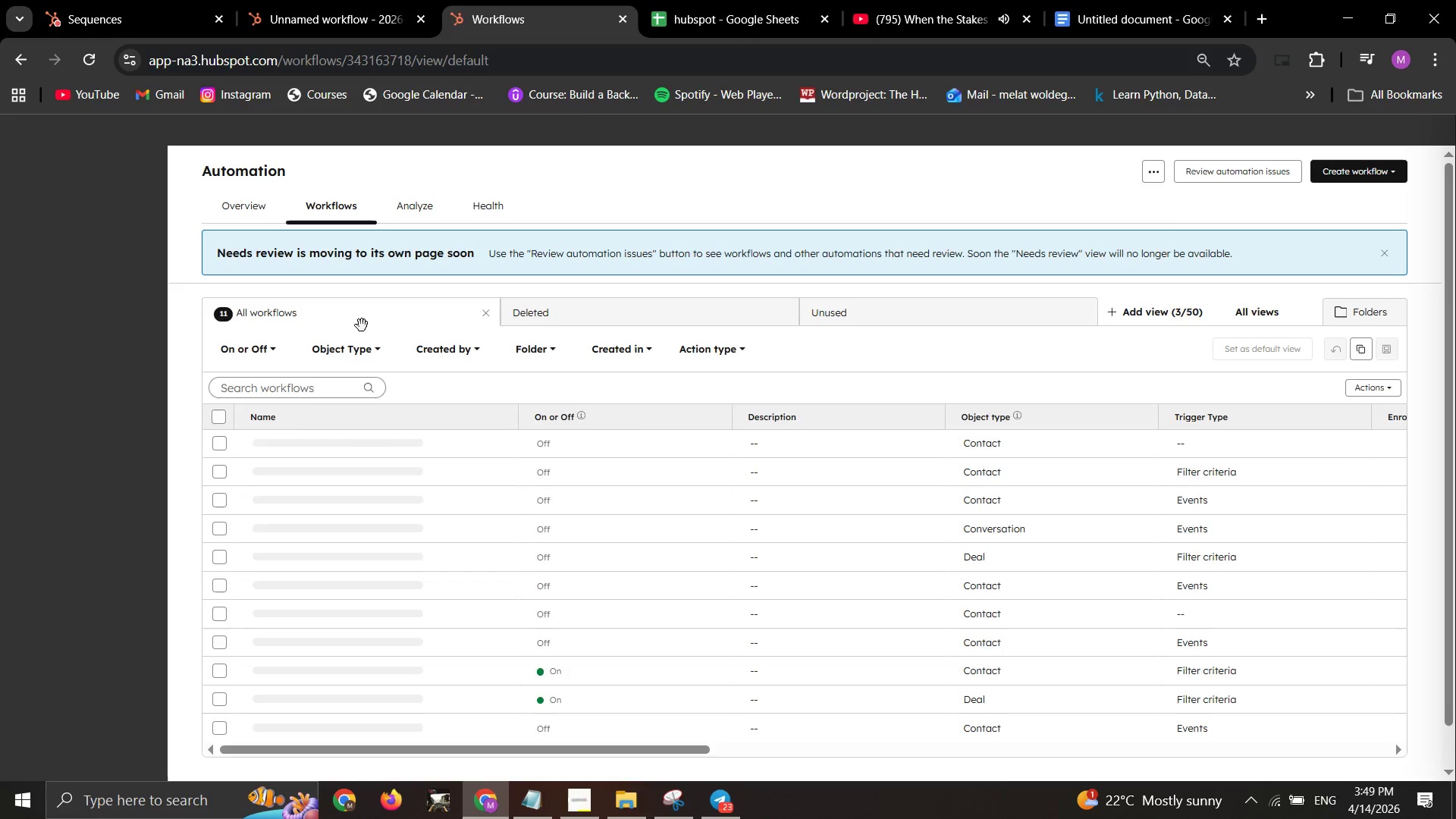 
scroll: coordinate [434, 552], scroll_direction: none, amount: 0.0
 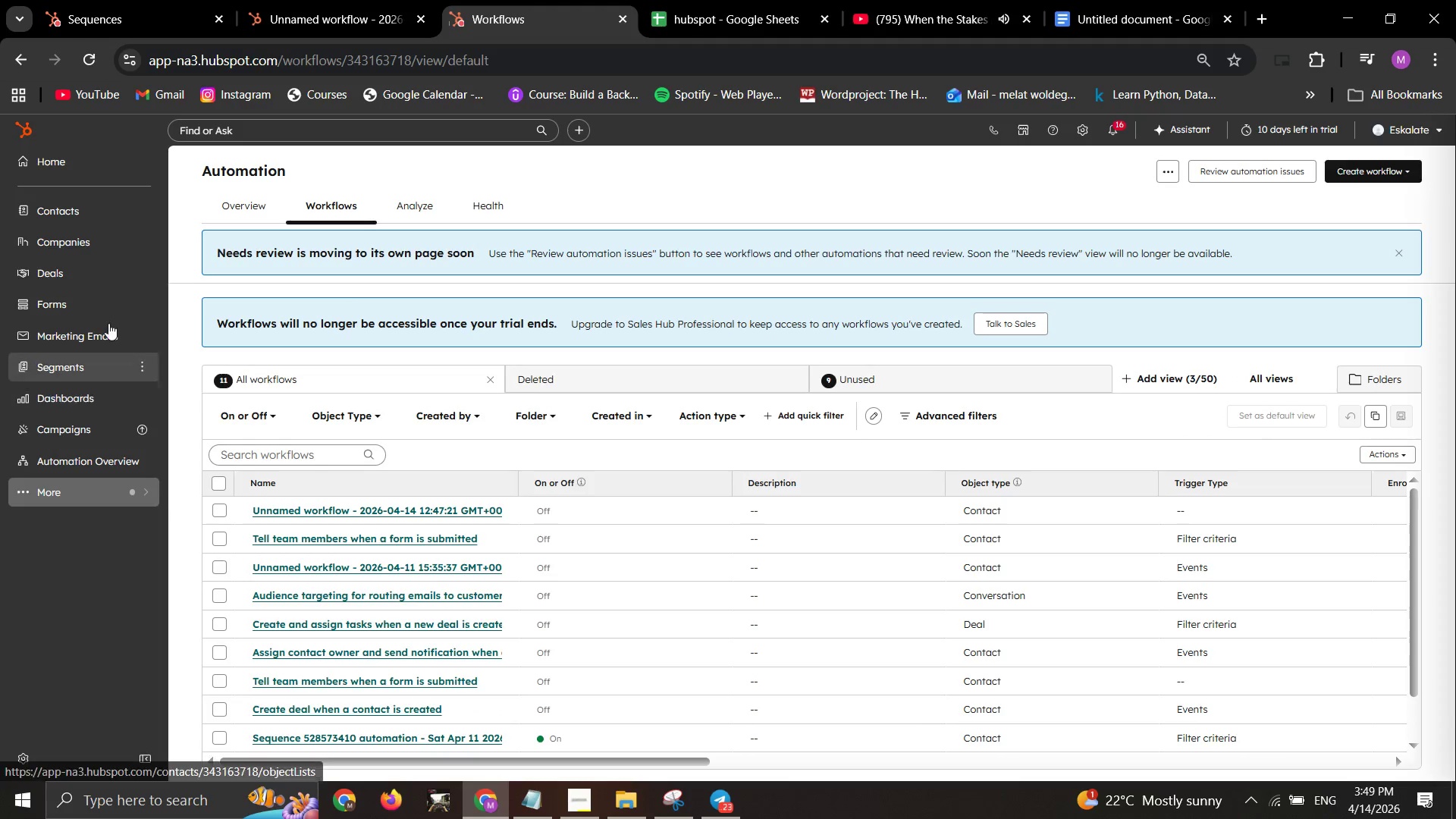 
mouse_move([65, 2])
 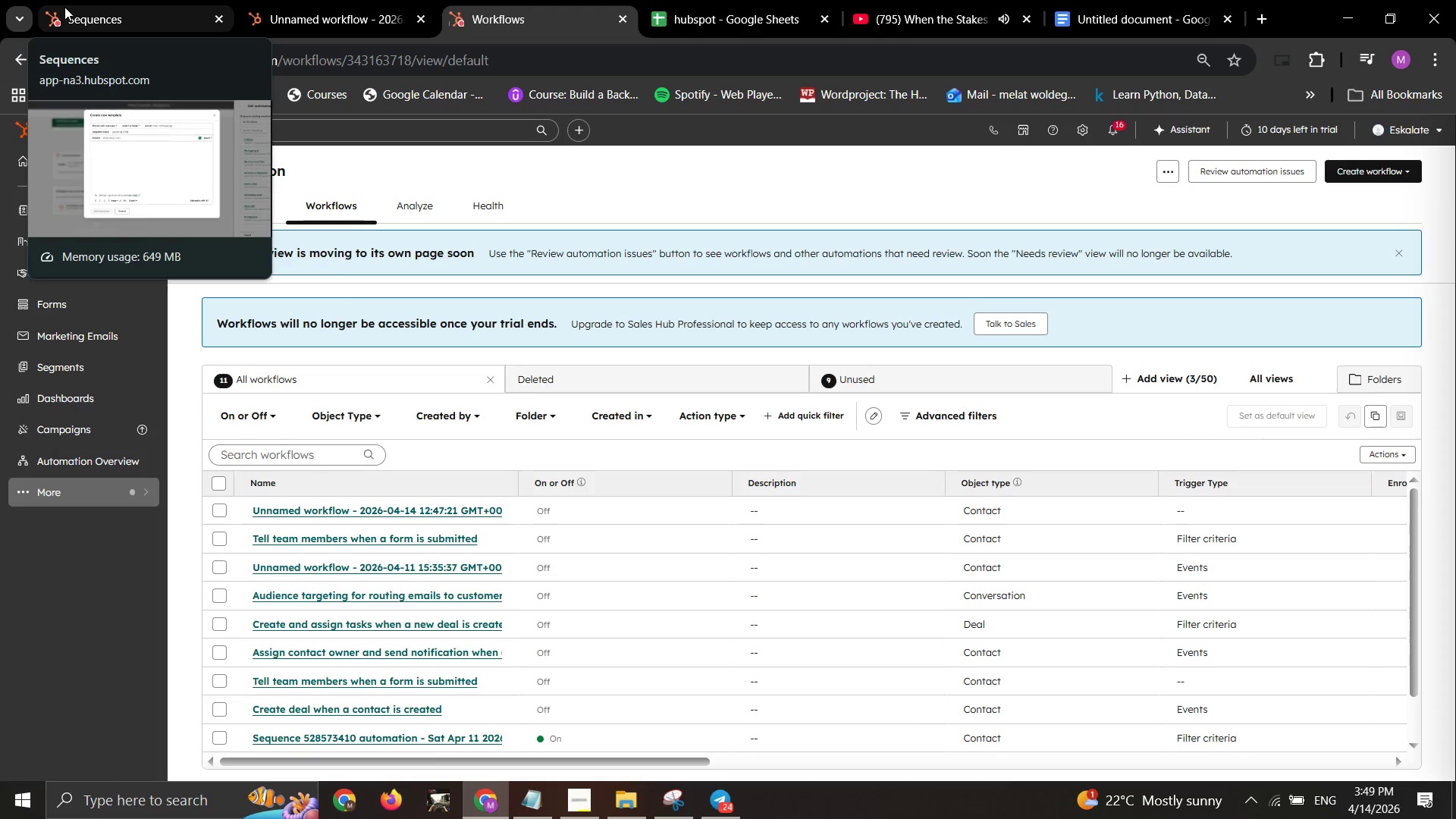 
left_click([64, 7])
 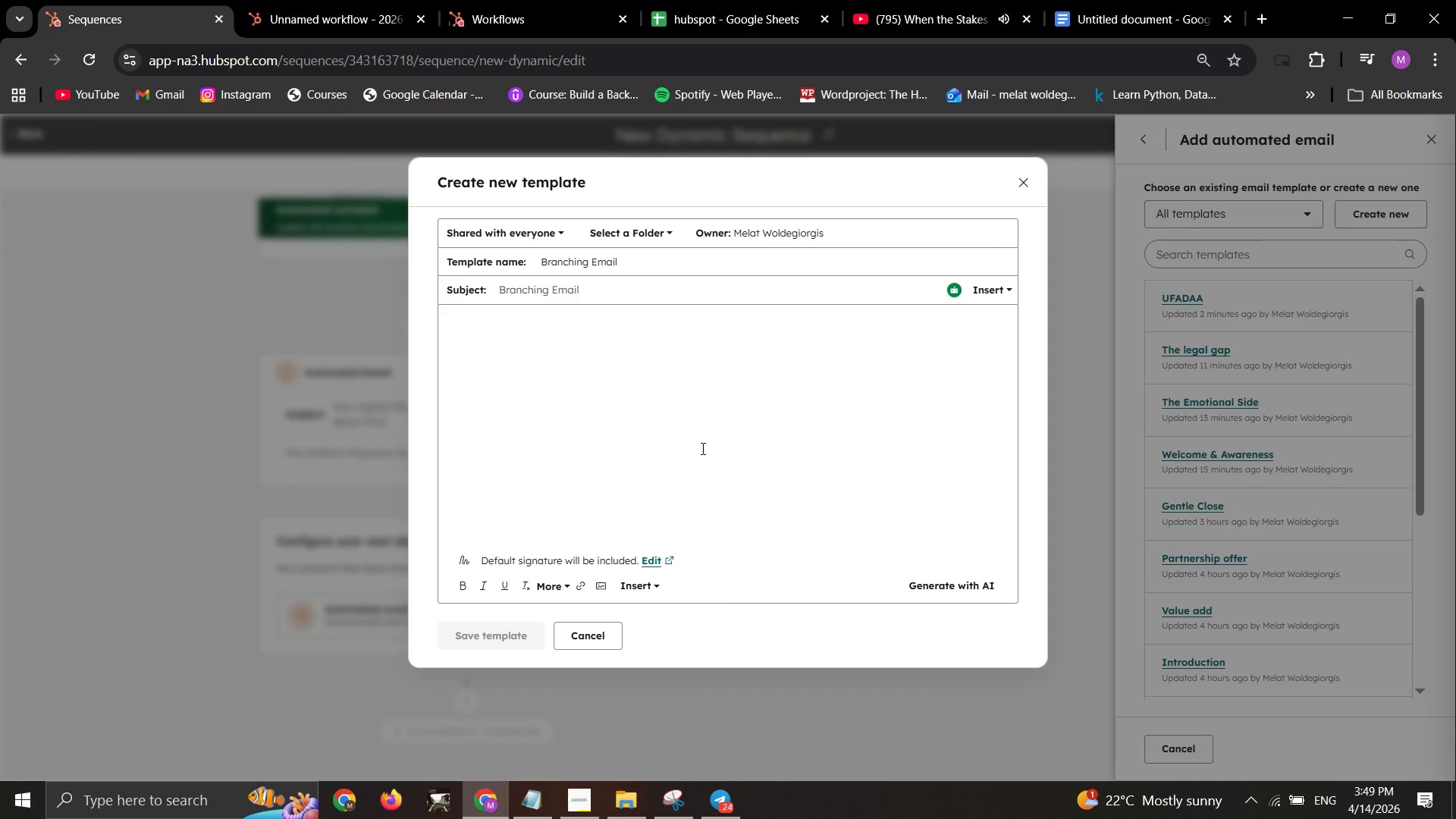 
mouse_move([300, 0])
 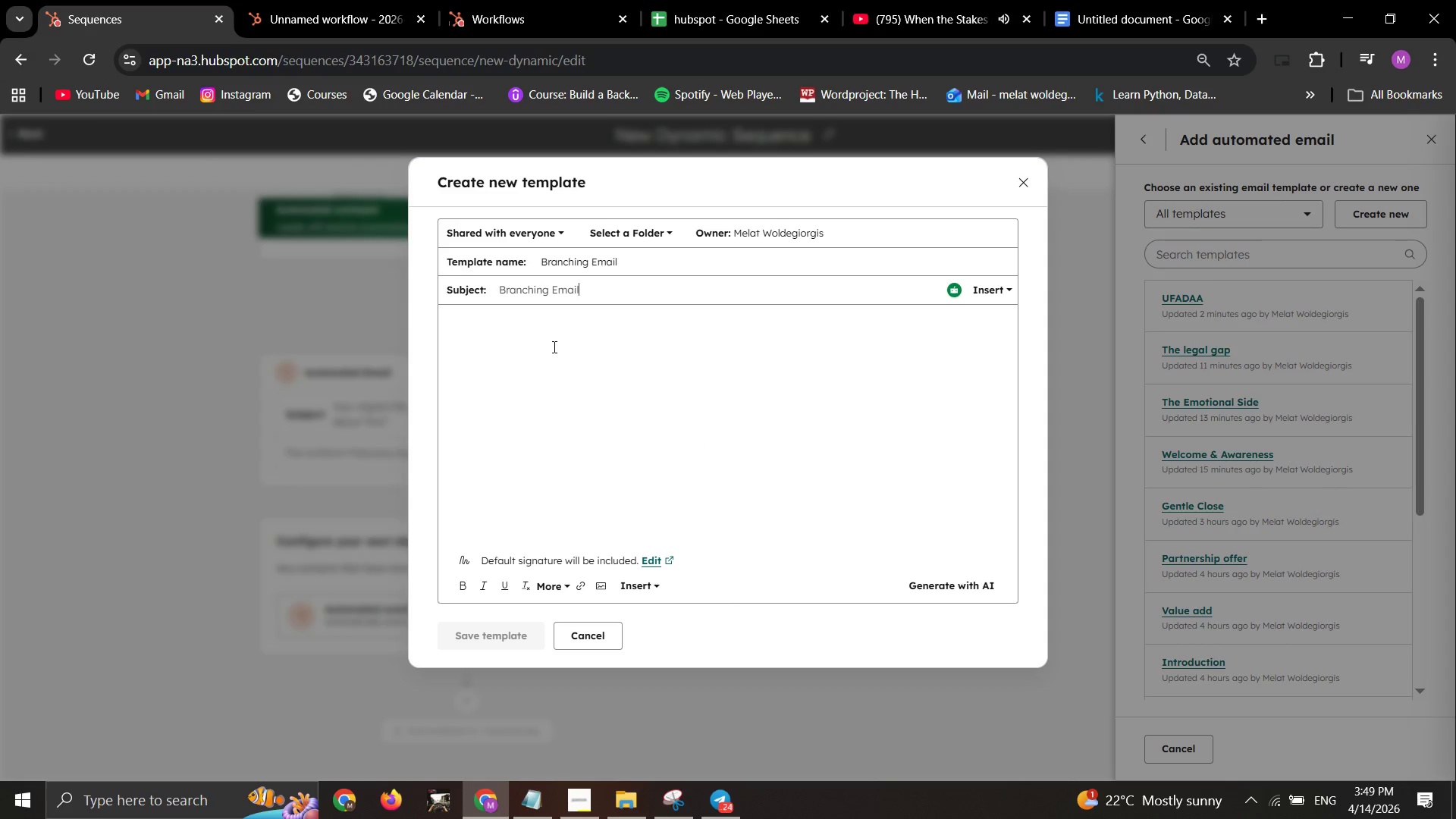 
left_click([553, 347])
 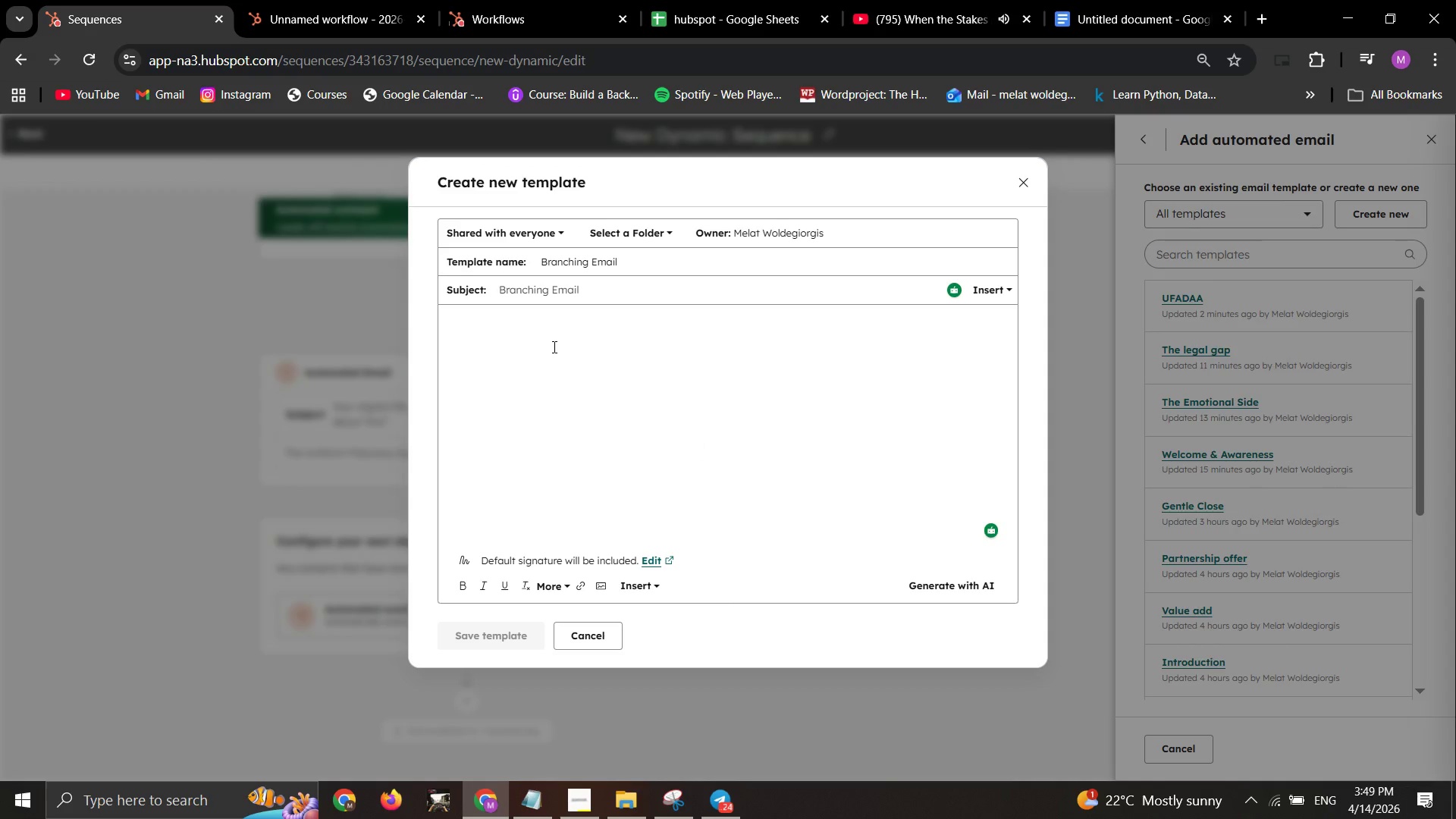 
type(Protectin)
key(Backspace)
type(ng your  c)
key(Backspace)
key(Backspace)
type(child)
 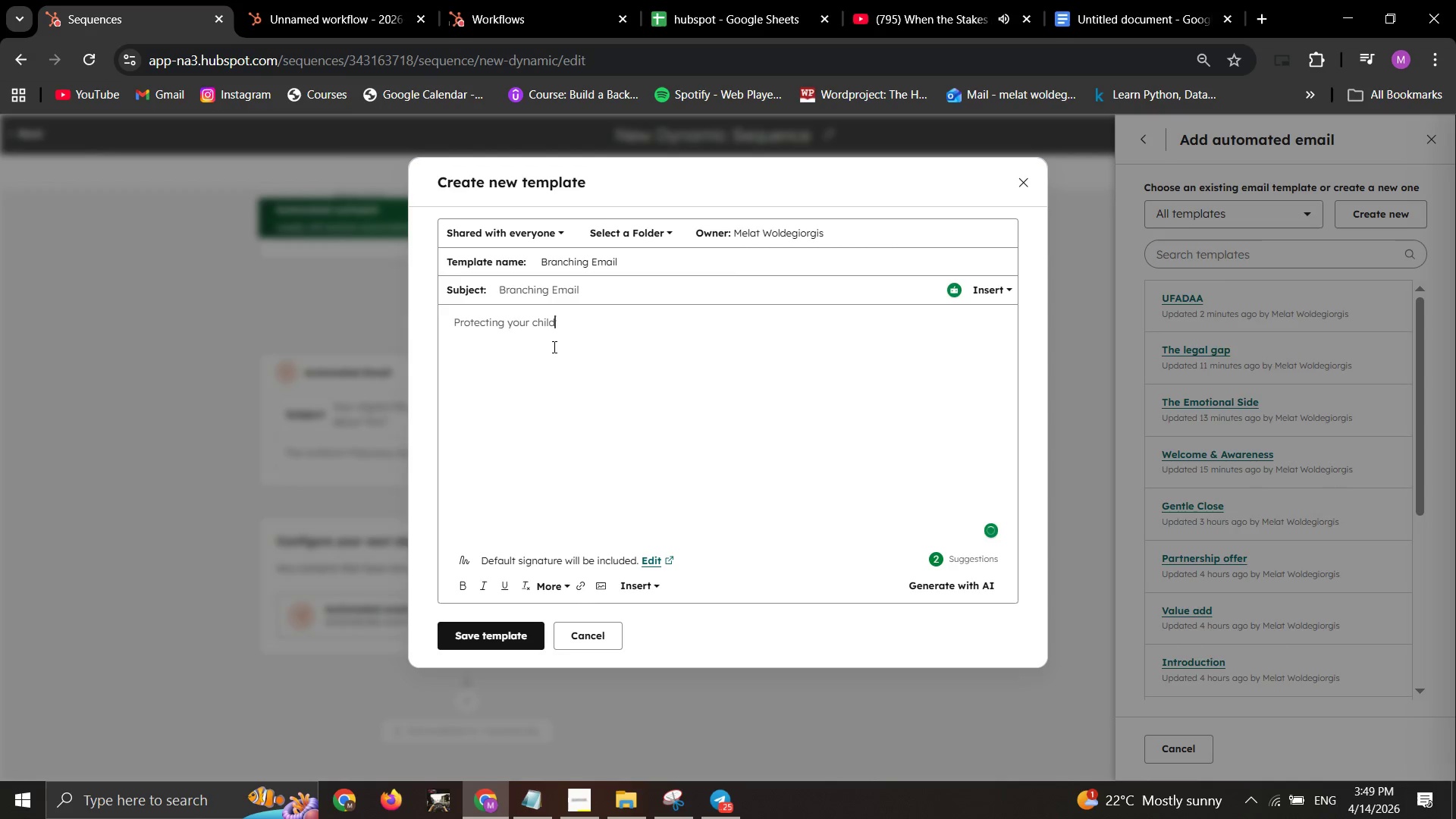 
wait(8.92)
 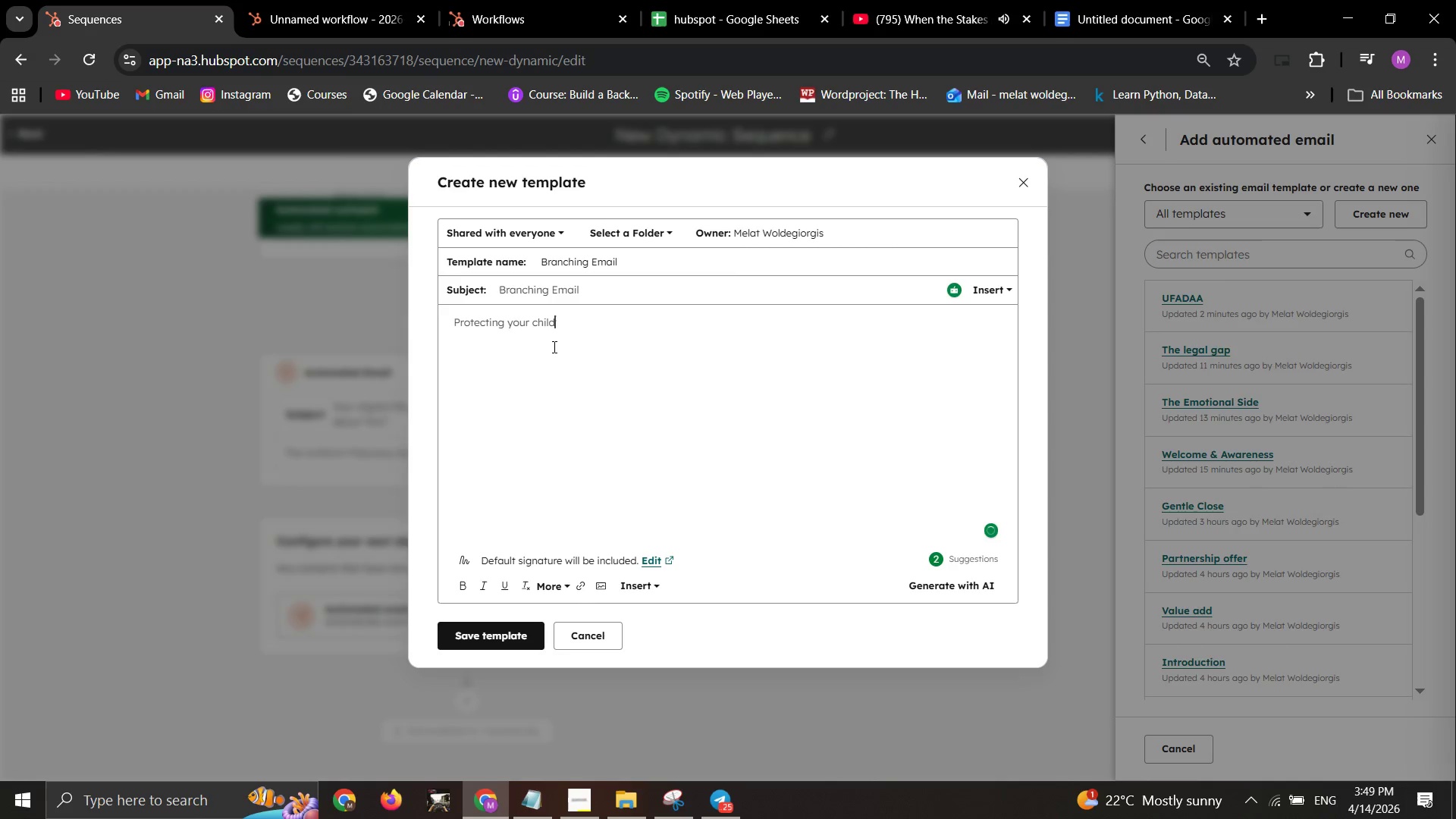 
type(ren's digital future)
 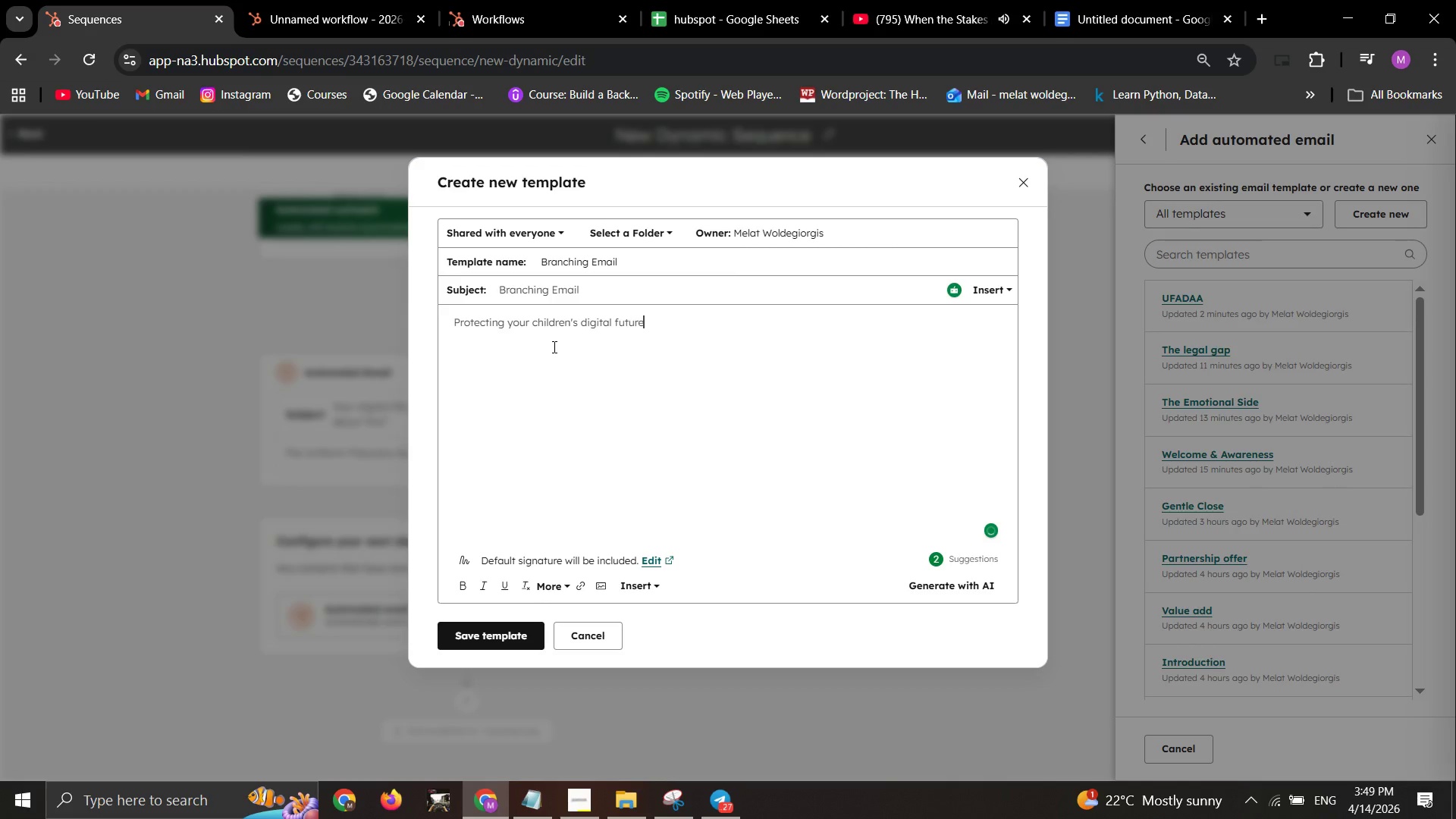 
key(Enter)
 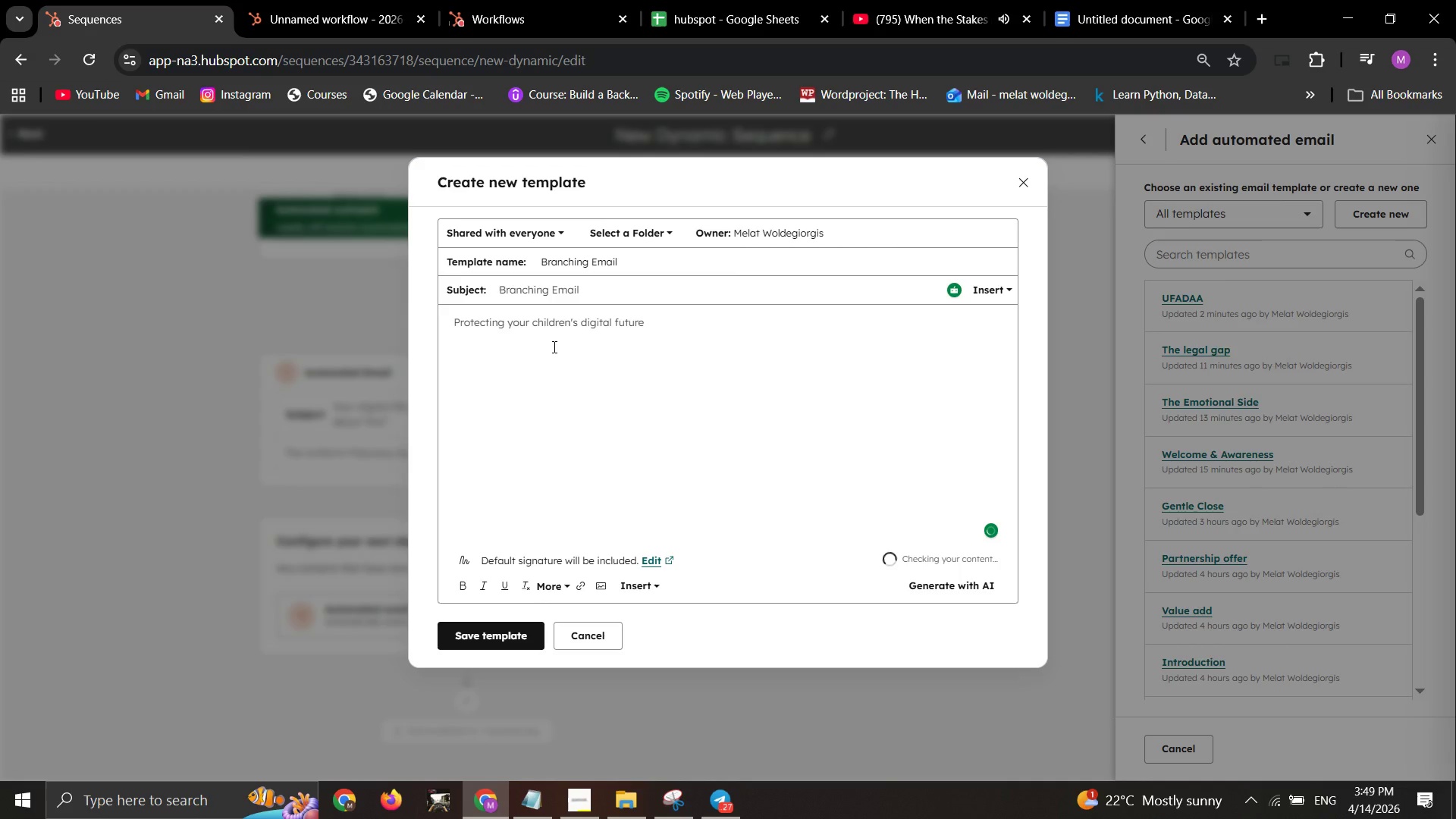 
hold_key(key=Backslash, duration=0.52)
 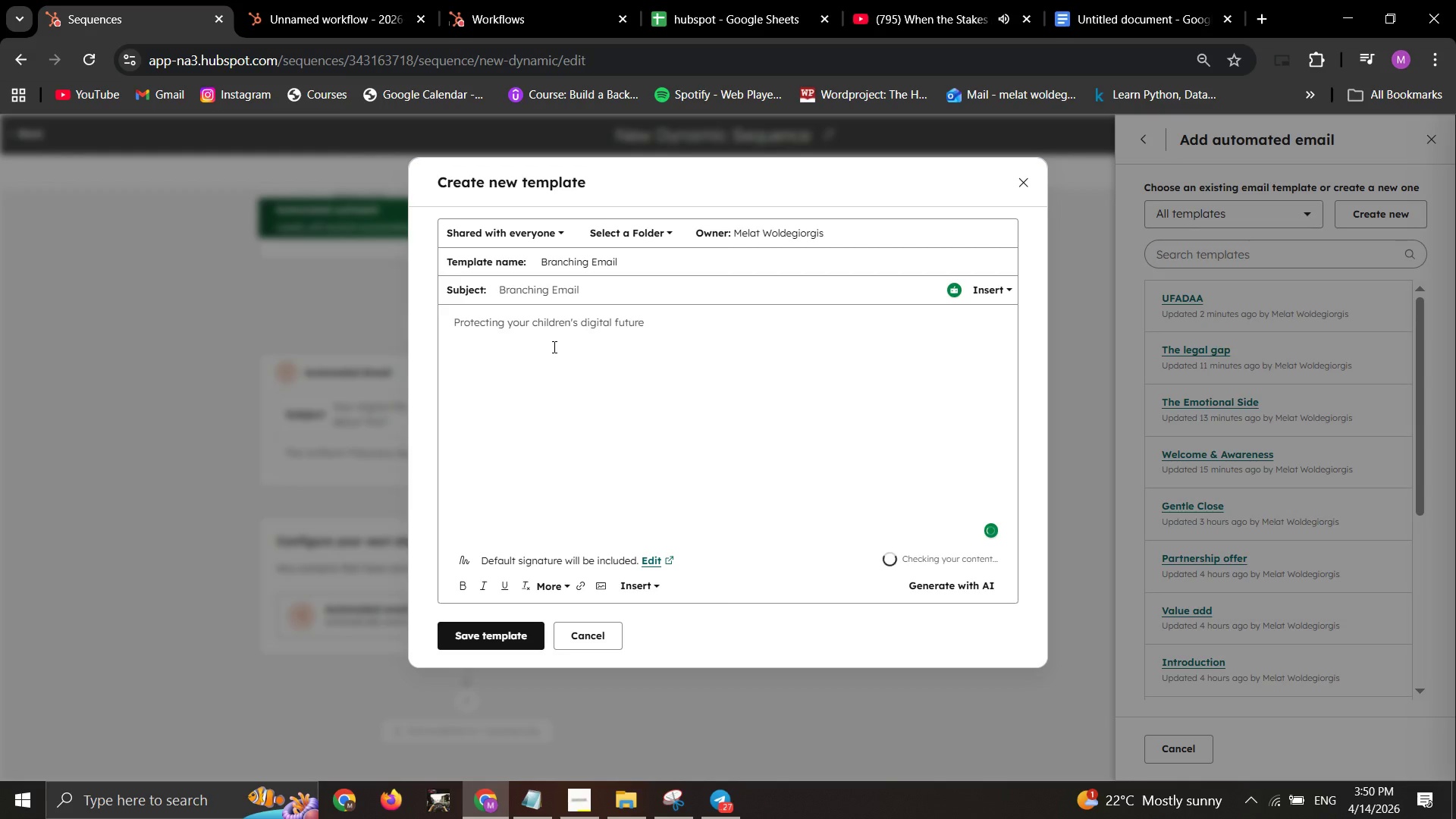 
key(Backspace)
 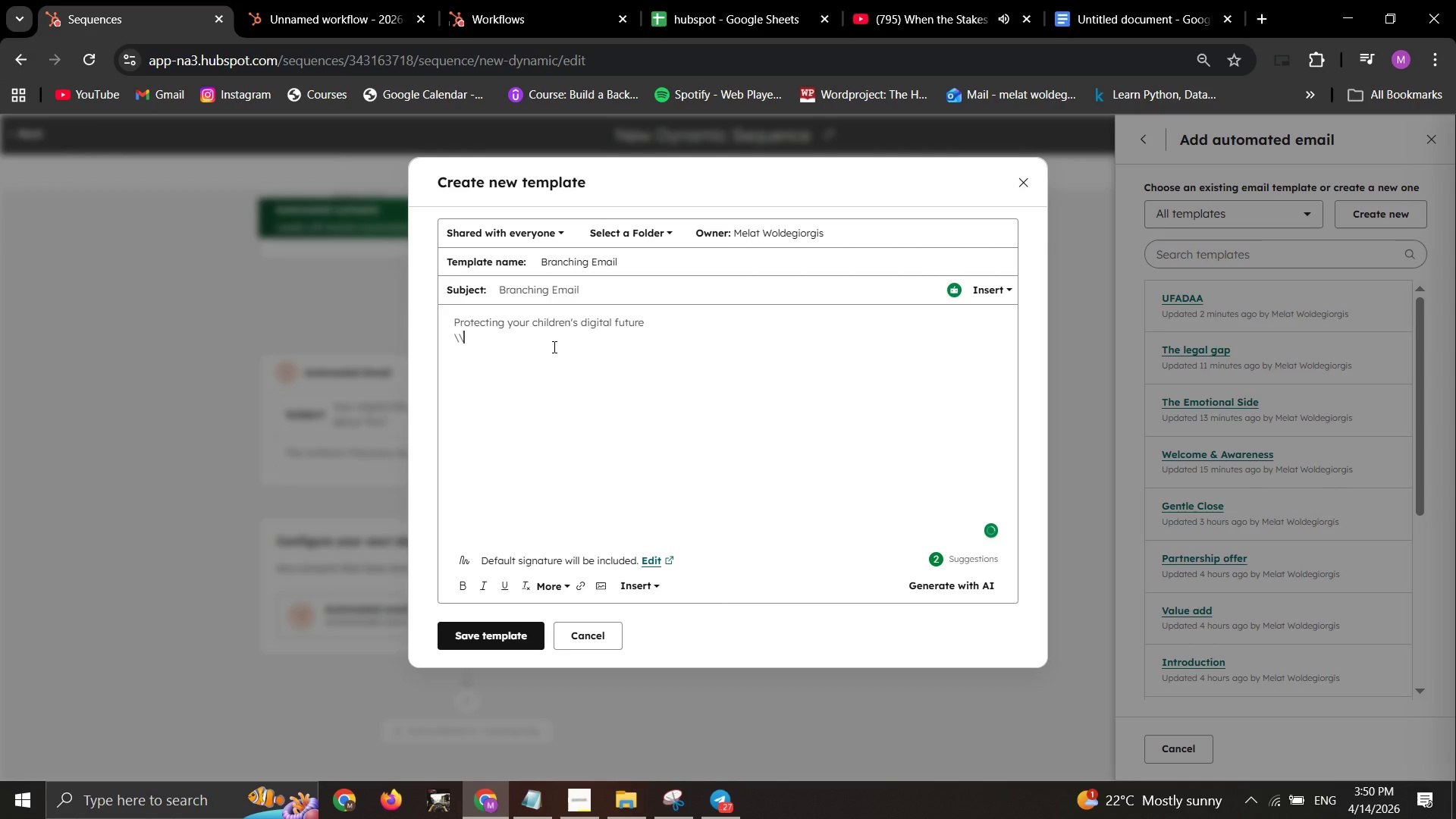 
key(Backspace)
 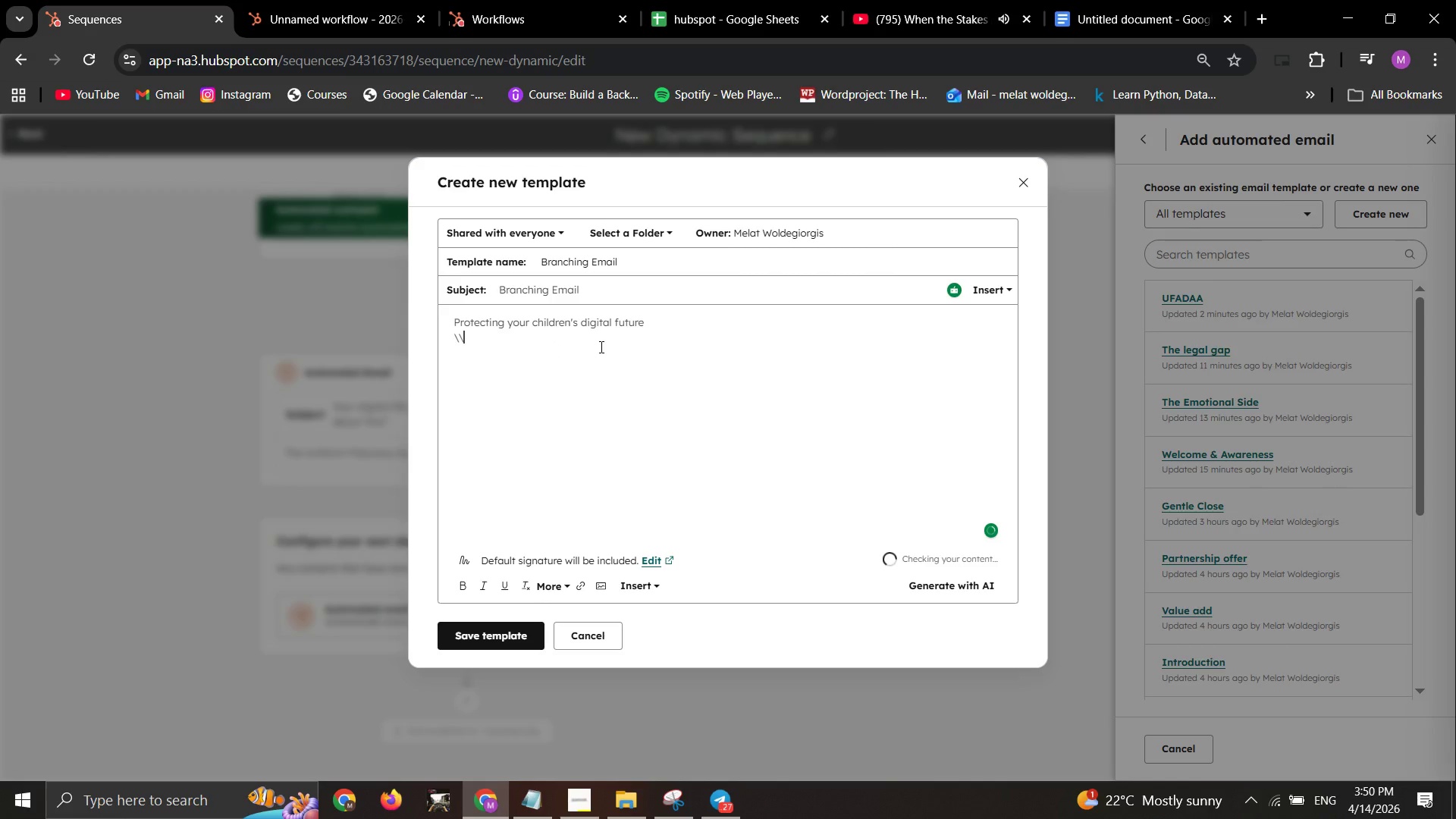 
key(Backspace)
 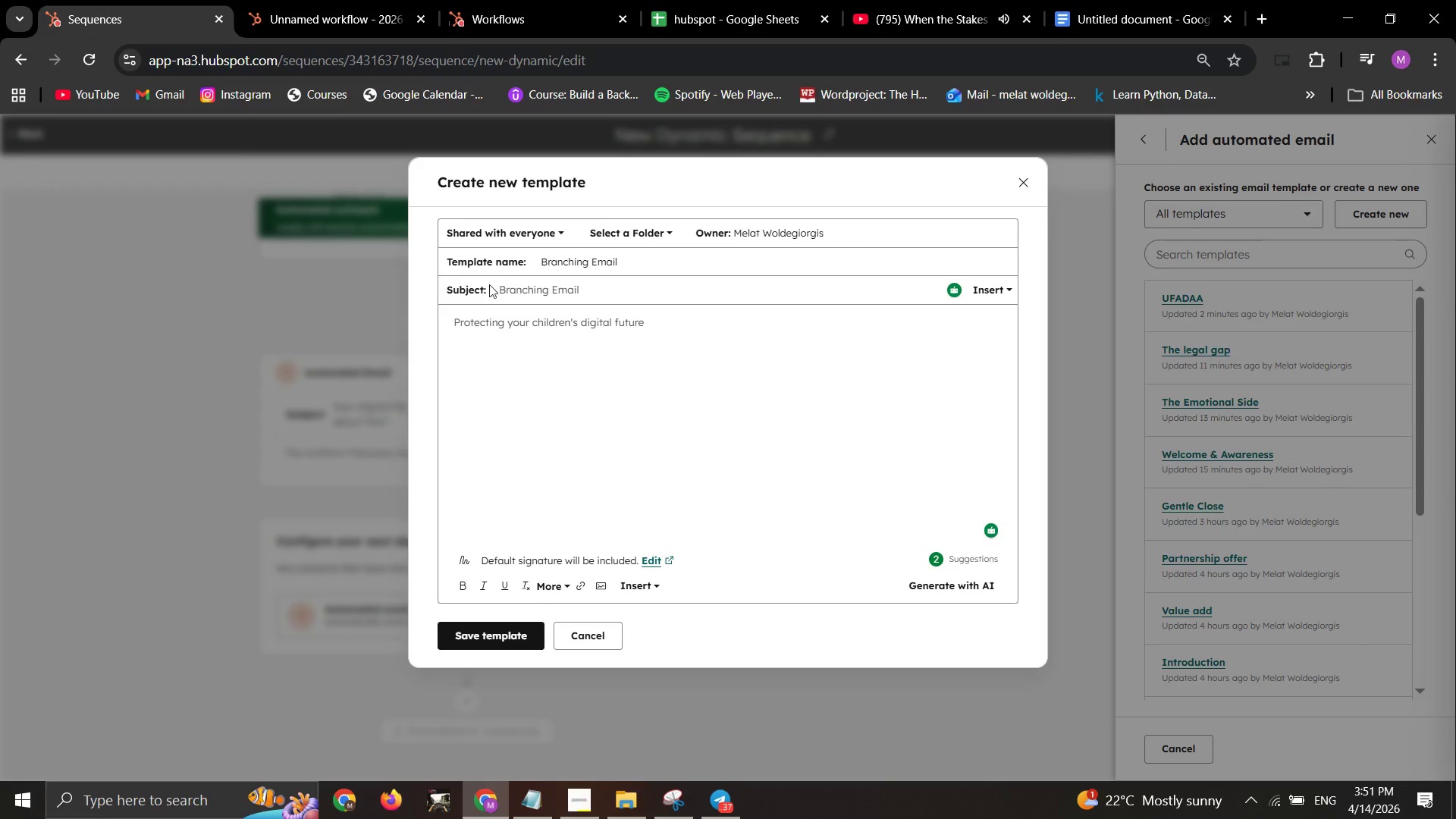 
wait(91.28)
 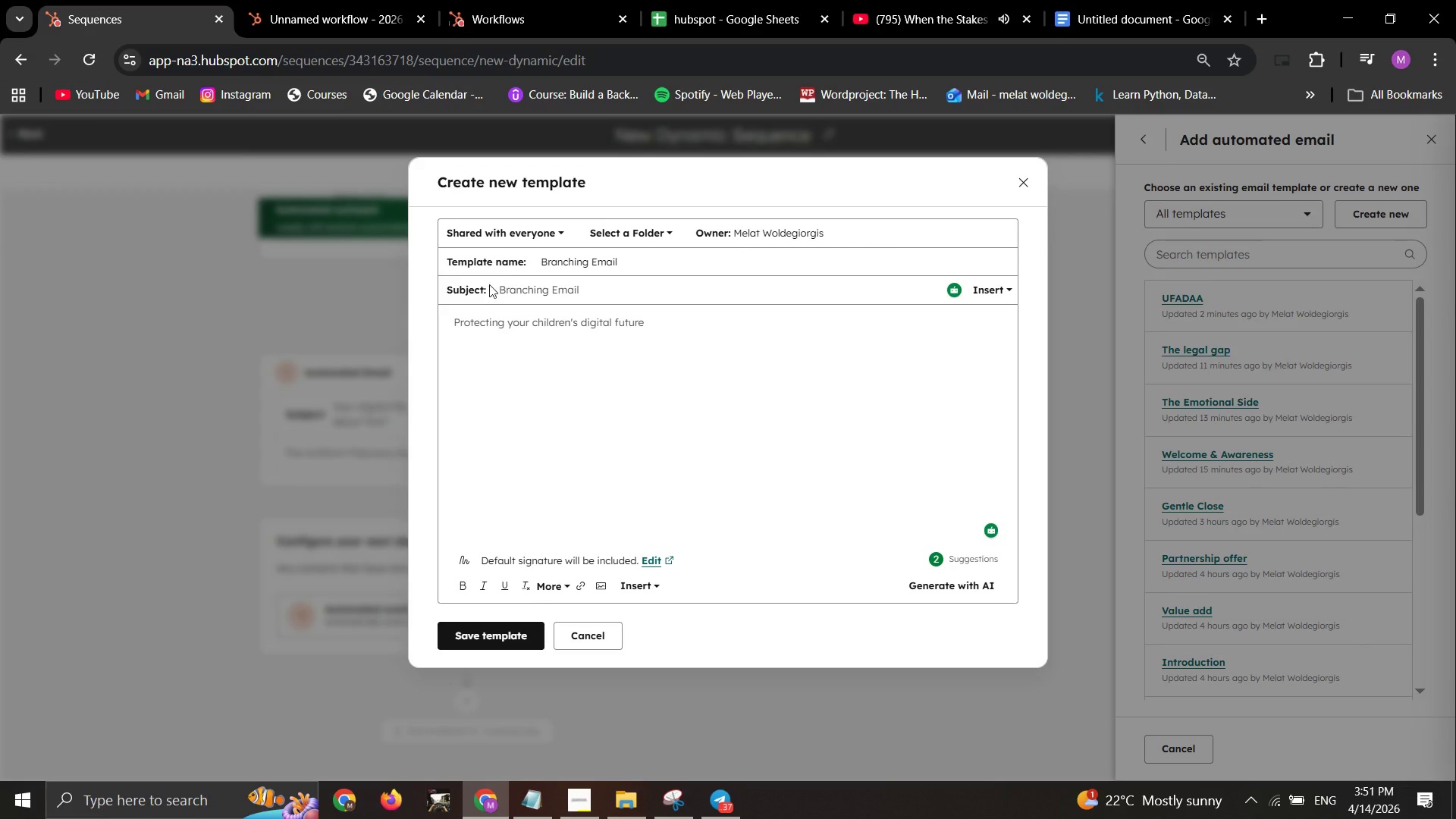 
left_click([494, 641])
 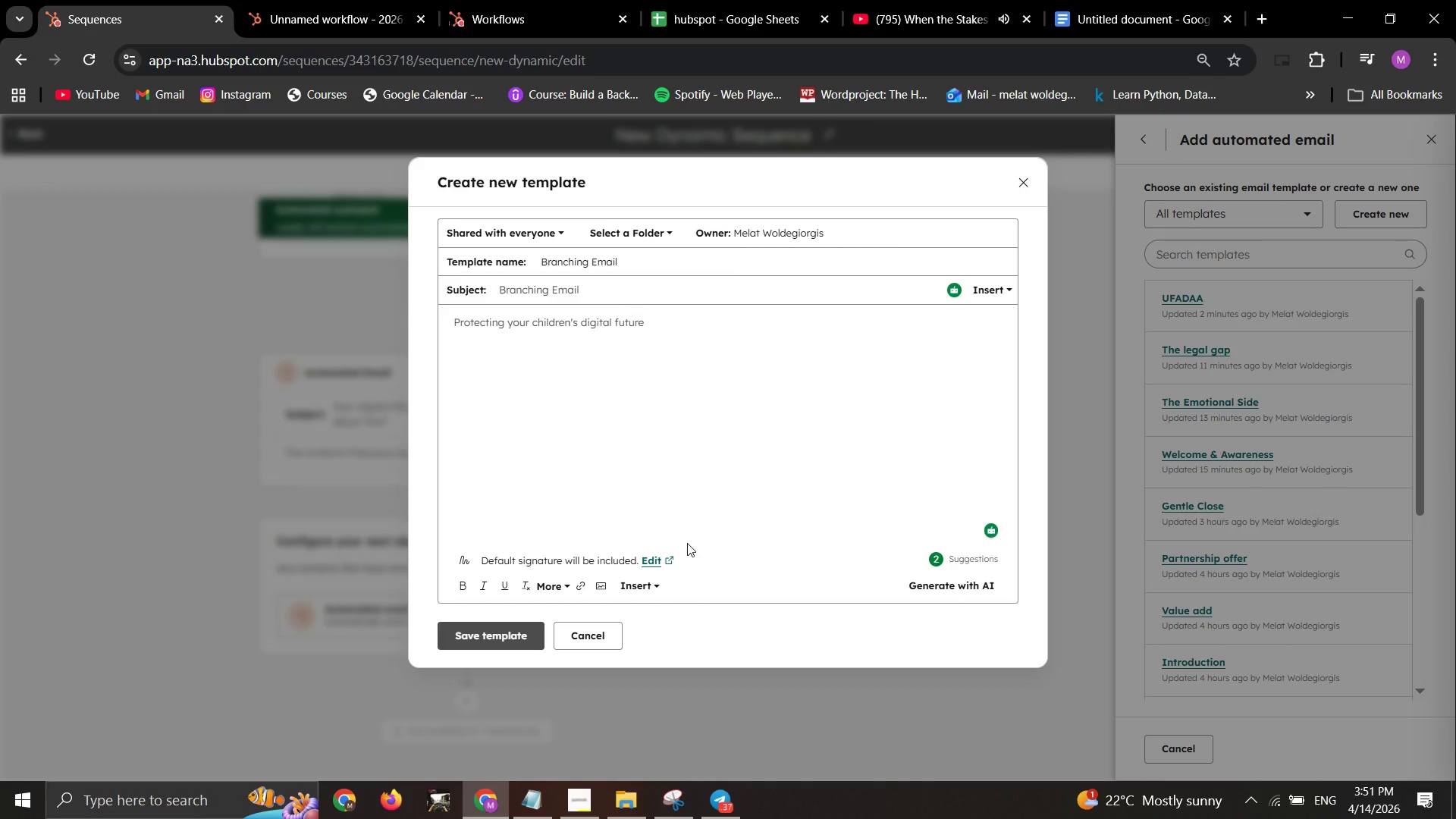 
left_click([1075, 11])
 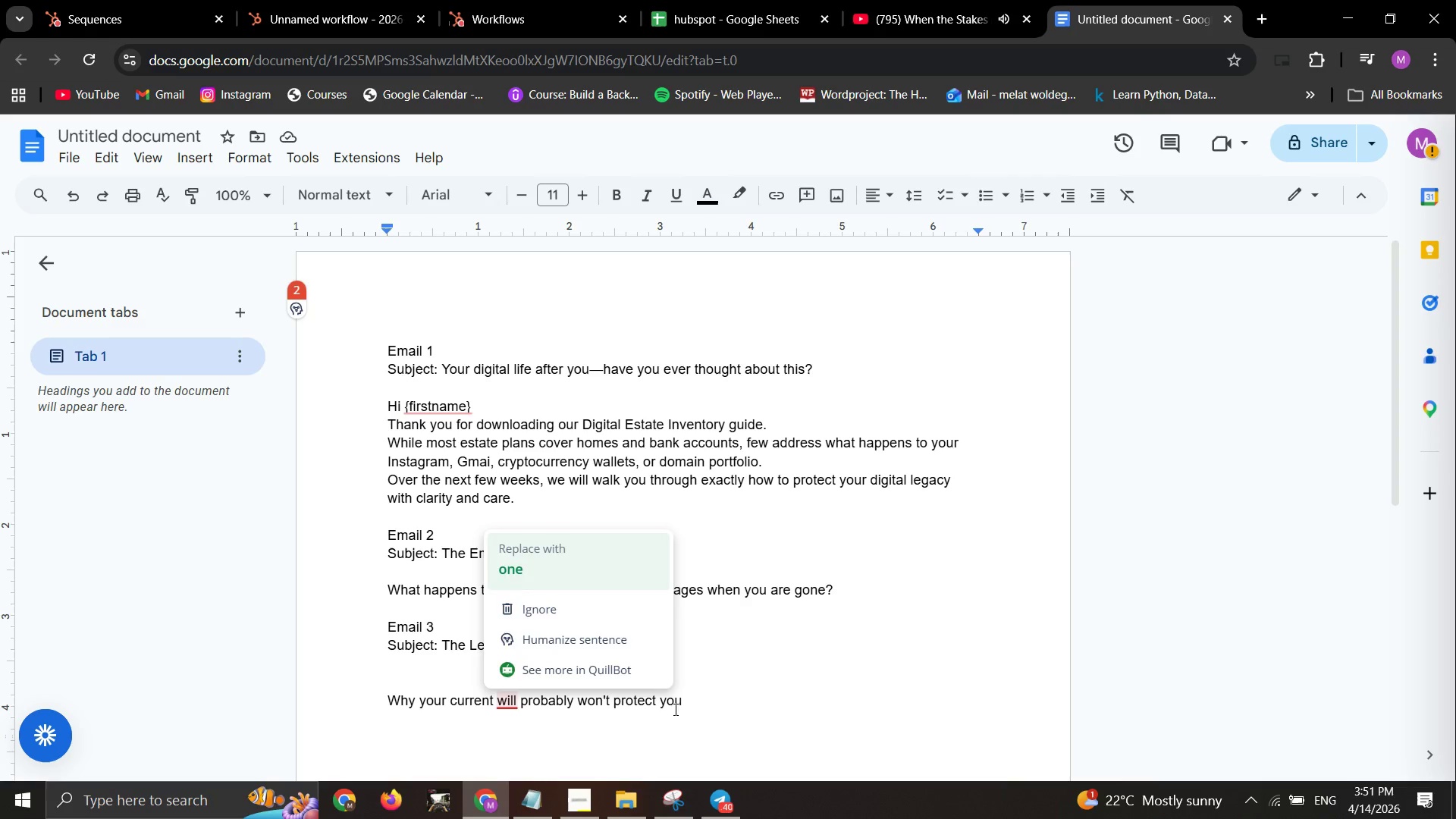 
left_click([407, 688])
 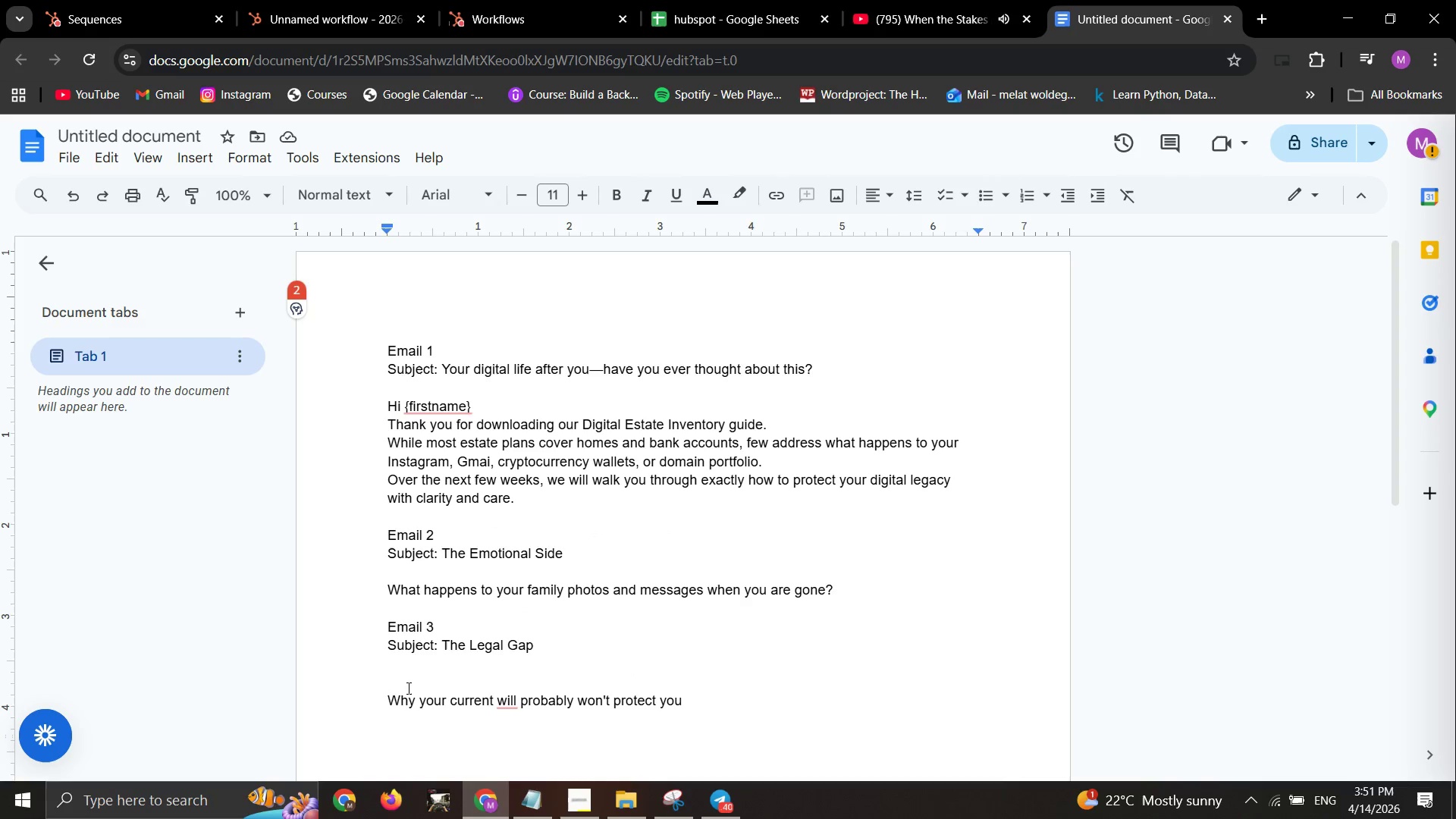 
key(Backspace)
 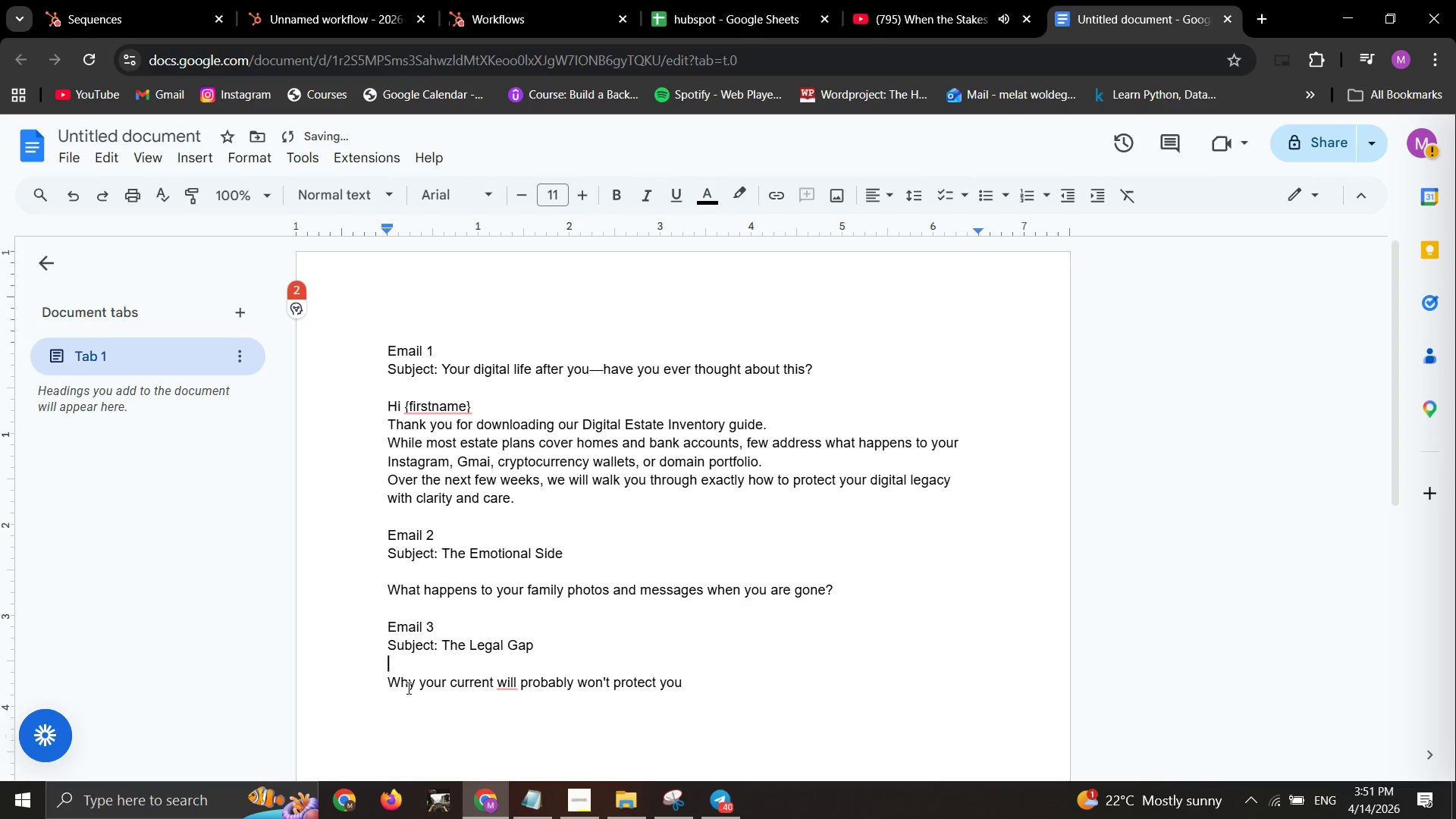 
key(ArrowDown)
 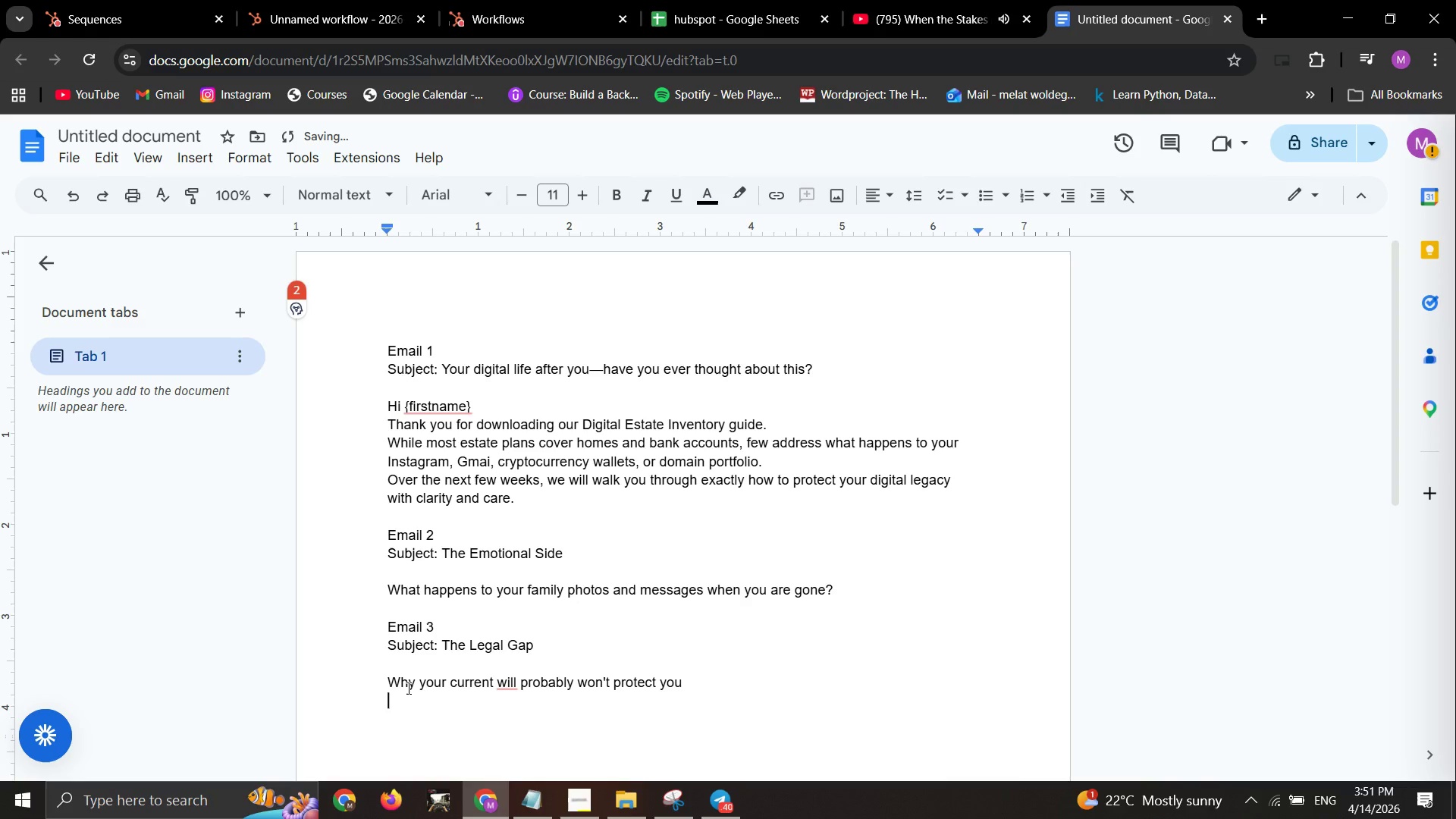 
key(ArrowDown)
 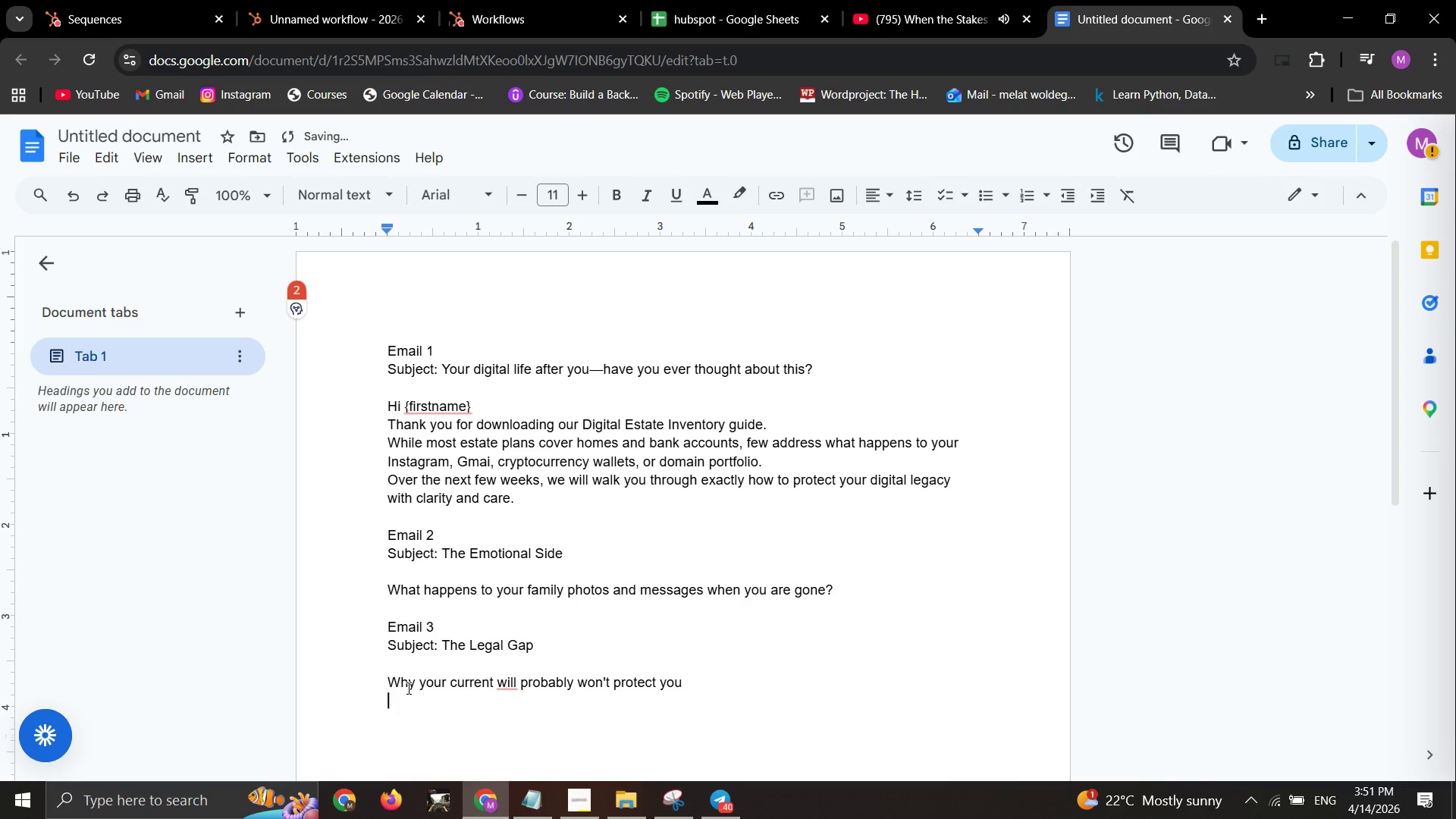 
key(Enter)
 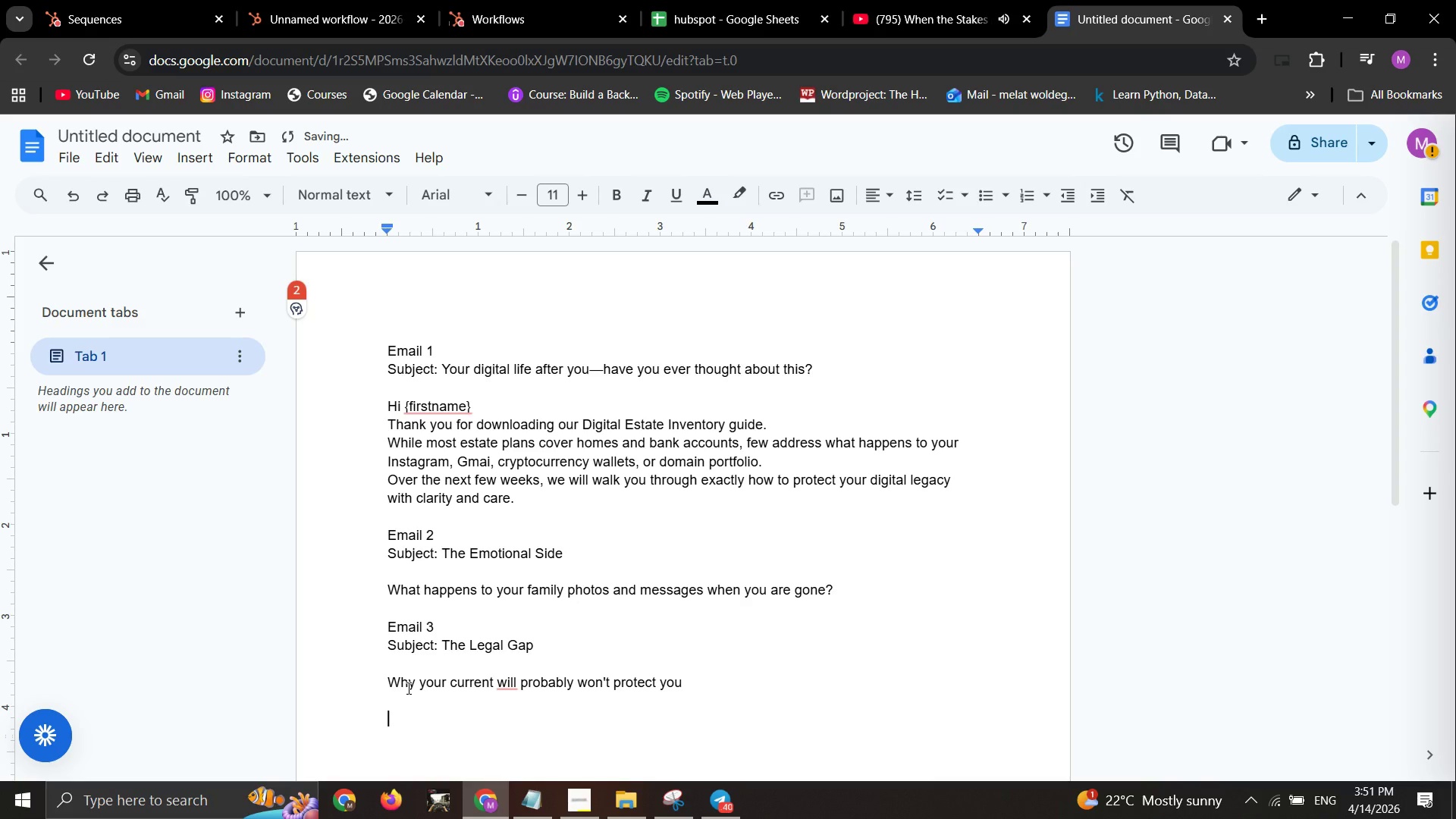 
type(Email 4)
 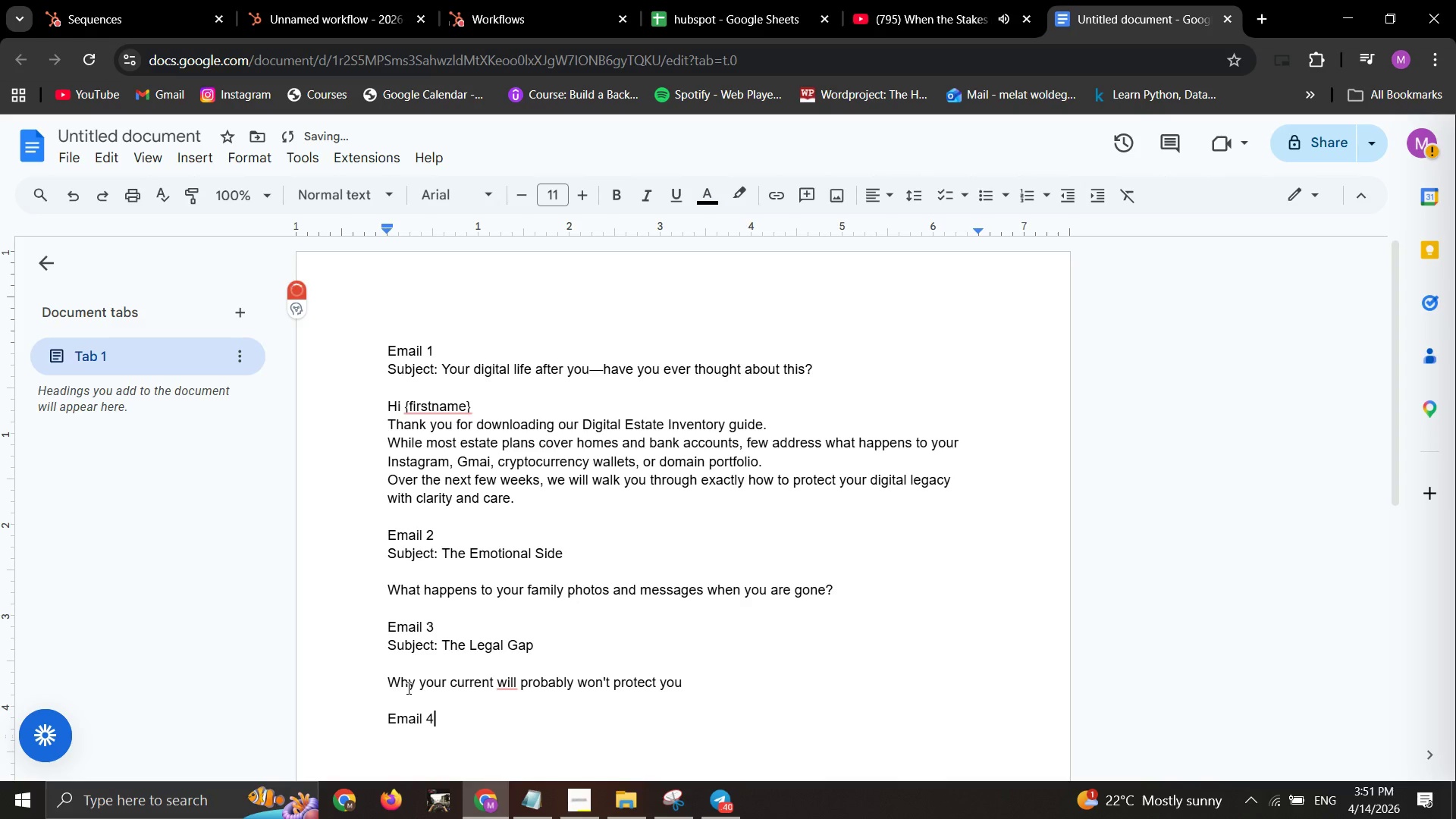 
key(Enter)
 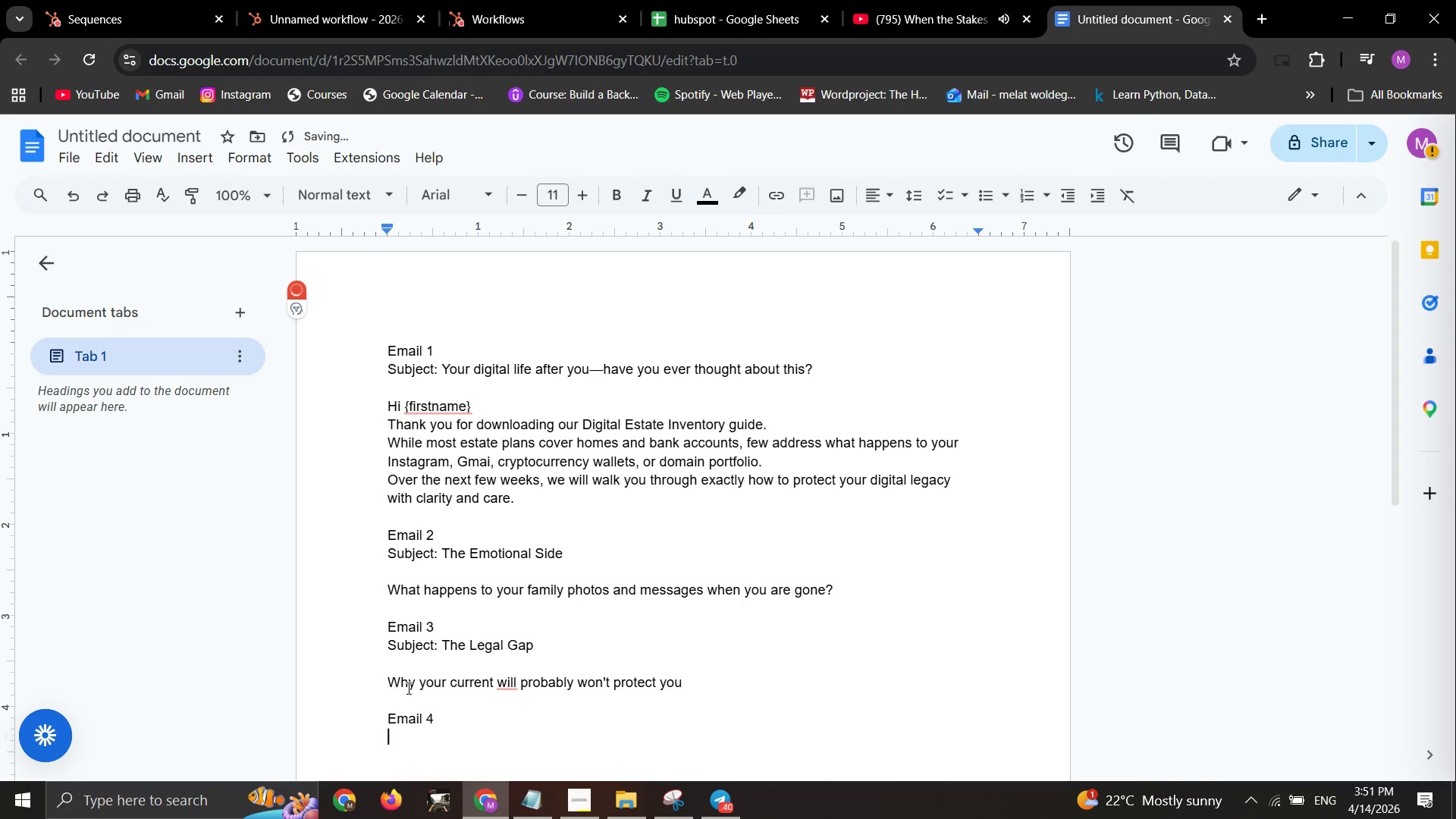 
type(Subject )
key(Backspace)
type(: )
 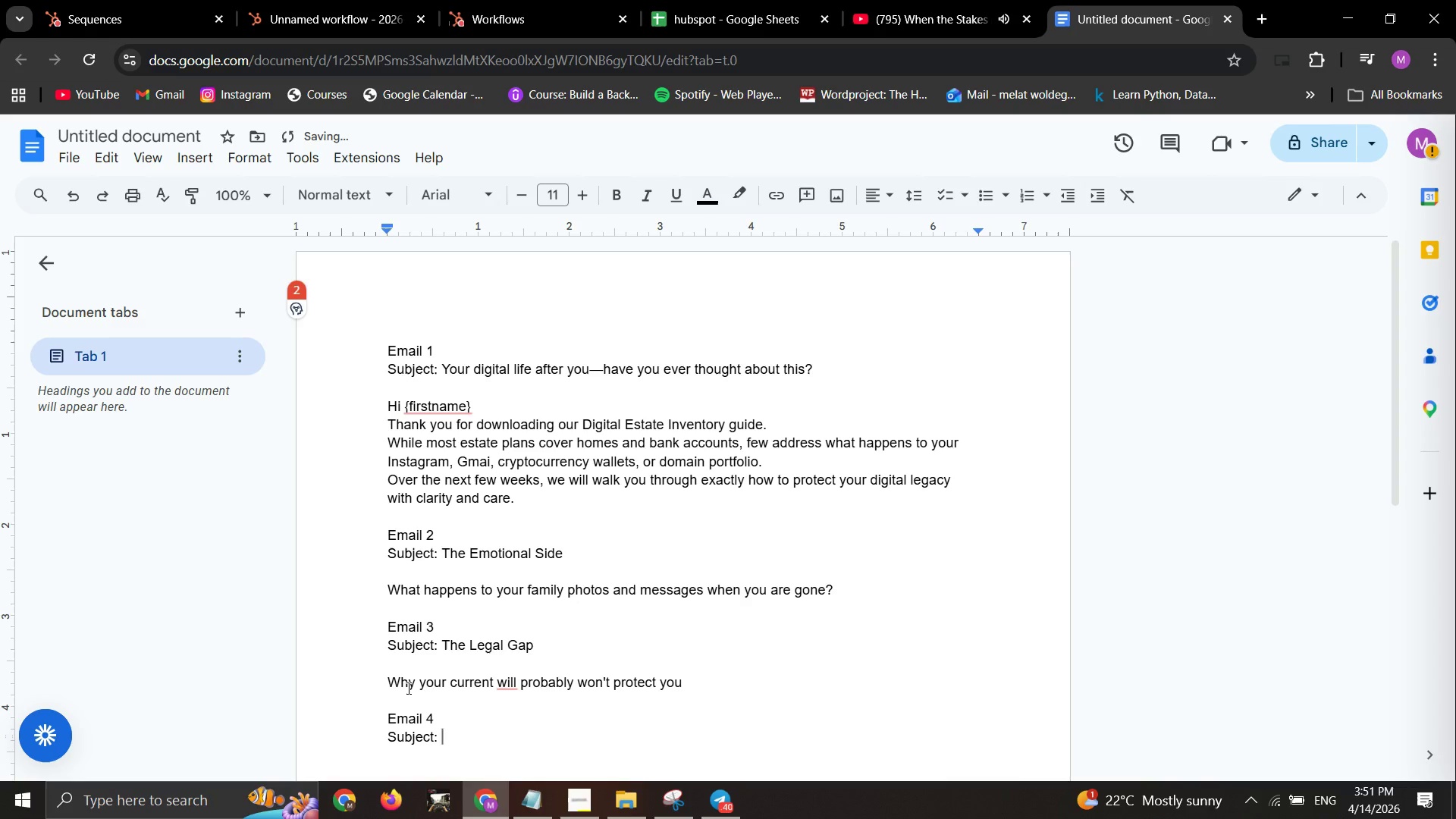 
wait(7.75)
 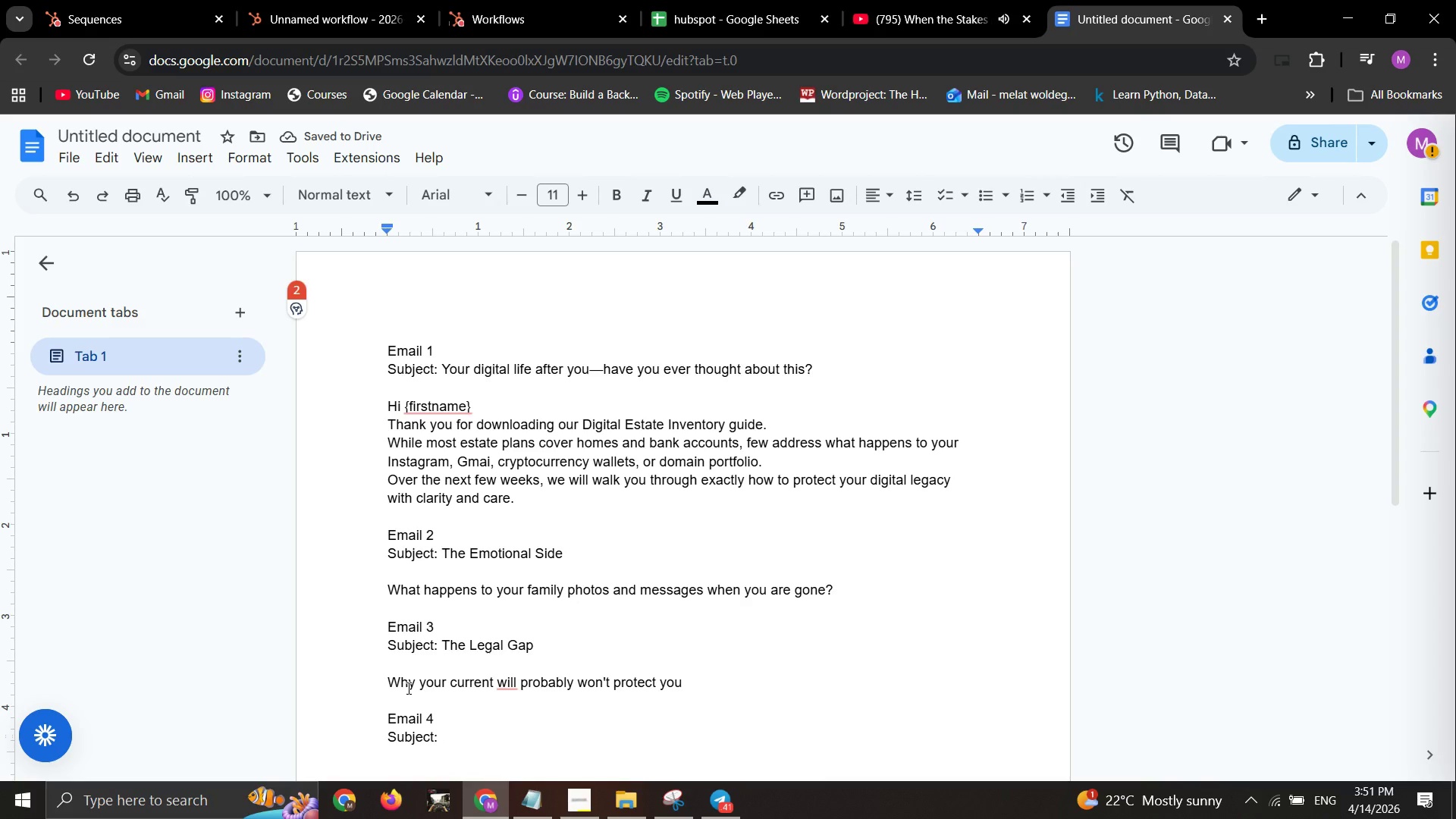 
type(fi)
key(Backspace)
key(Backspace)
type((if )
key(Backspace)
key(Backspace)
key(Backspace)
key(Backspace)
 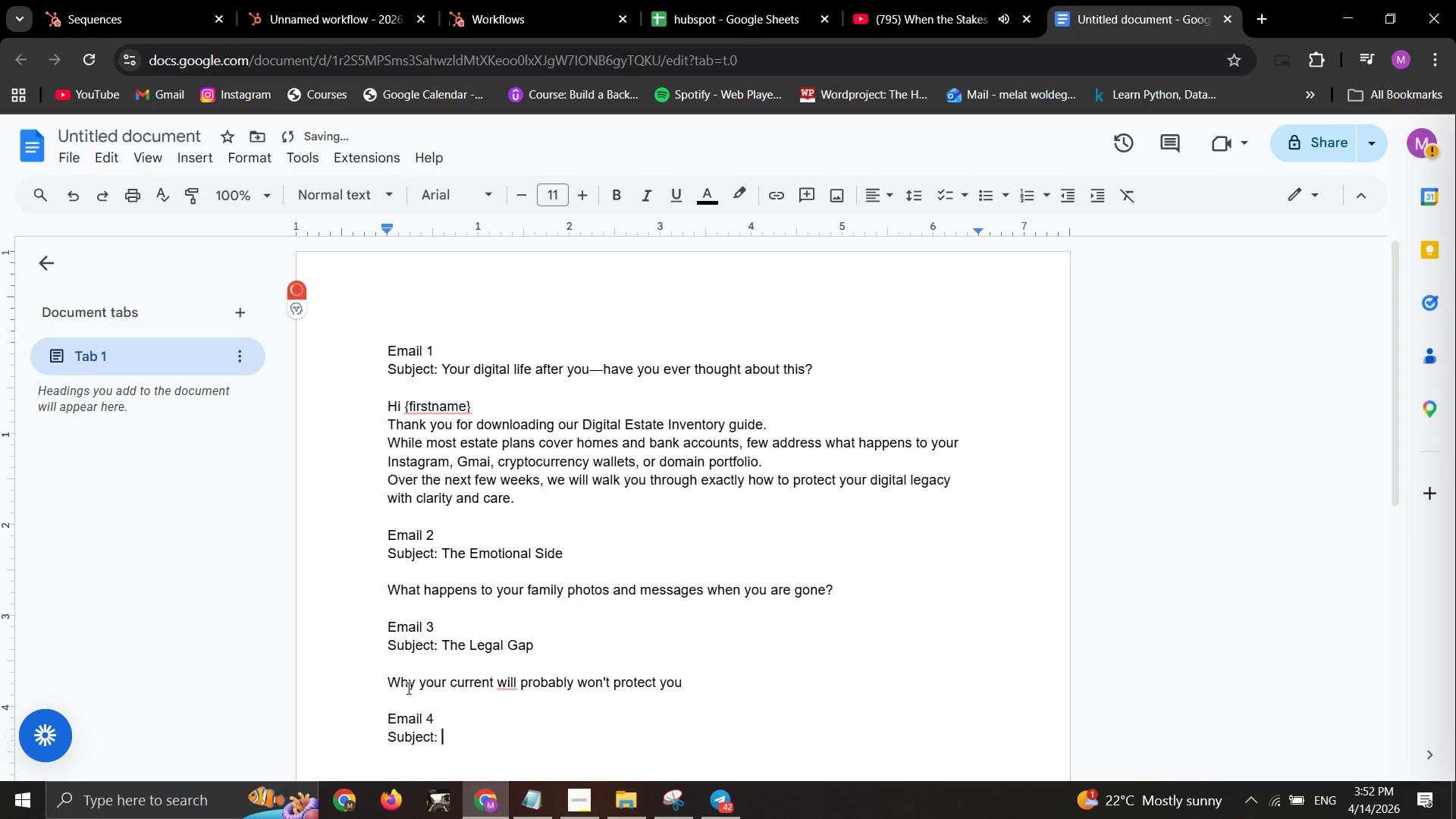 
key(ArrowUp)
 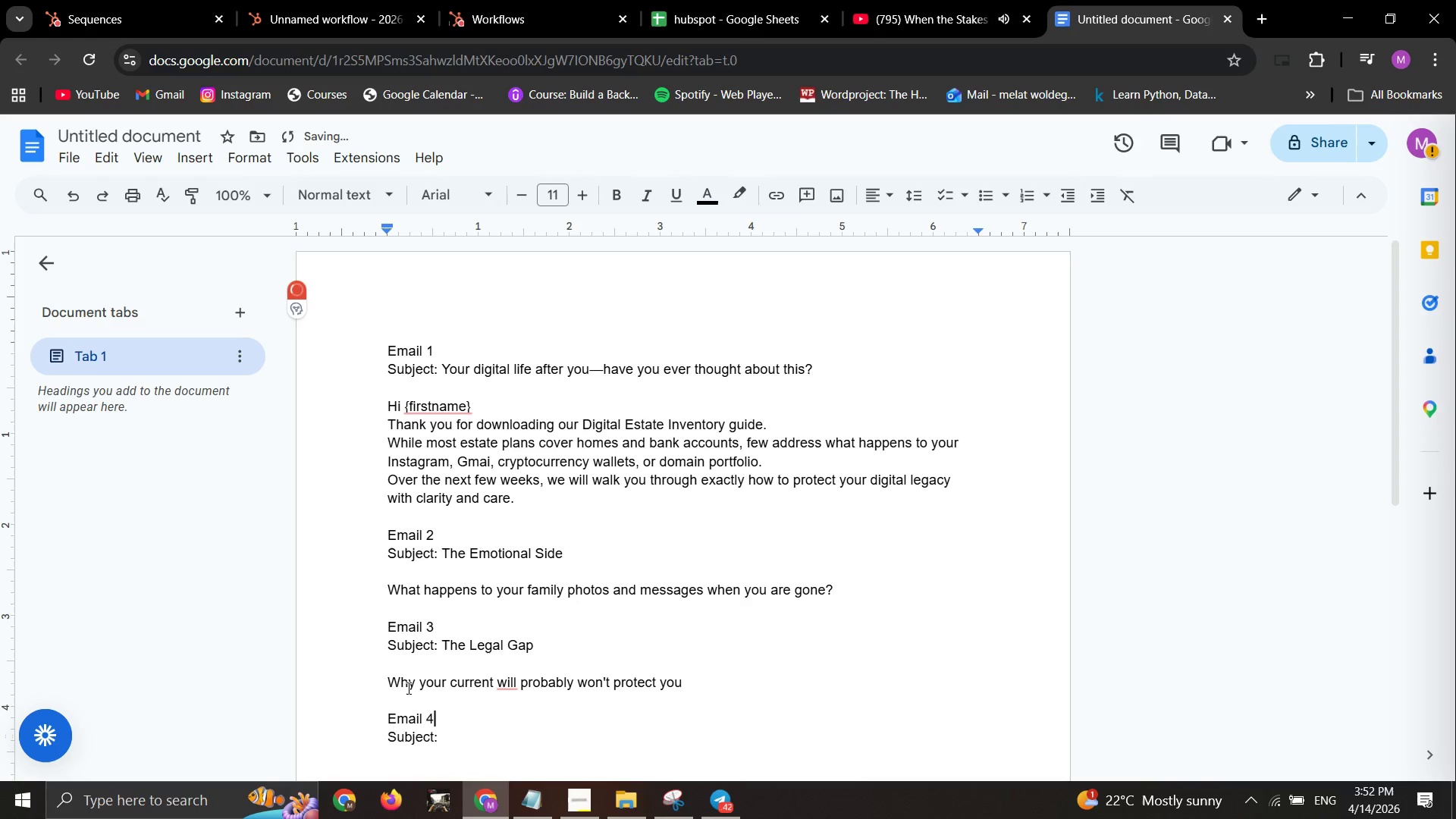 
key(Enter)
 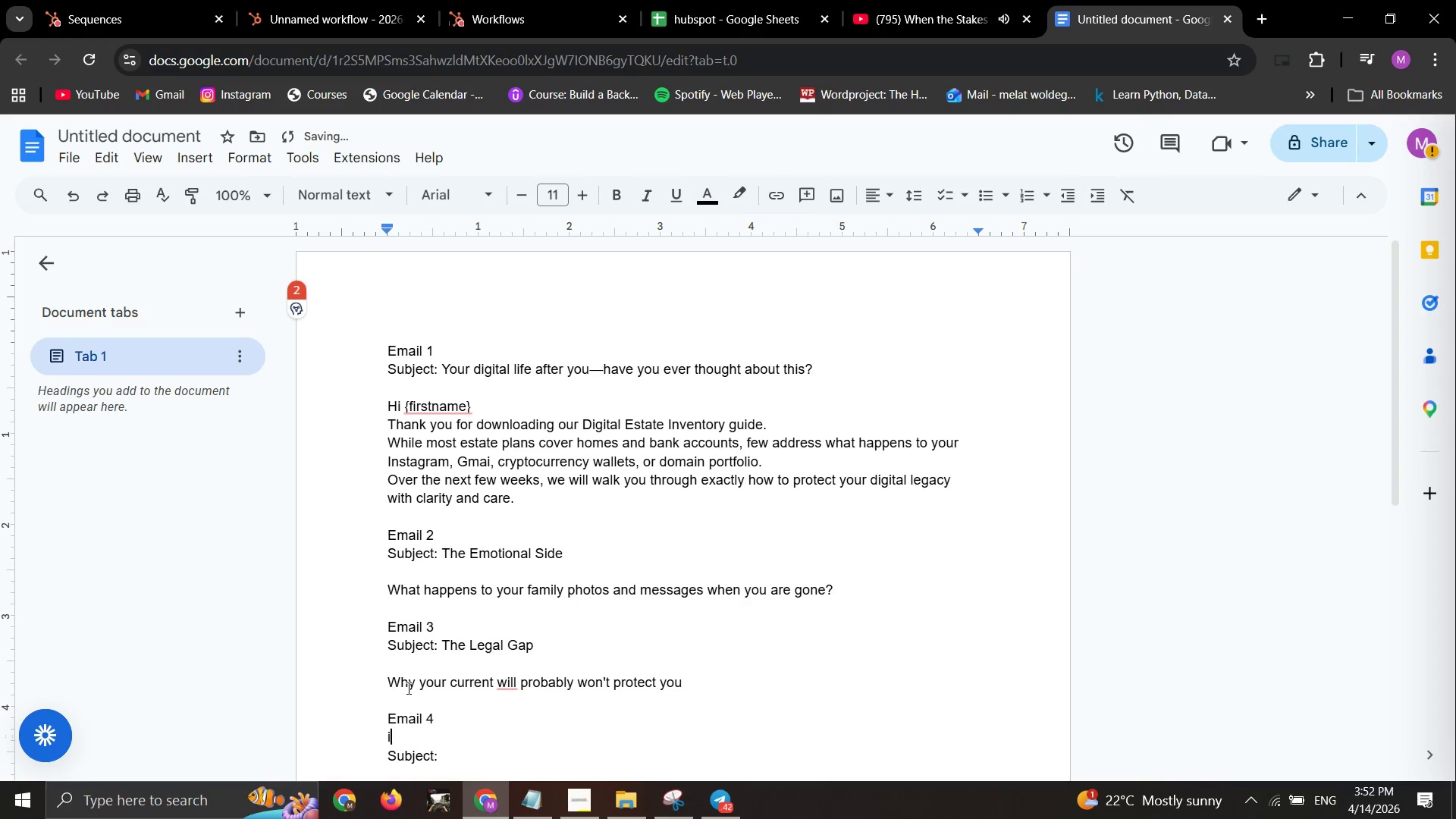 
type(if(Buis)
key(Backspace)
key(Backspace)
type(siness owner)
 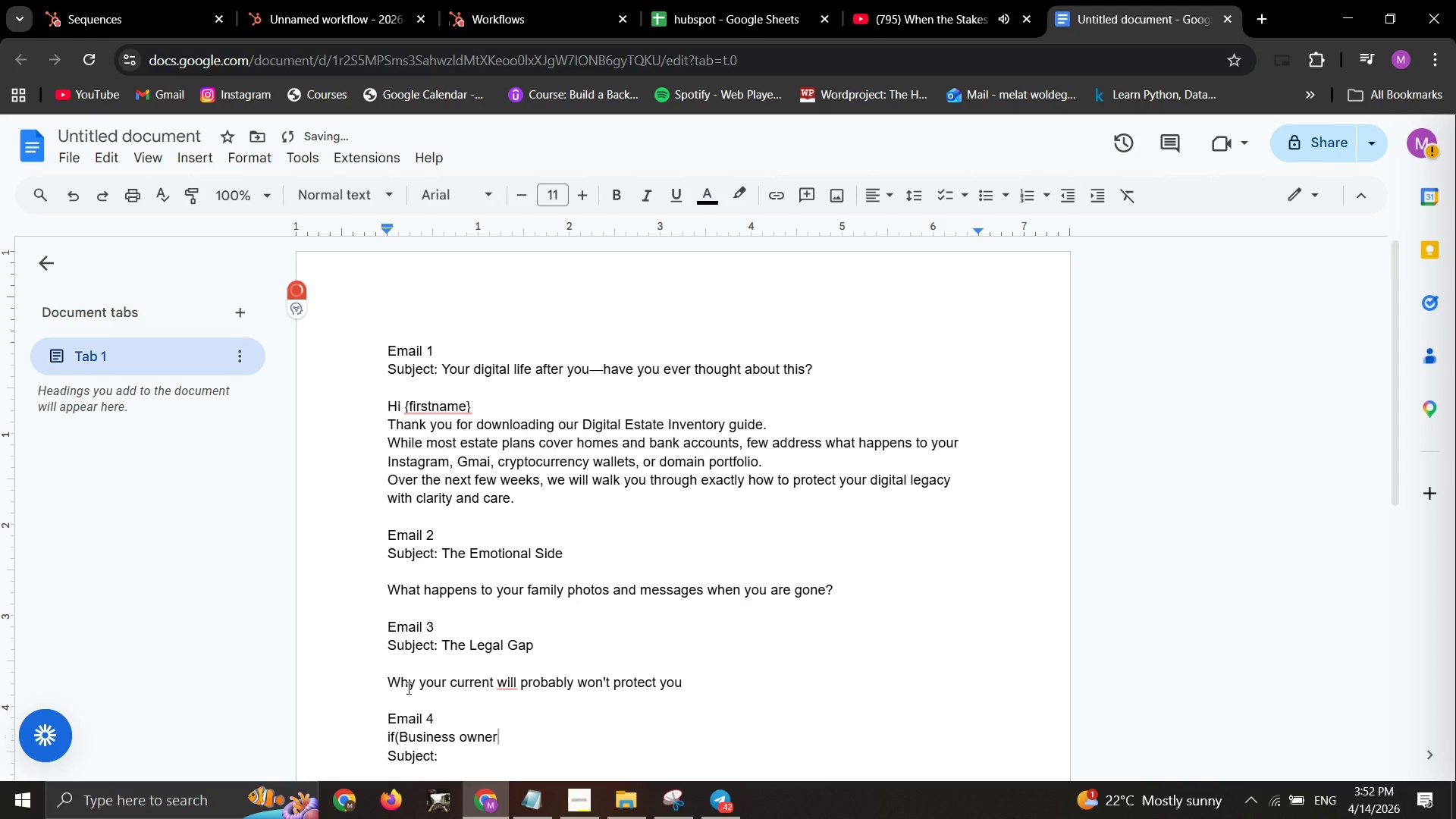 
type( -)
key(Backspace)
type(0)
key(Backspace)
type(= yes()
key(Backspace)
type(_)
key(Backspace)
type({)
key(Backspace)
type(()
key(Backspace)
type())
 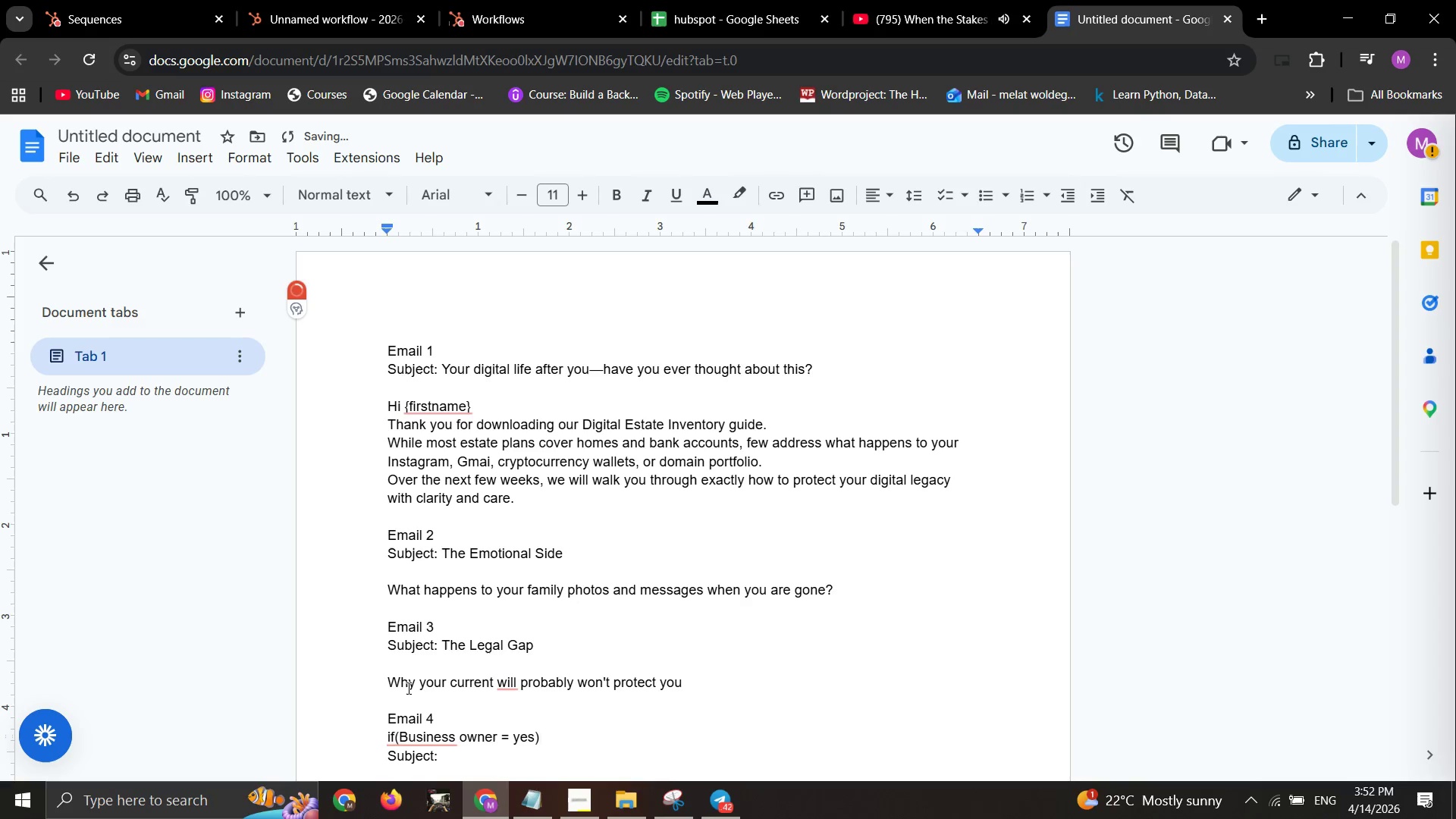 
key(ArrowDown)
 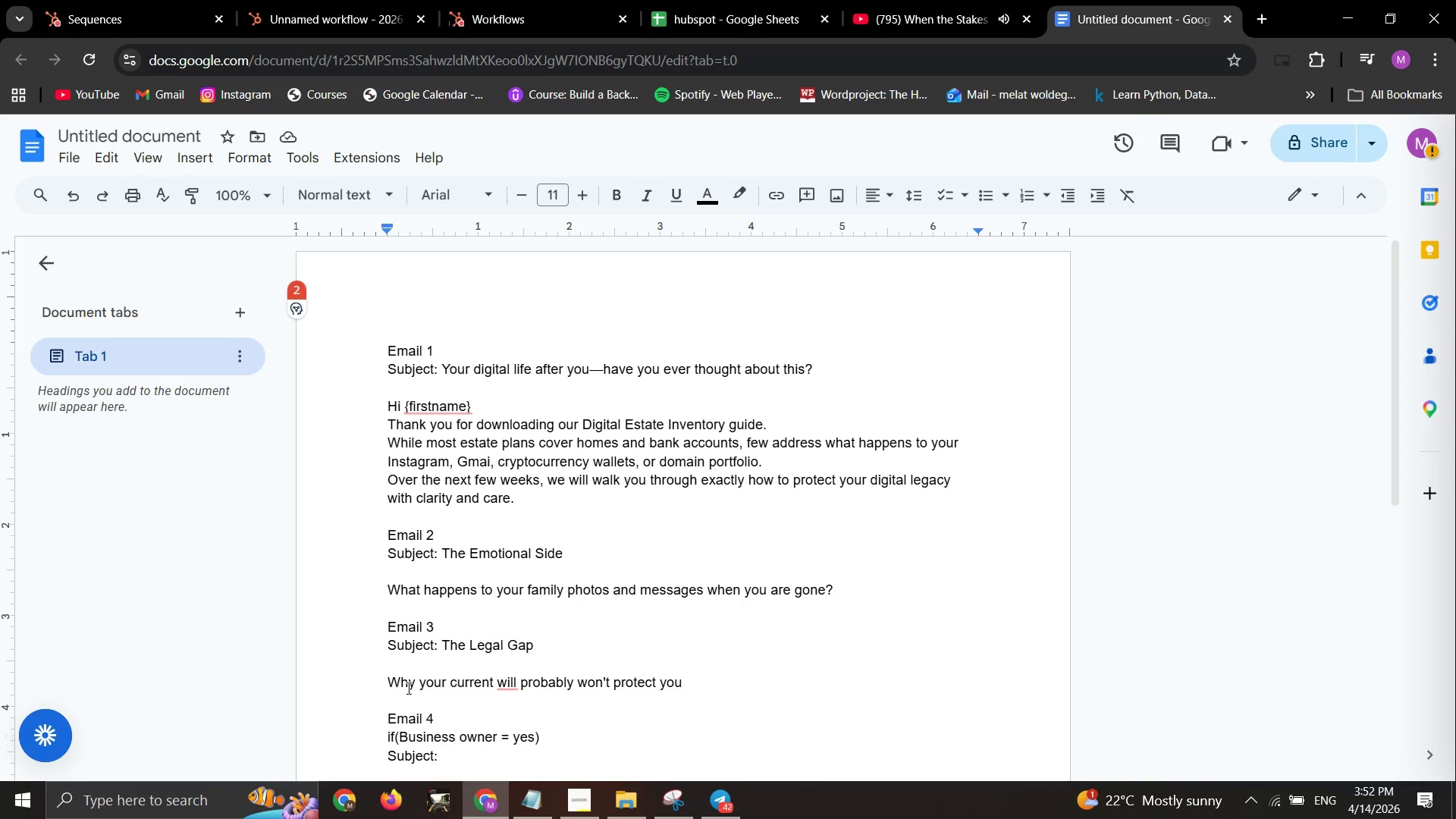 
type(What happens to your online business if you are )
 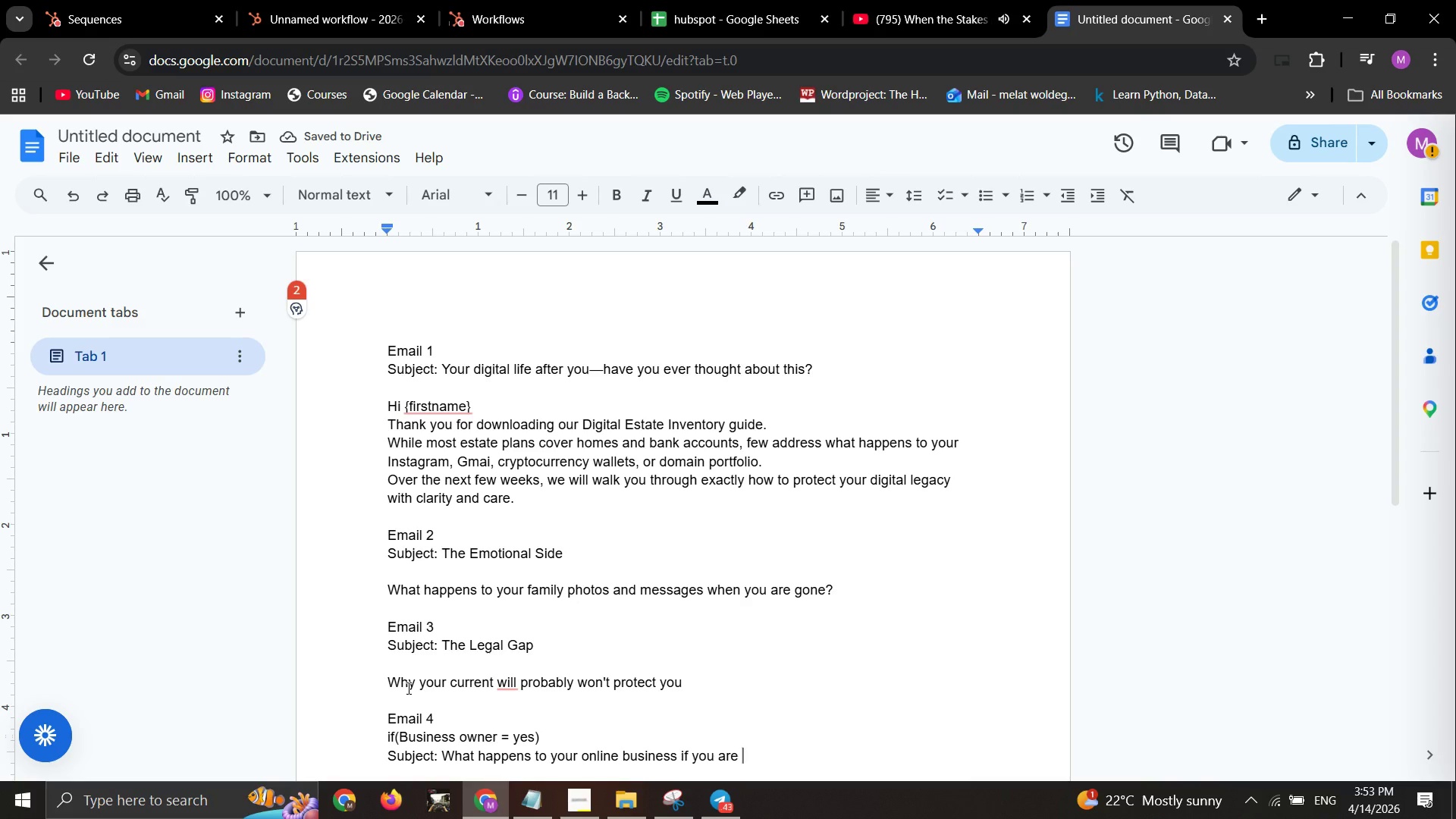 
wait(5.8)
 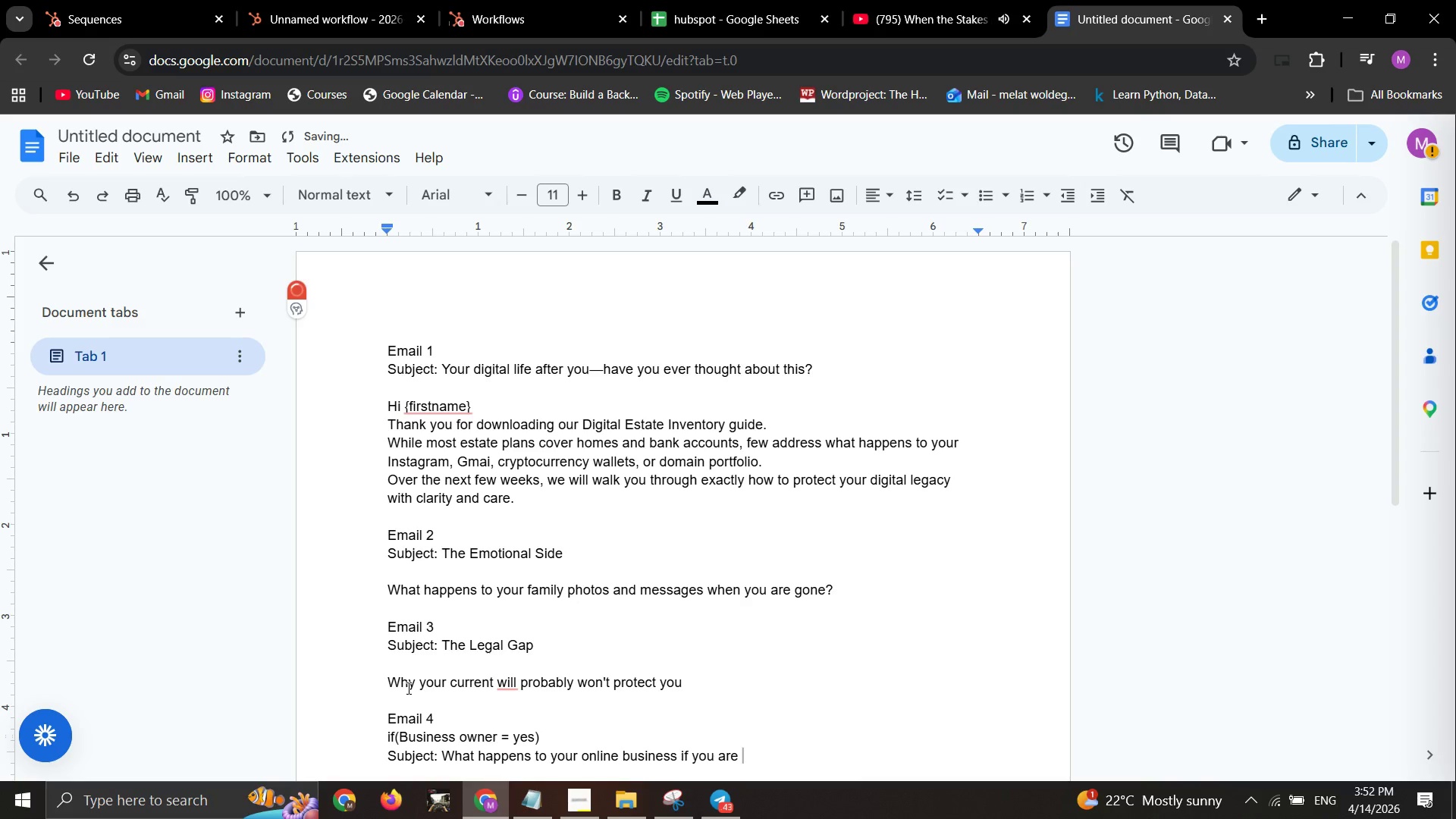 
type(suddenly unable to manage itn)
key(Backspace)
 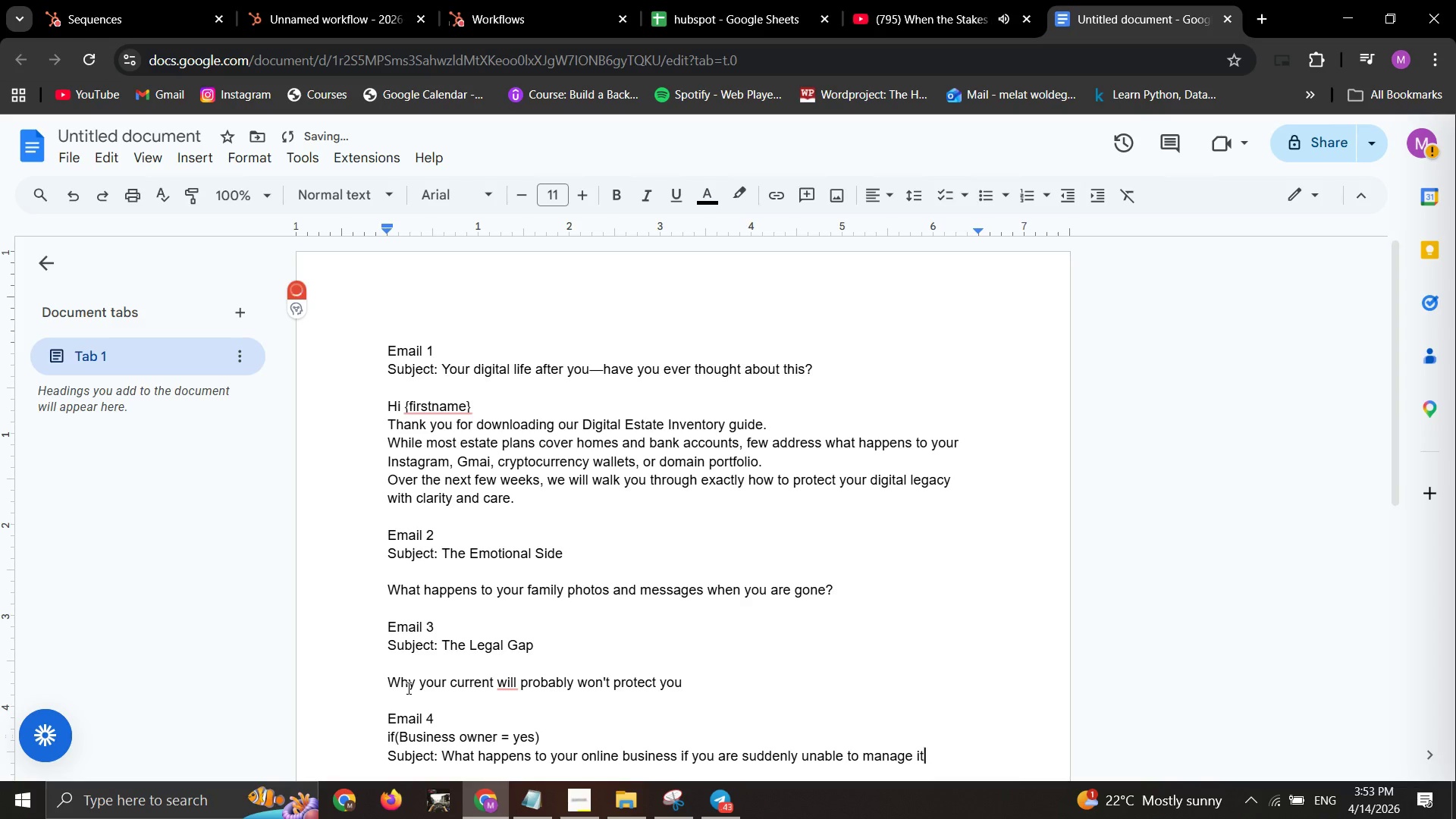 
key(Enter)
 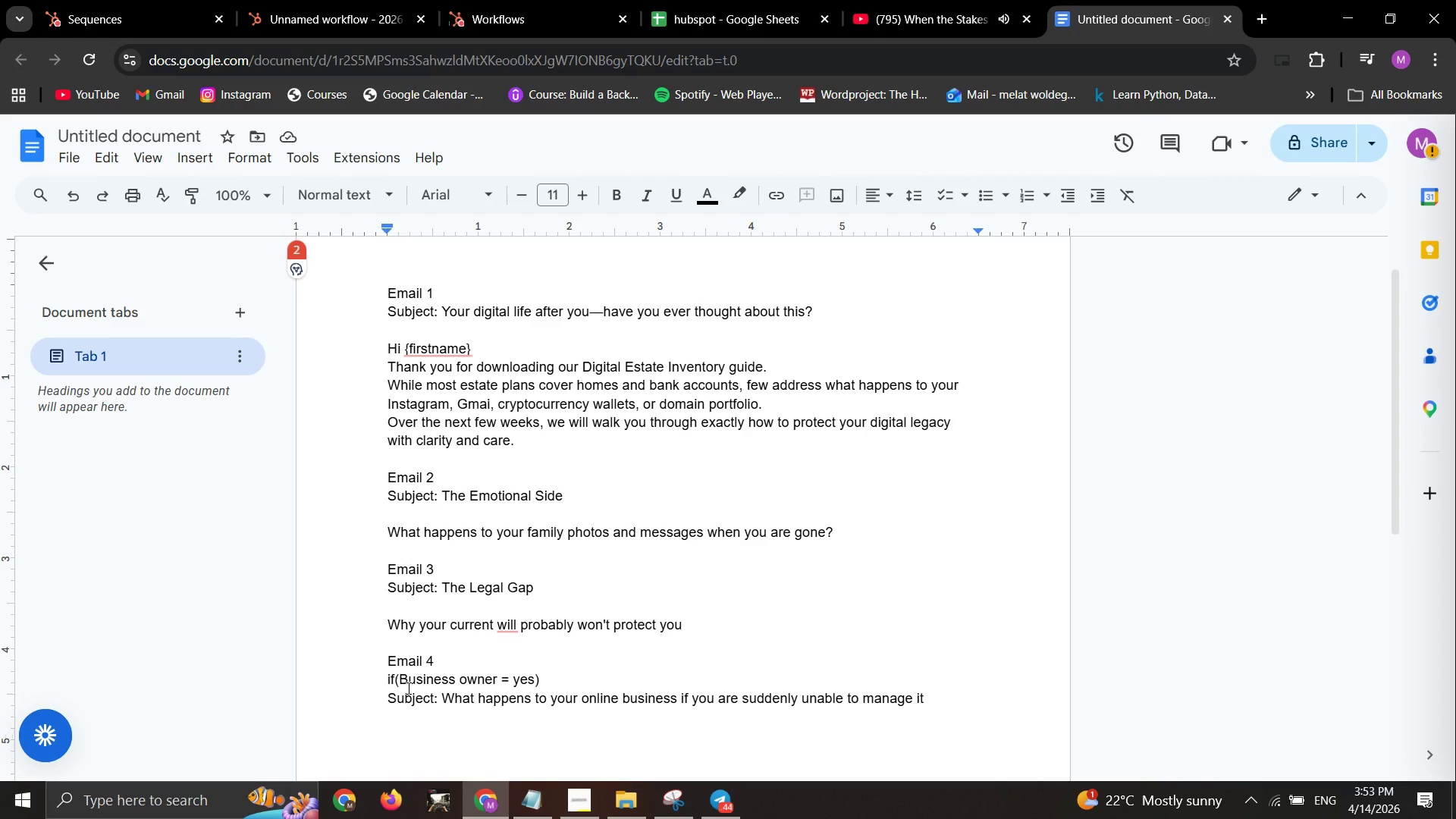 
wait(7.77)
 